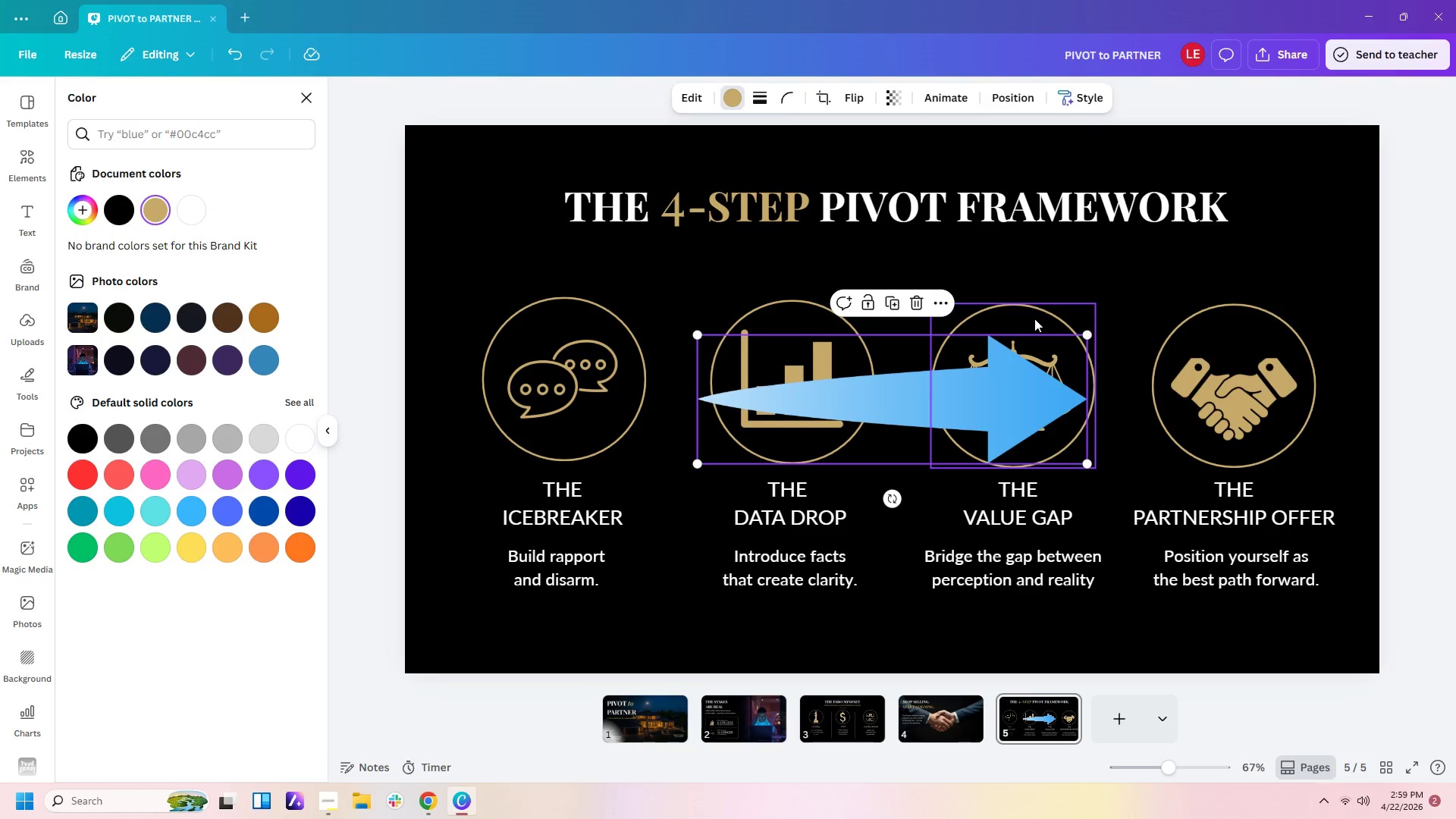 
left_click_drag(start_coordinate=[1092, 336], to_coordinate=[875, 438])
 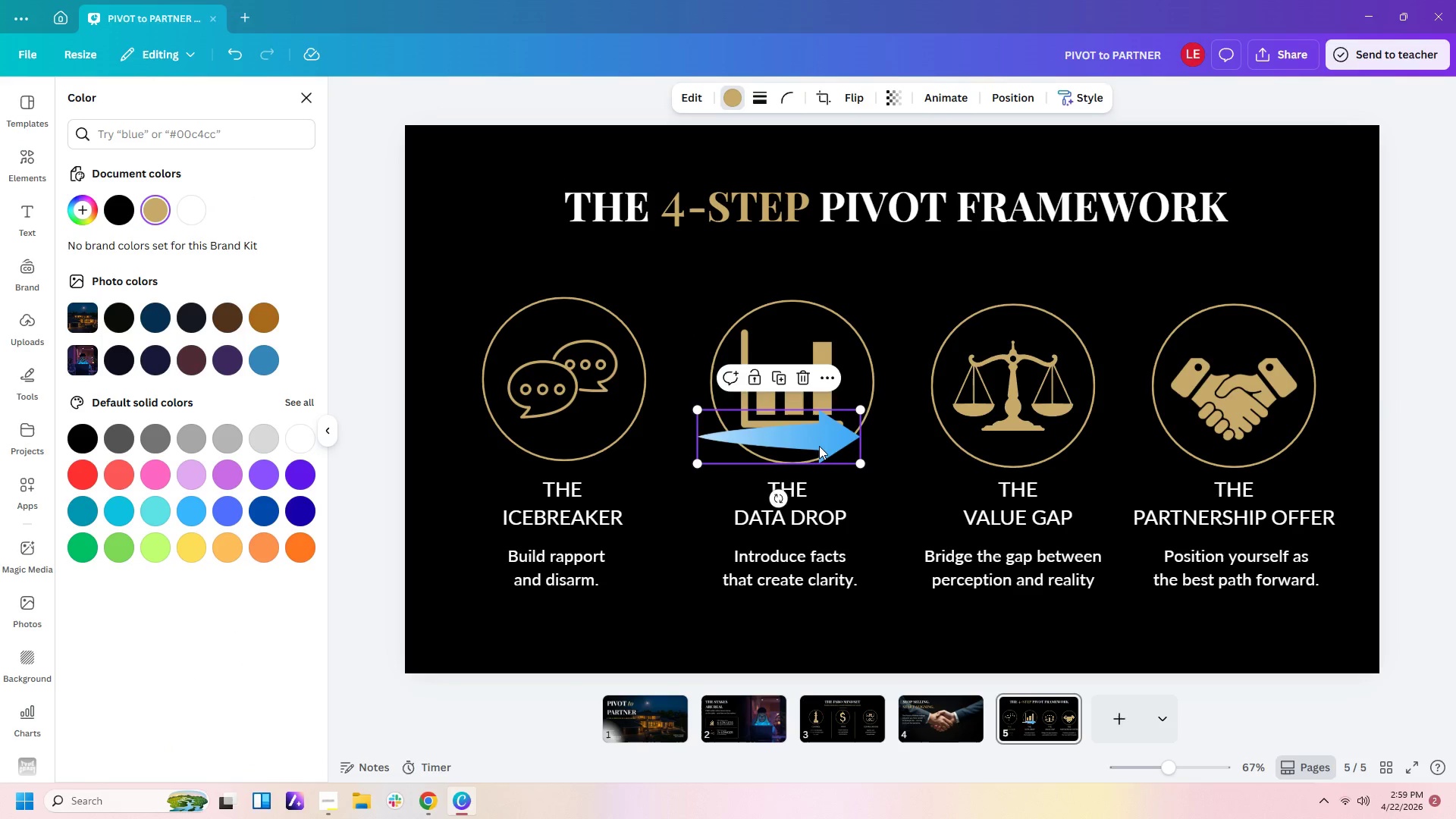 
left_click_drag(start_coordinate=[819, 446], to_coordinate=[693, 391])
 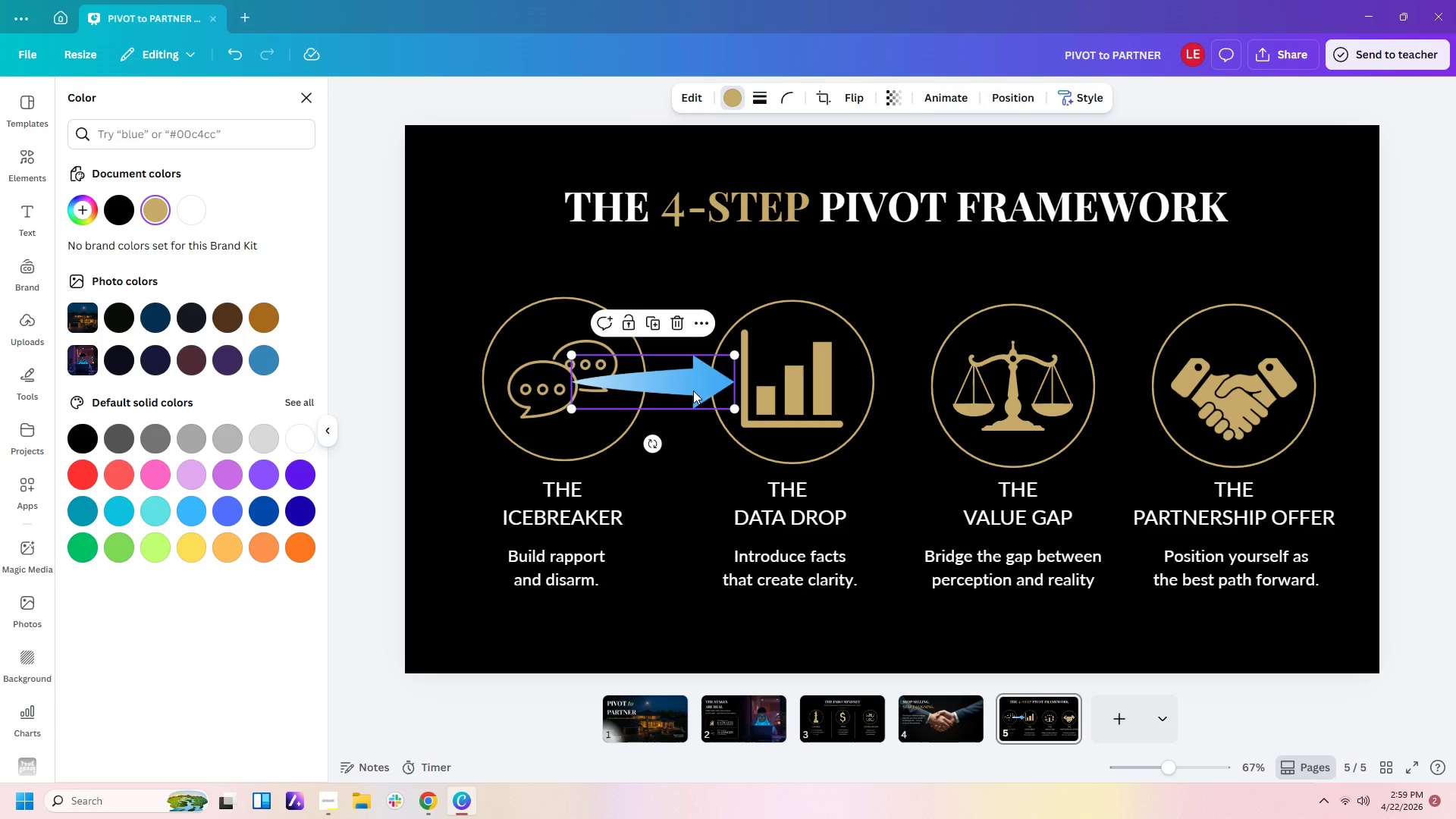 
key(Delete)
 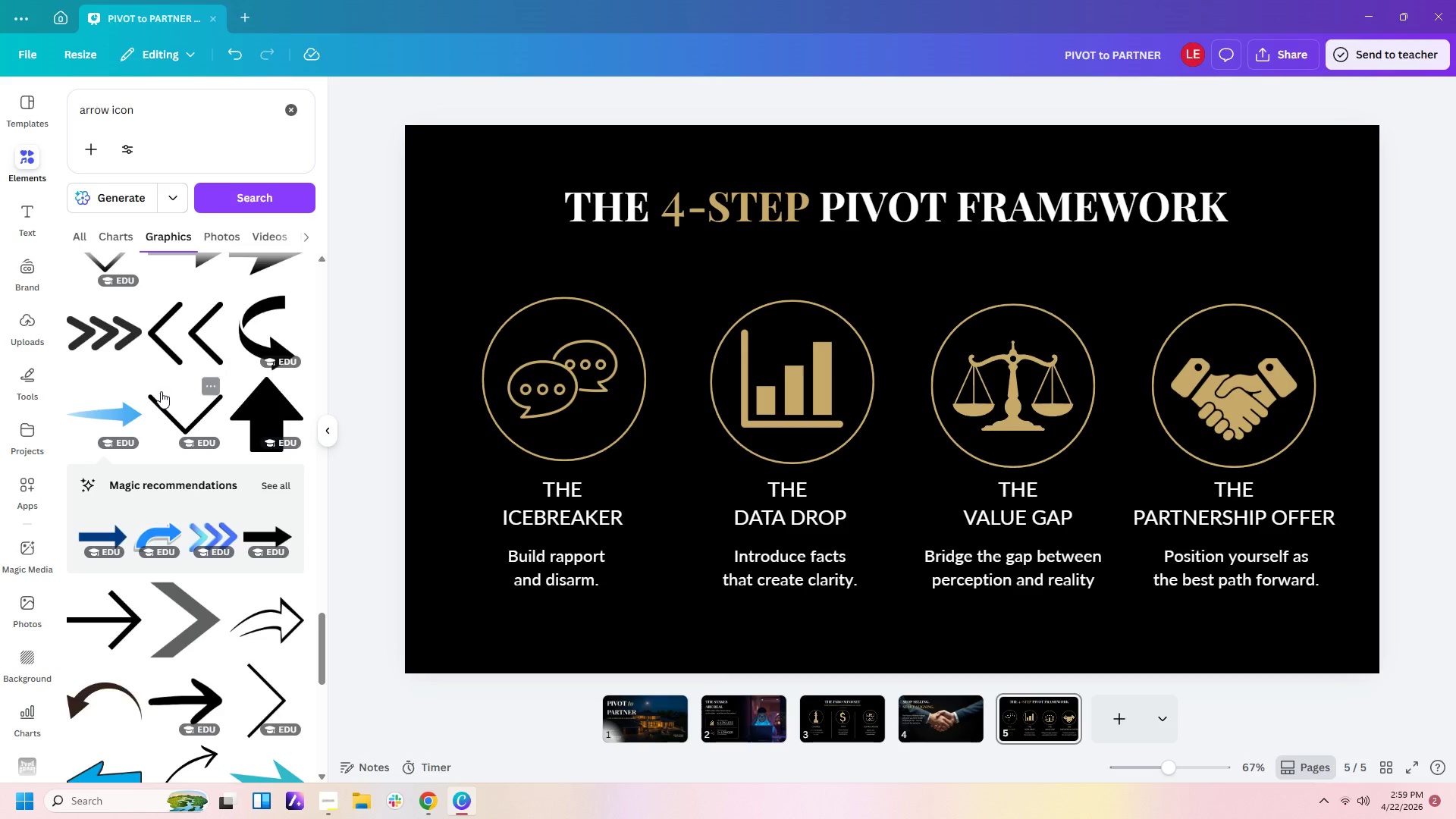 
scroll: coordinate [211, 471], scroll_direction: down, amount: 5.0
 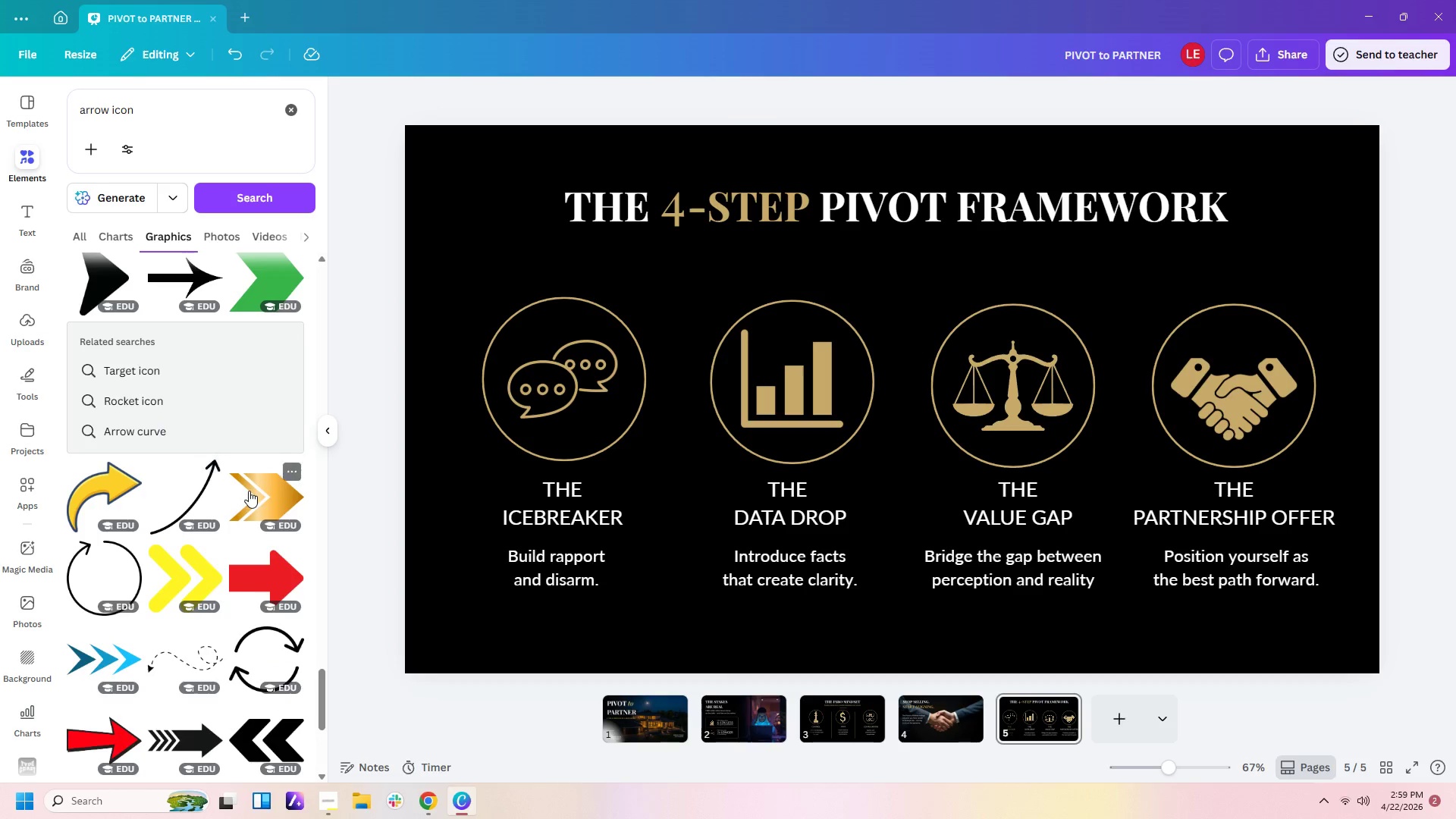 
left_click([259, 496])
 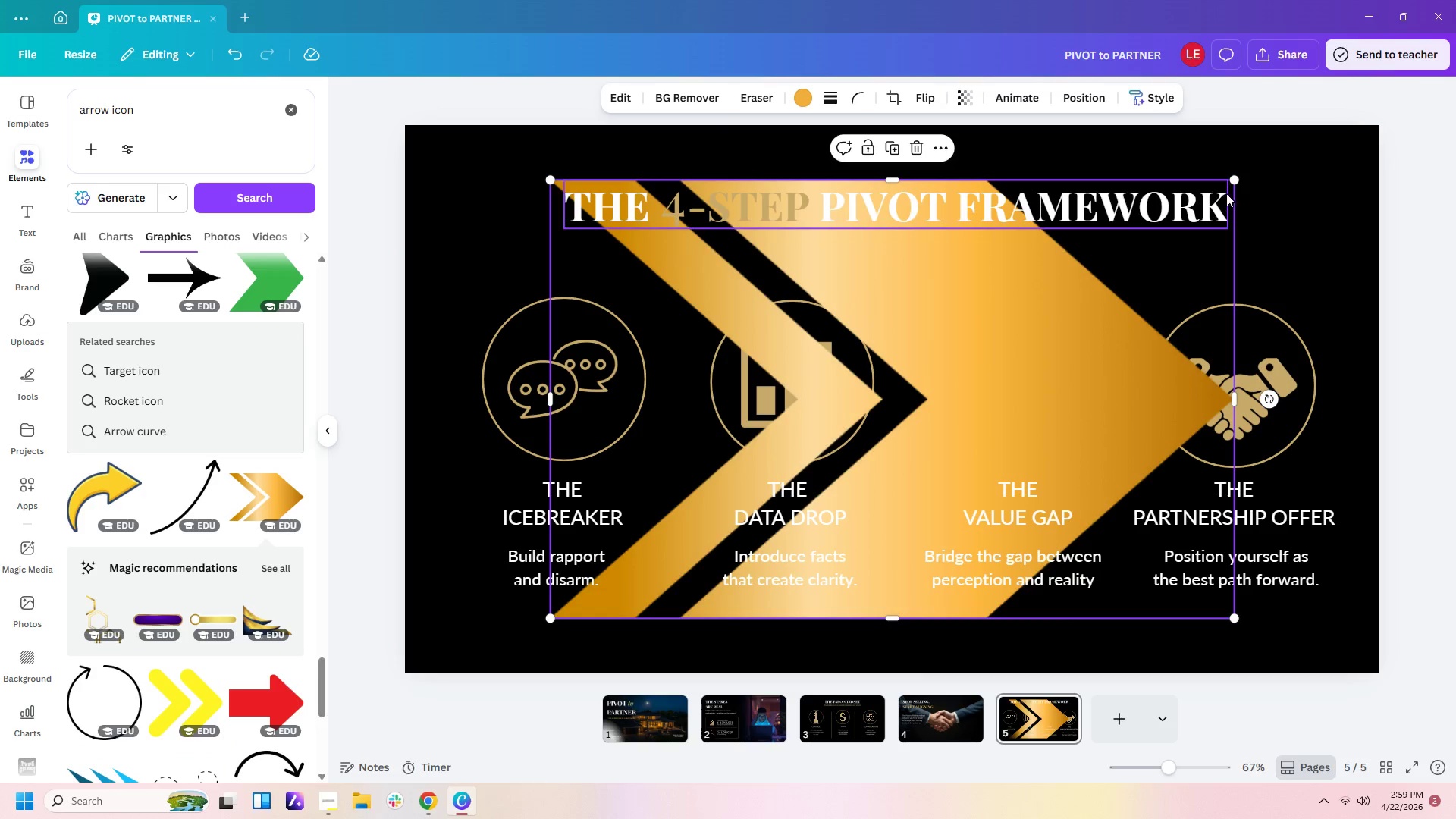 
left_click_drag(start_coordinate=[1234, 180], to_coordinate=[656, 615])
 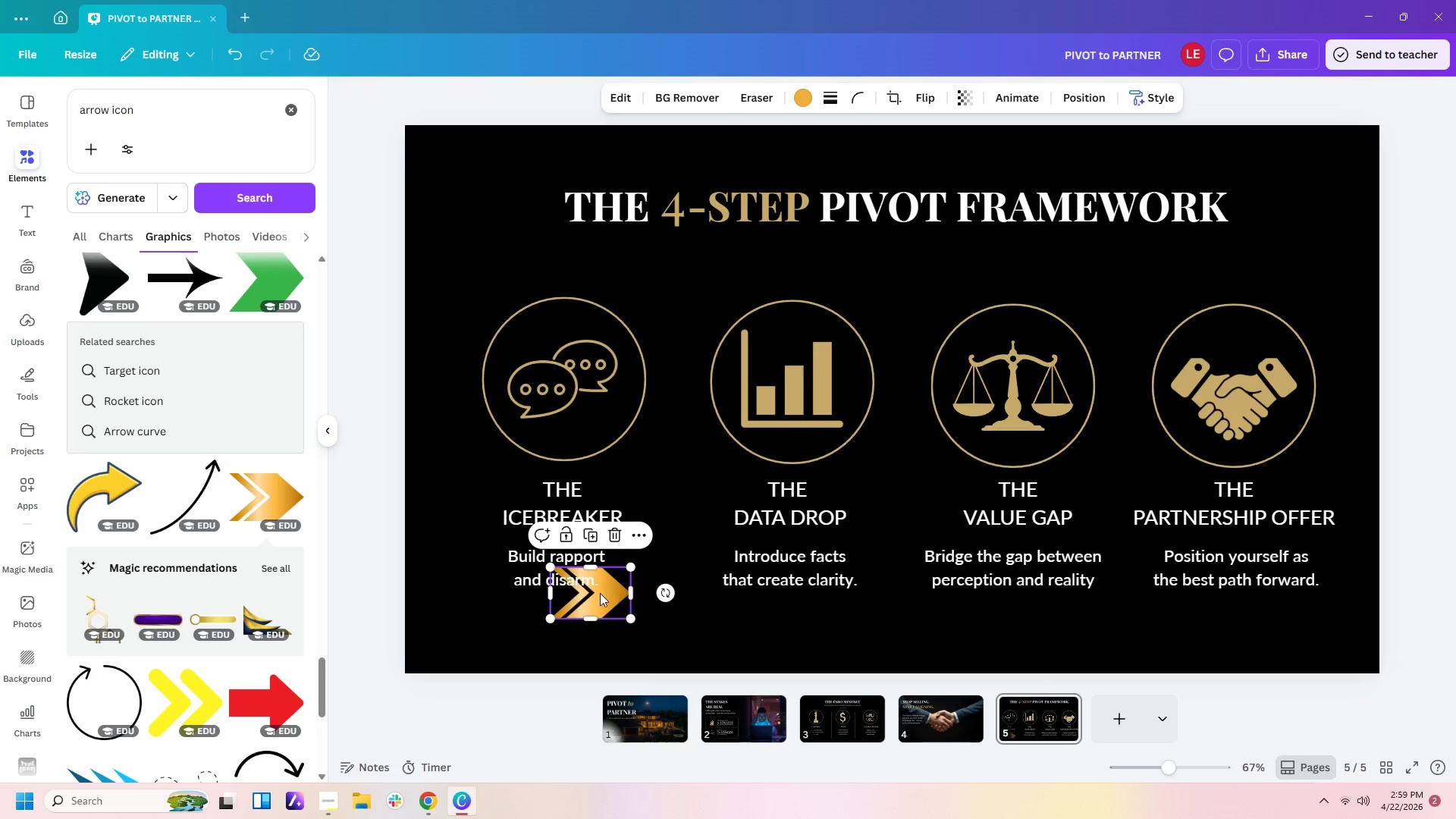 
left_click_drag(start_coordinate=[595, 593], to_coordinate=[682, 375])
 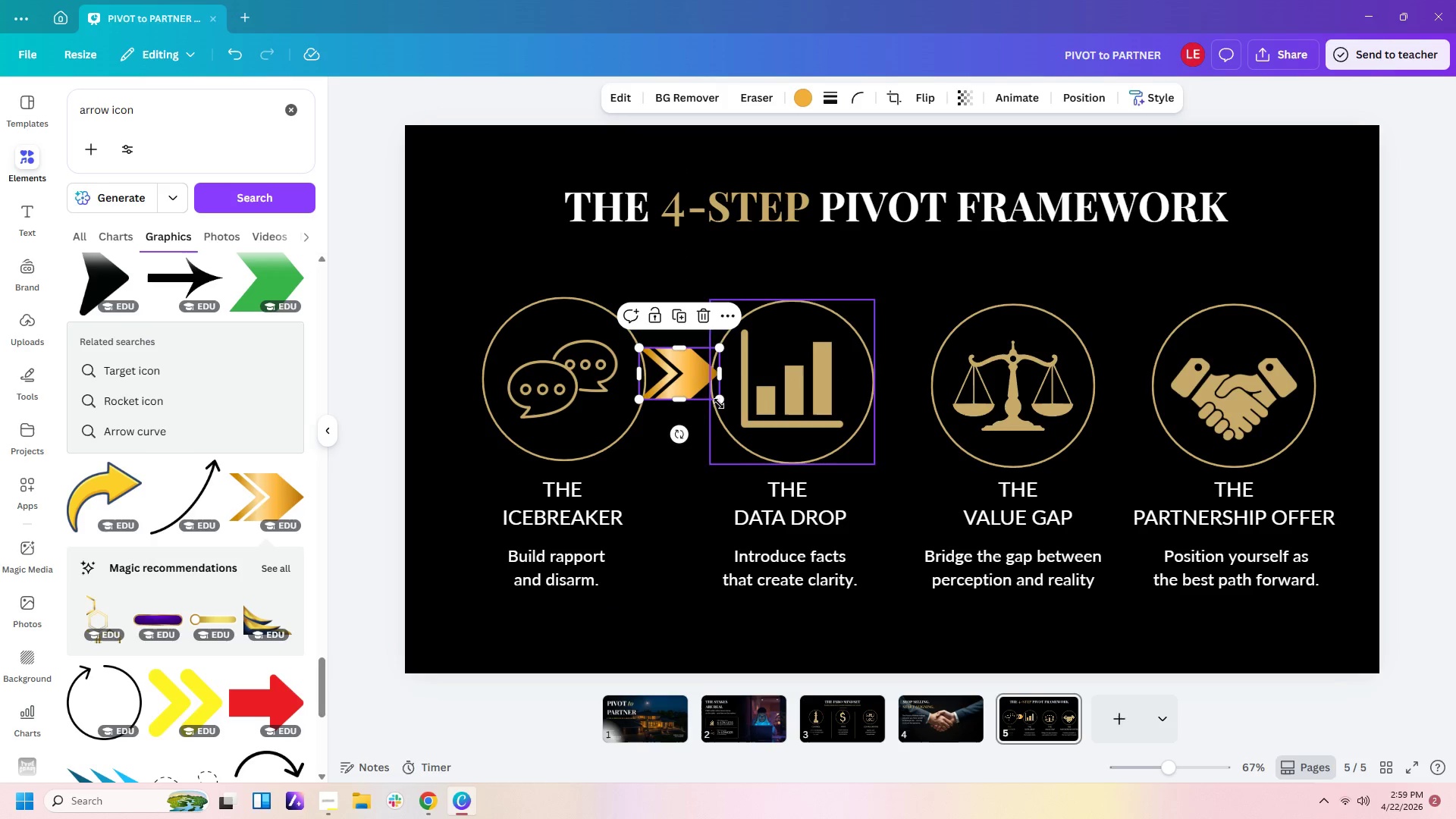 
left_click_drag(start_coordinate=[720, 396], to_coordinate=[702, 386])
 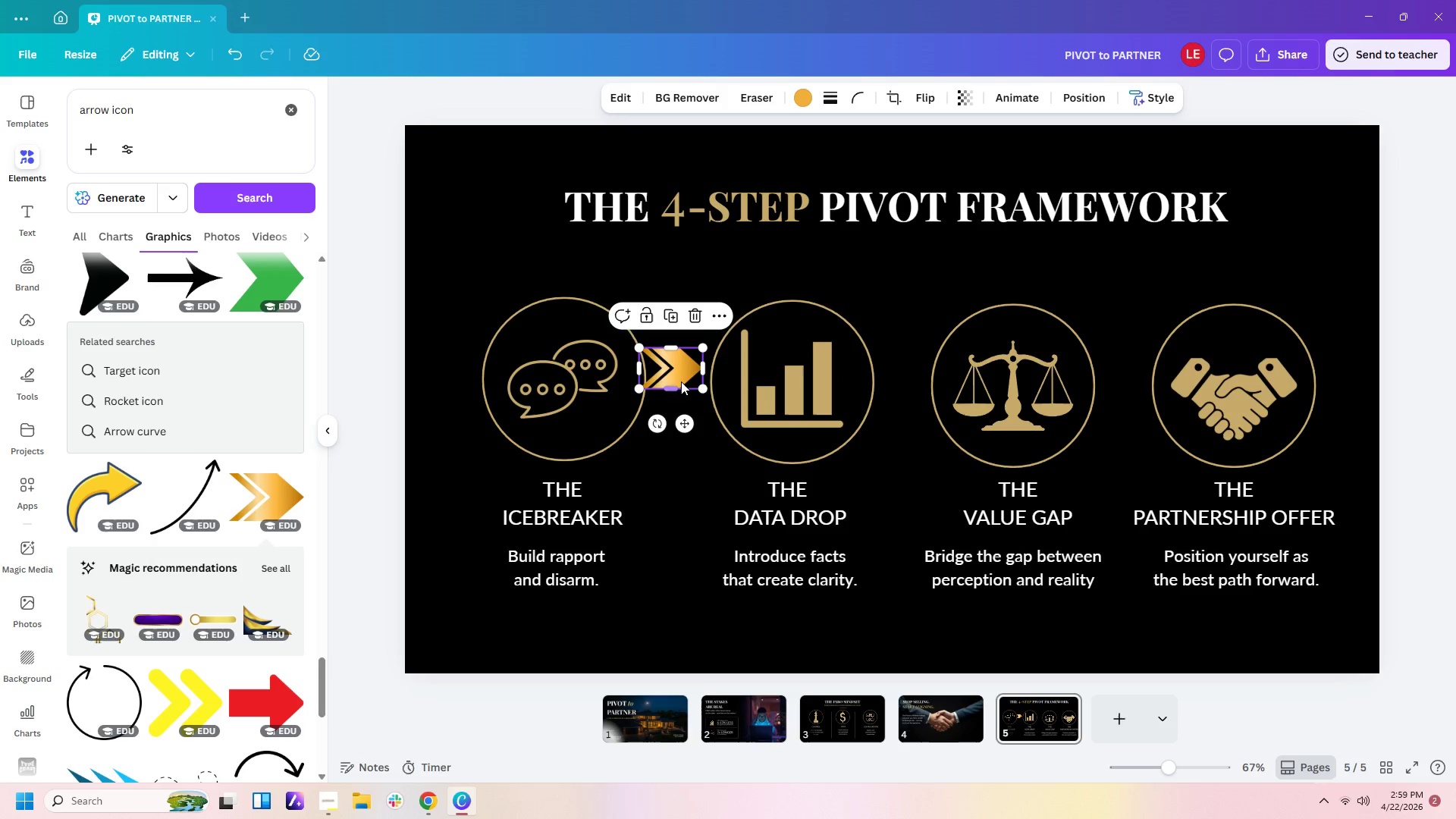 
left_click_drag(start_coordinate=[680, 381], to_coordinate=[689, 396])
 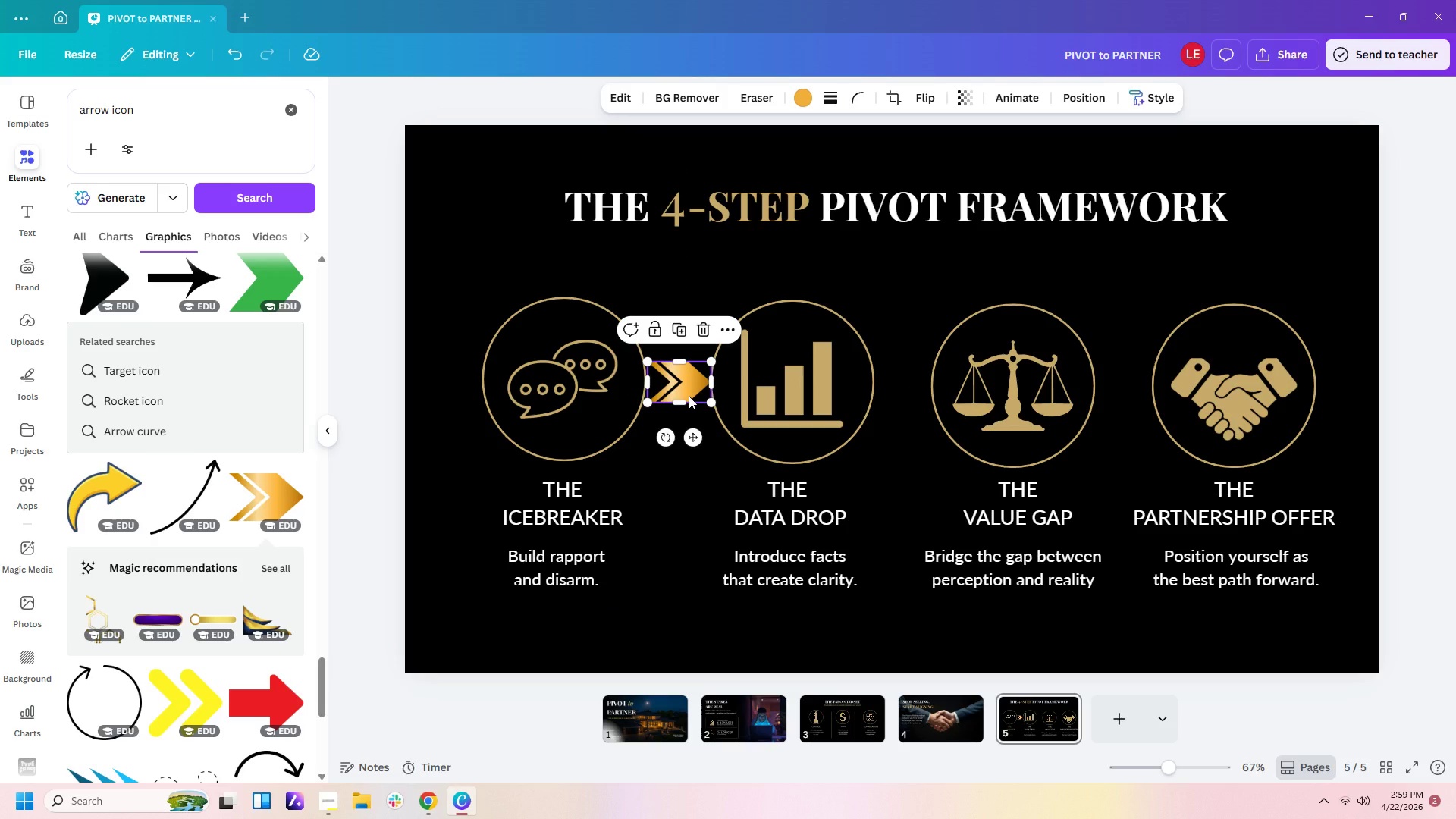 
key(Control+C)
 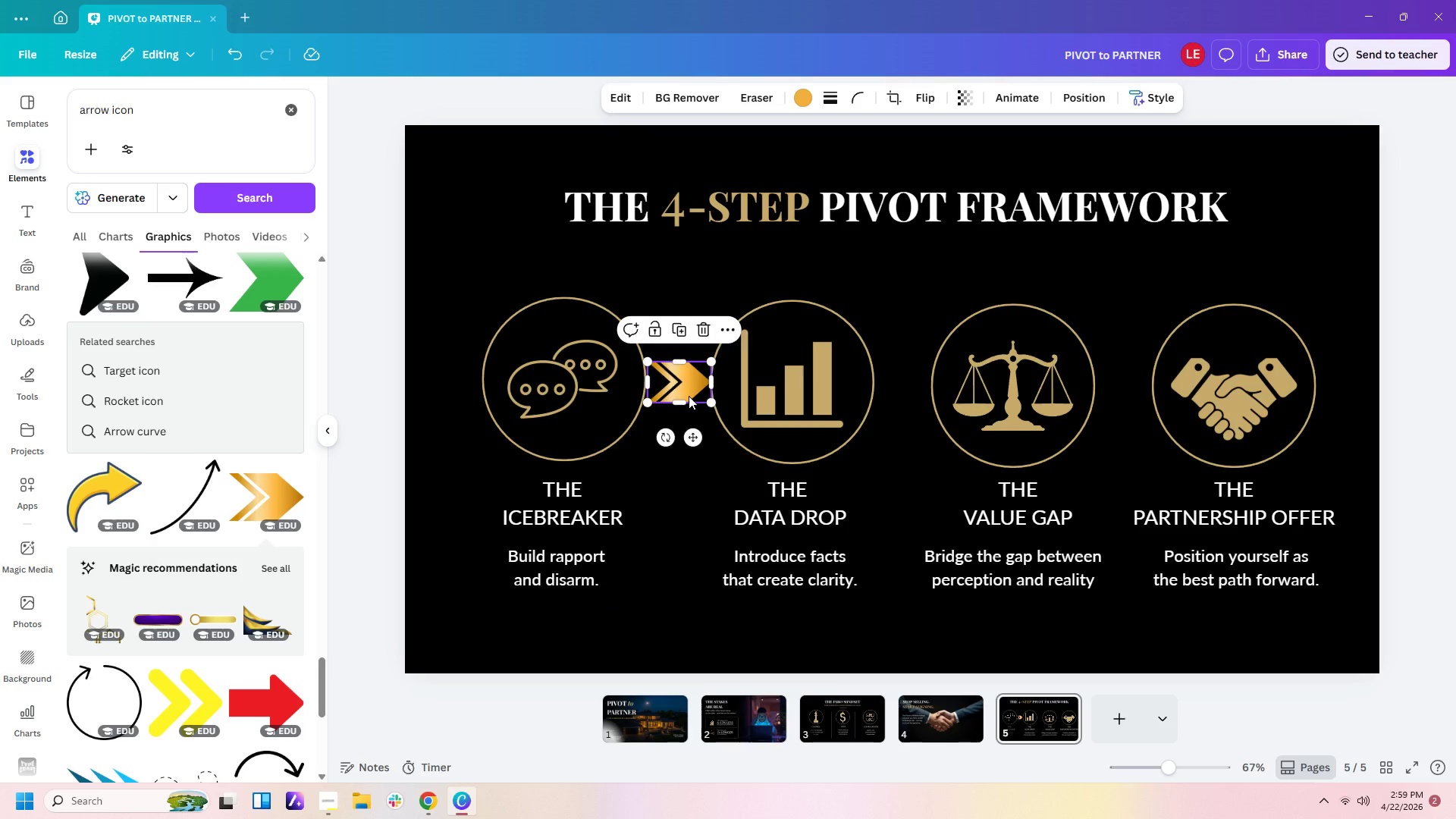 
key(Control+V)
 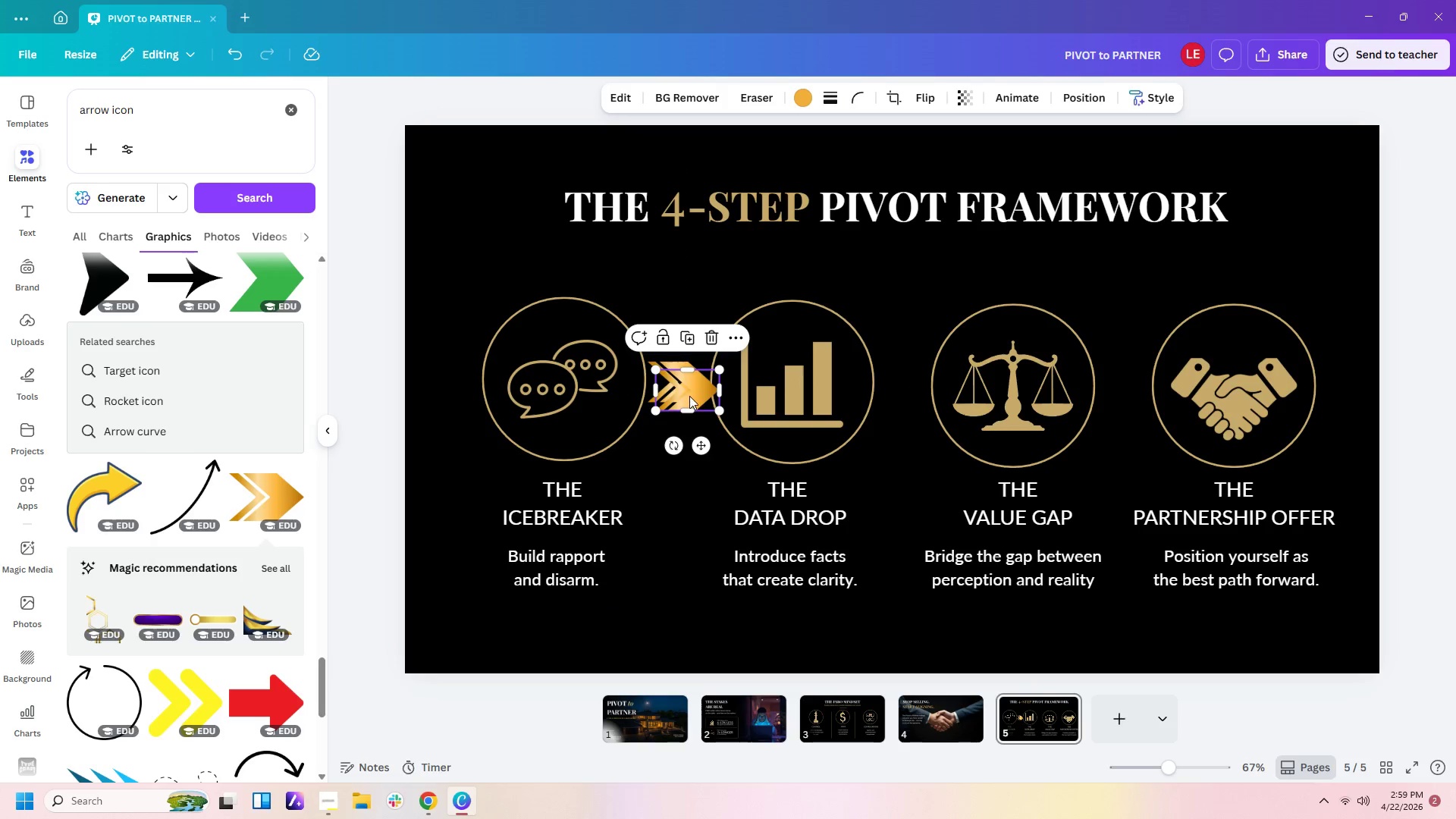 
left_click_drag(start_coordinate=[689, 396], to_coordinate=[909, 389])
 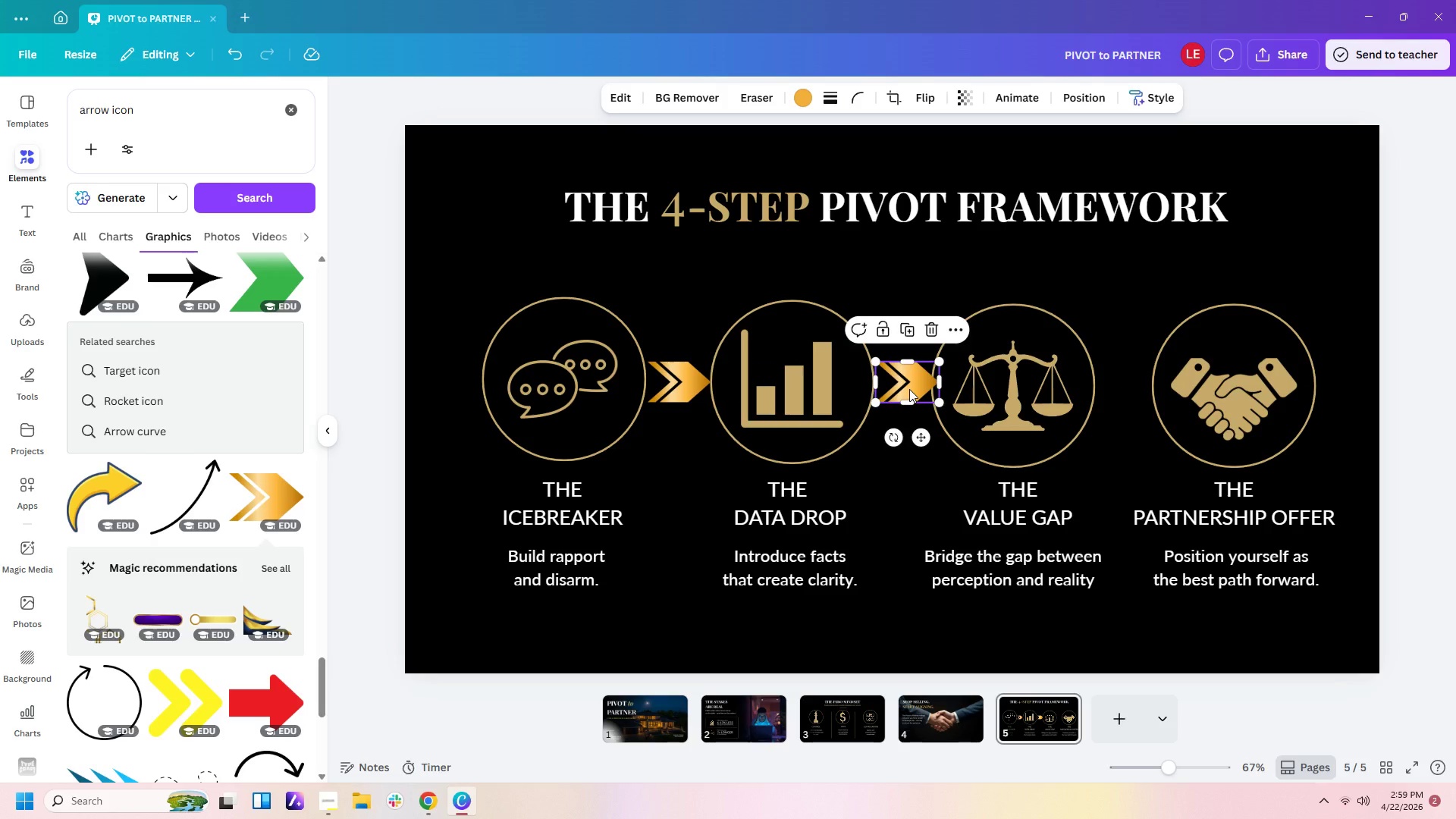 
key(Control+C)
 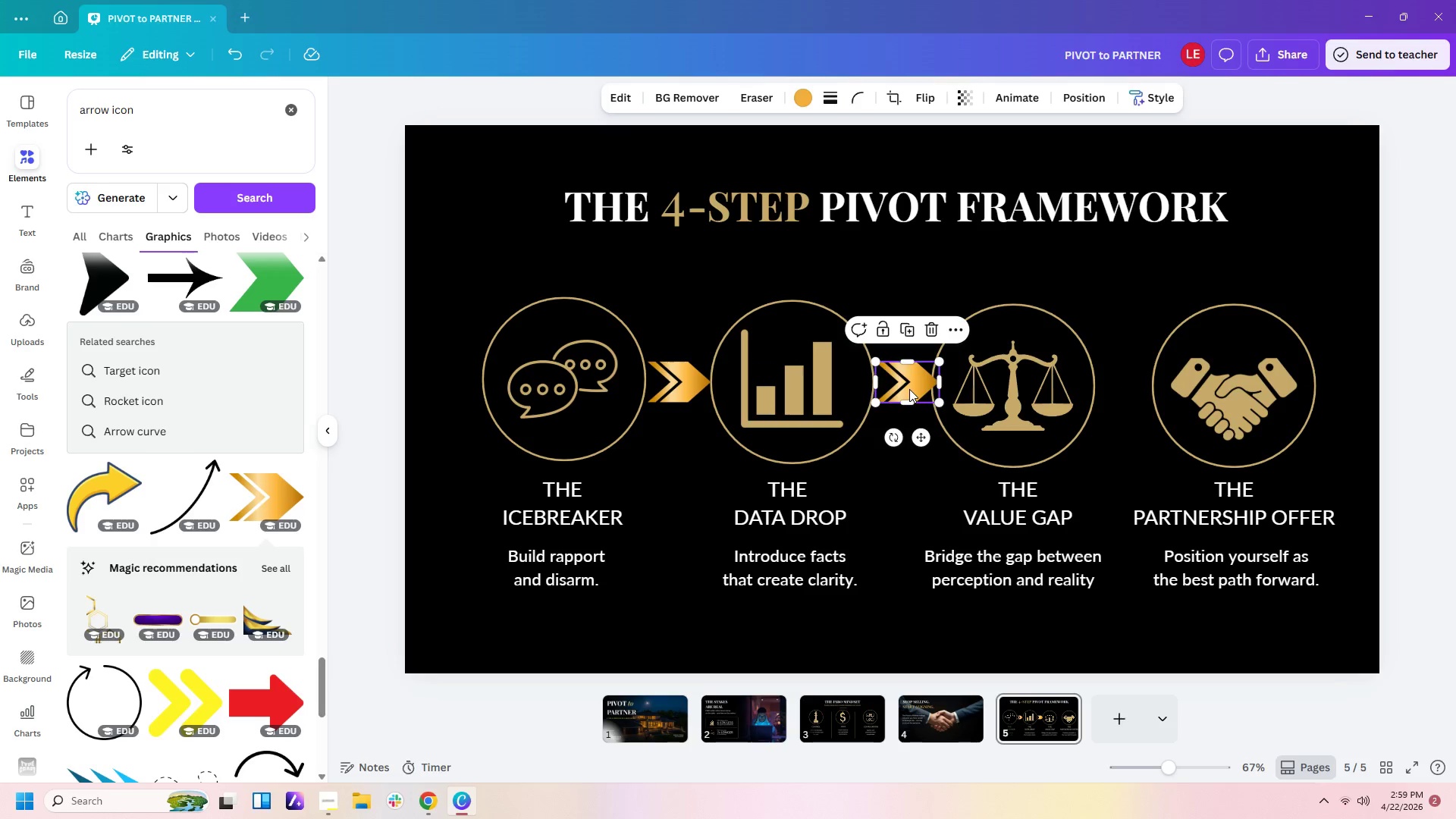 
key(Control+V)
 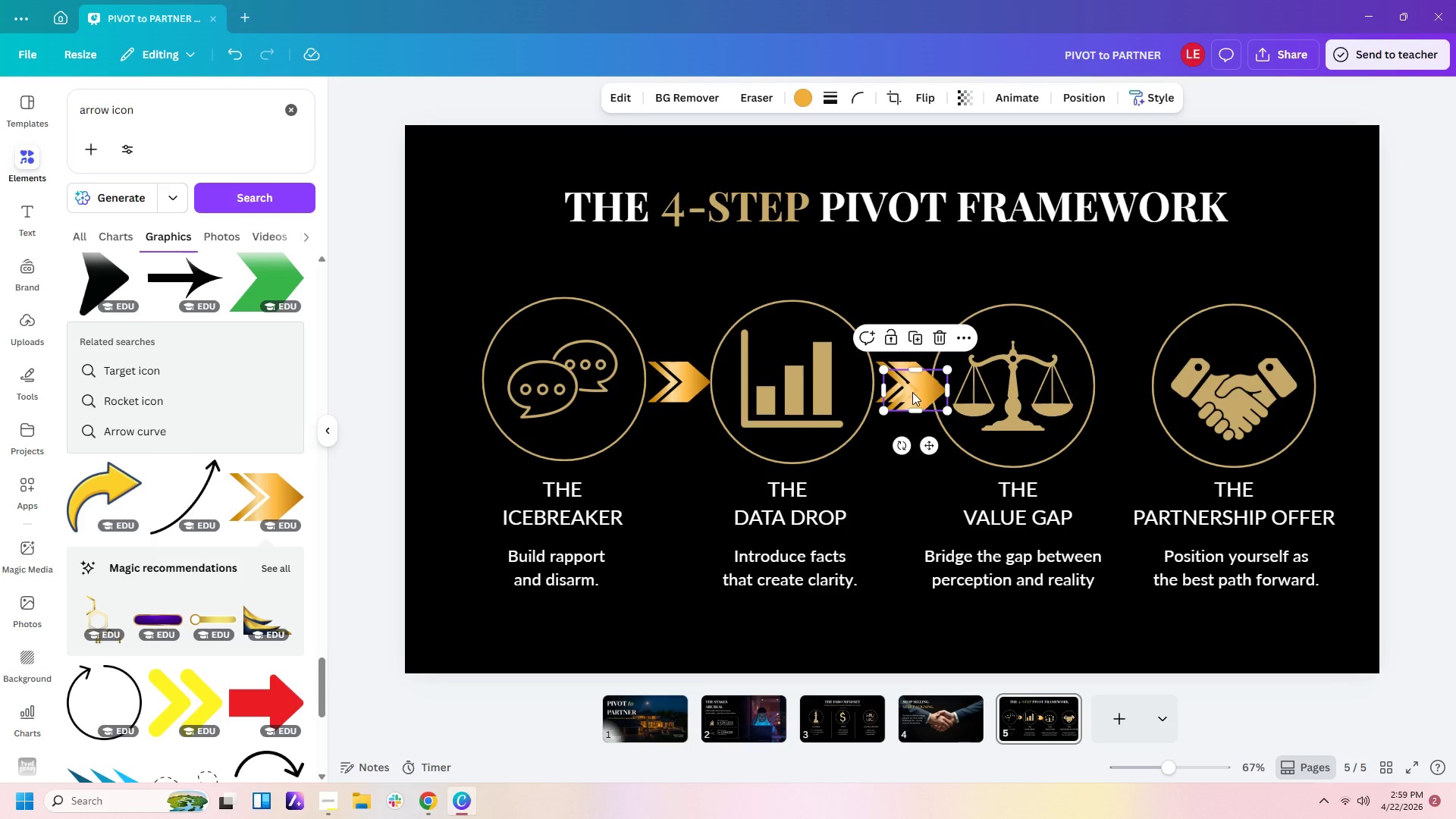 
left_click_drag(start_coordinate=[912, 392], to_coordinate=[1120, 378])
 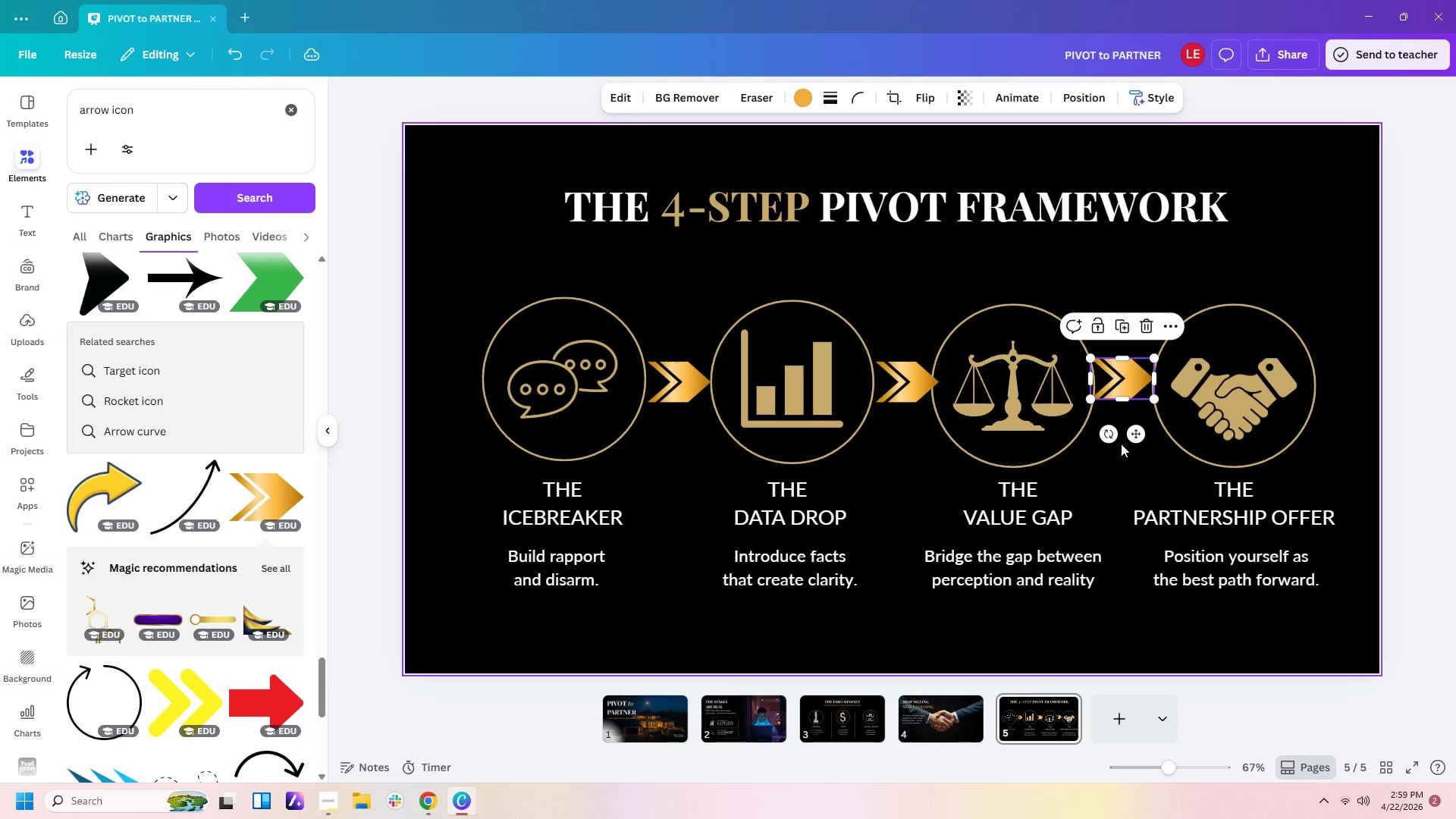 
left_click([1121, 444])
 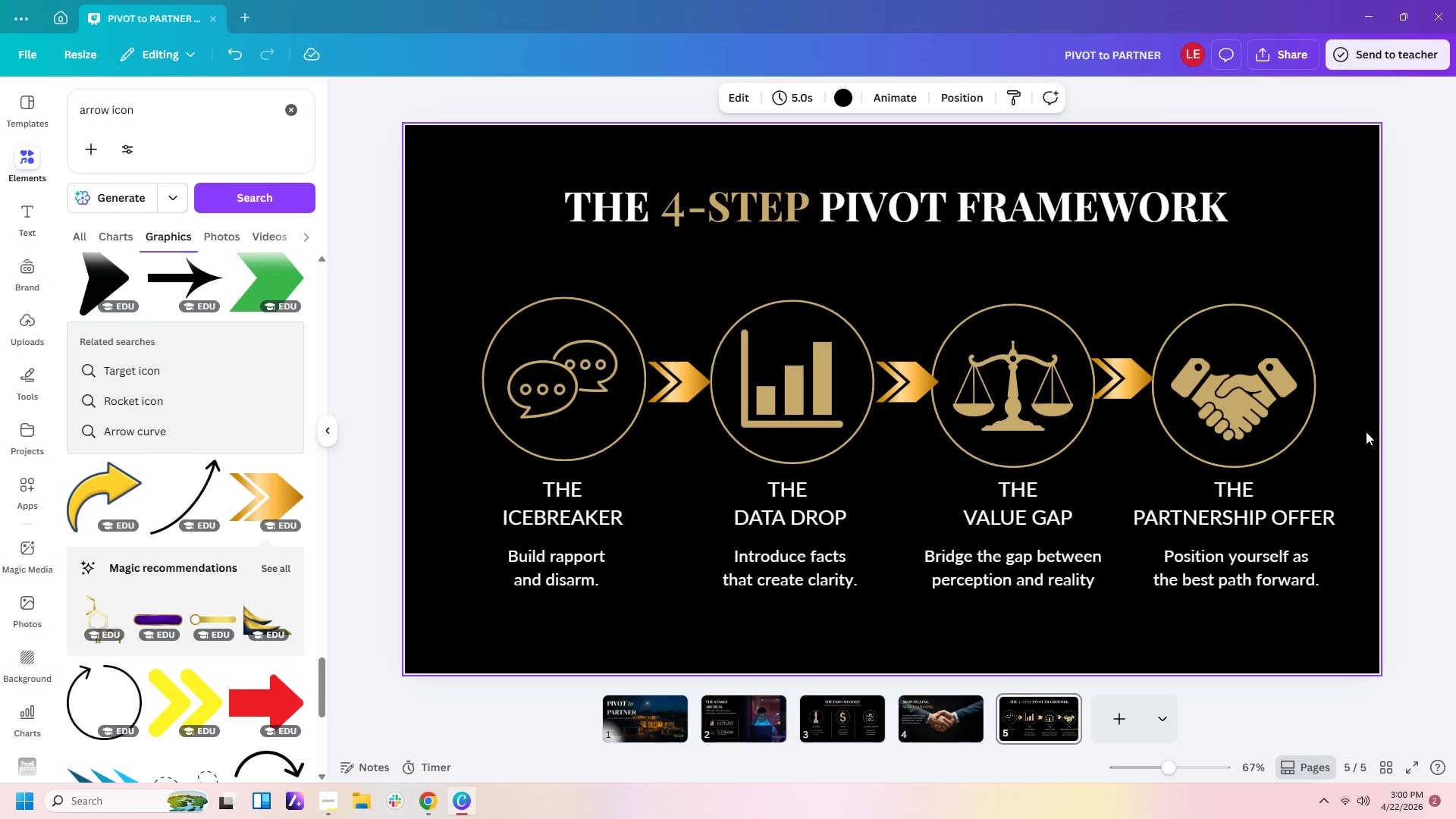 
wait(5.98)
 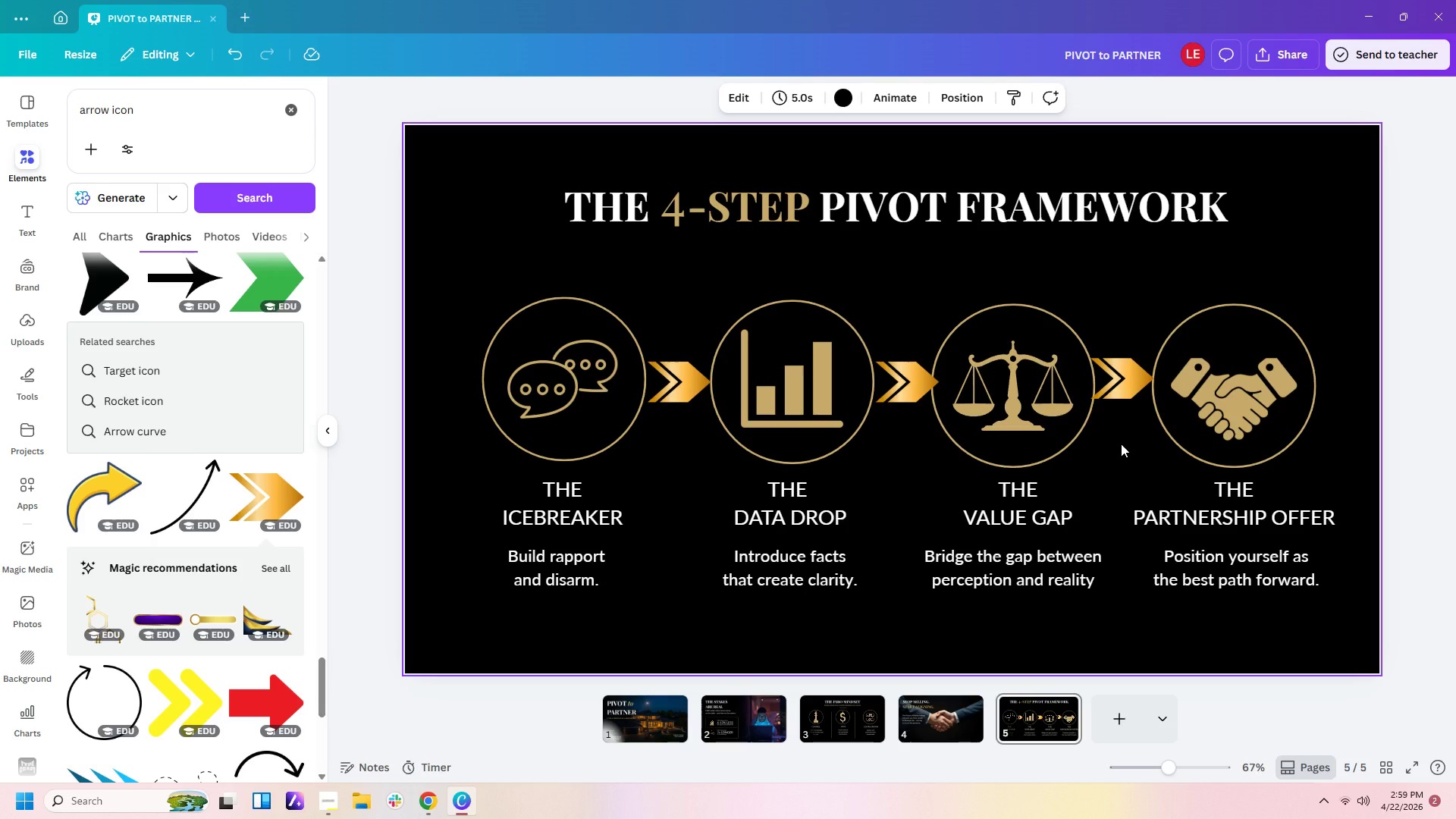 
left_click_drag(start_coordinate=[1178, 262], to_coordinate=[1294, 714])
 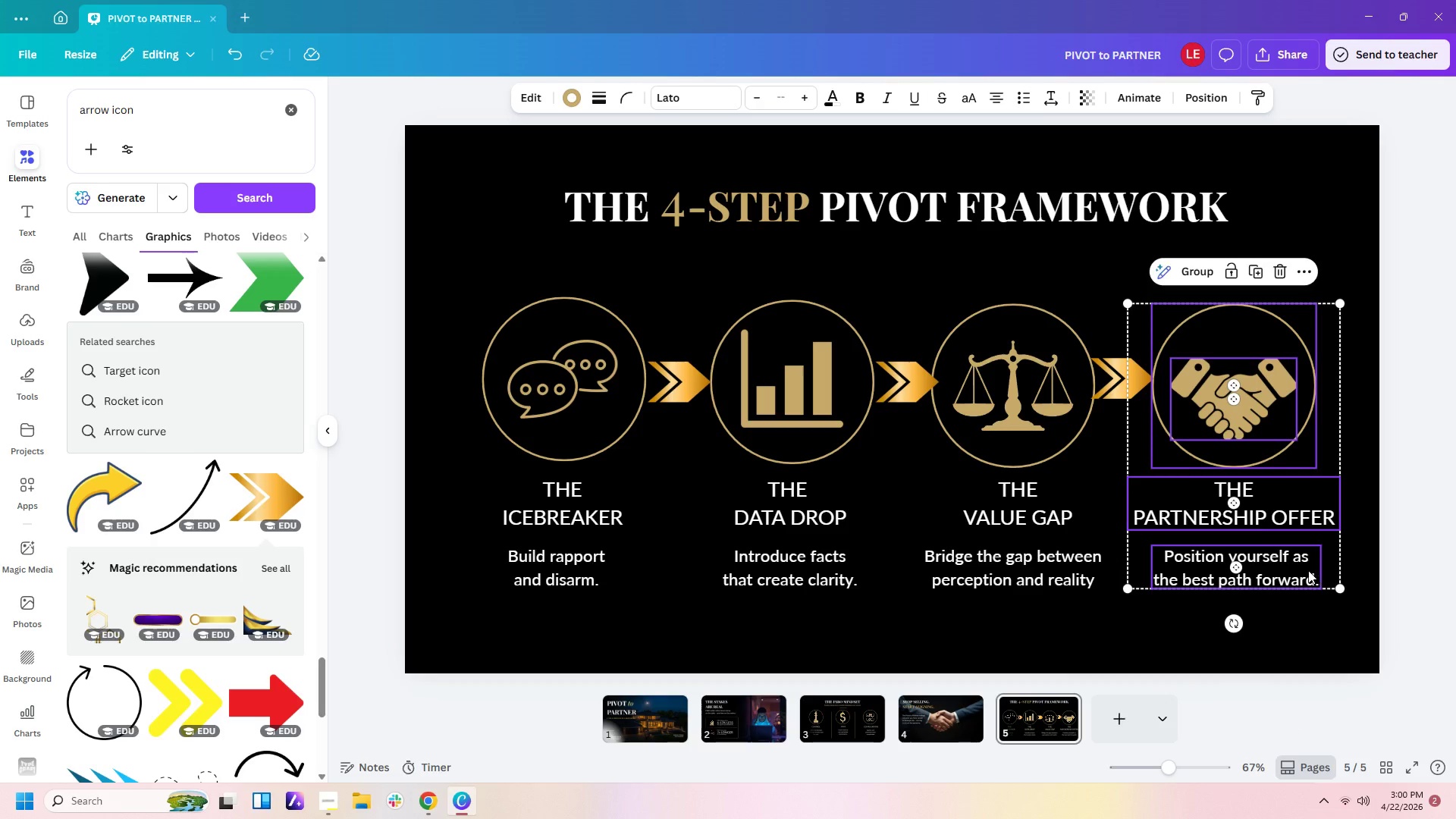 
left_click_drag(start_coordinate=[1308, 570], to_coordinate=[1322, 573])
 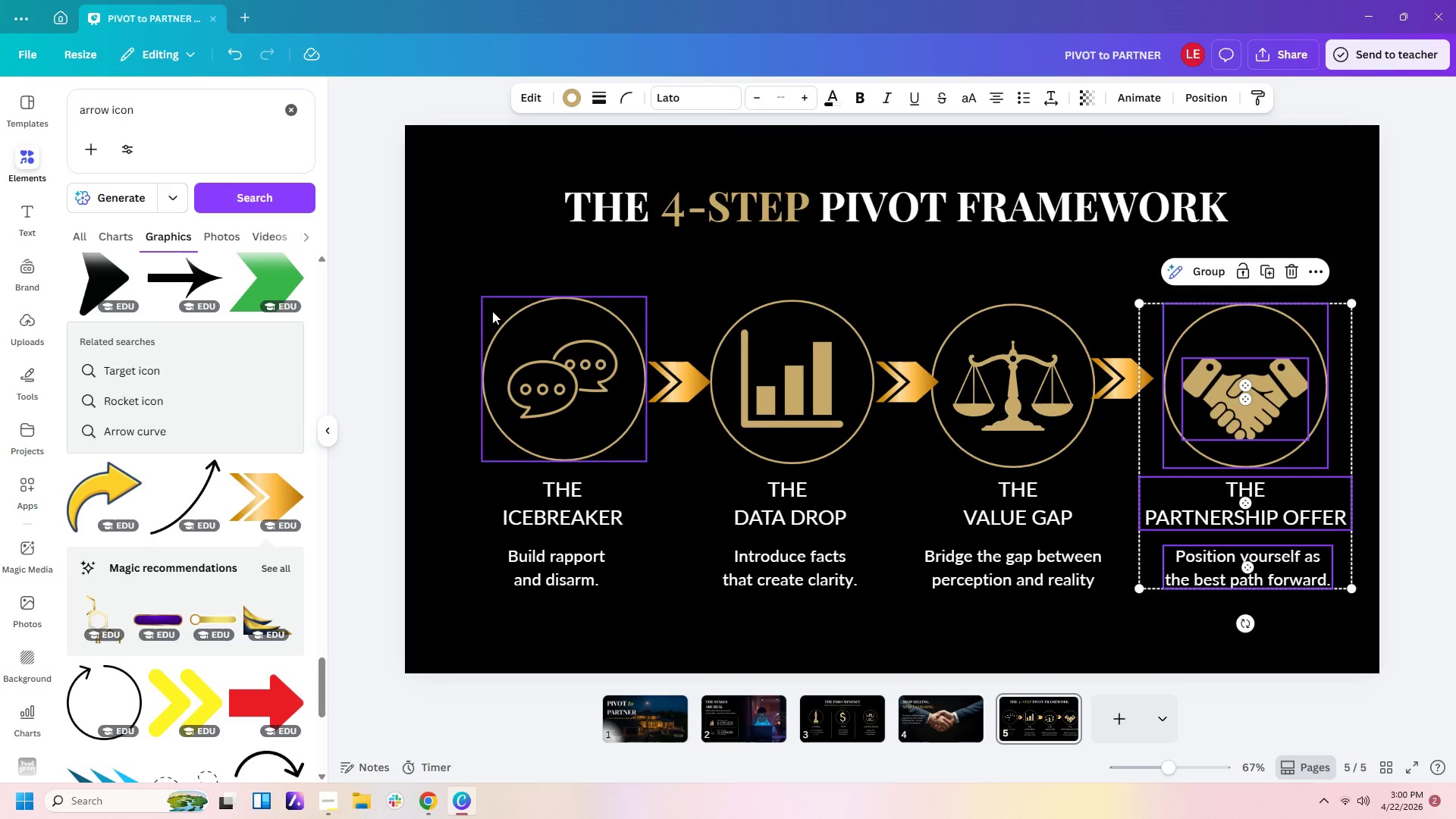 
left_click_drag(start_coordinate=[488, 270], to_coordinate=[566, 597])
 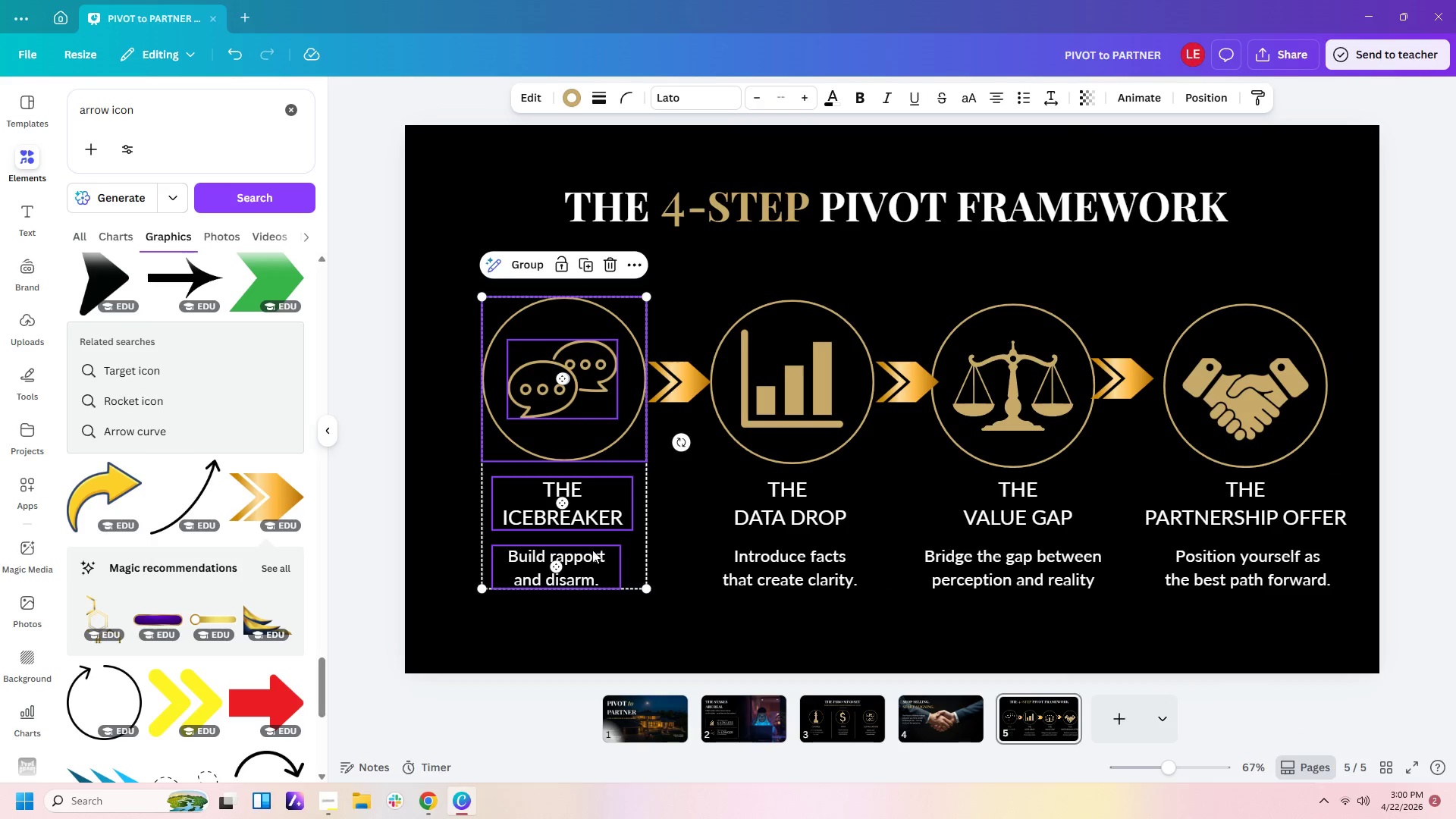 
left_click_drag(start_coordinate=[592, 552], to_coordinate=[570, 550])
 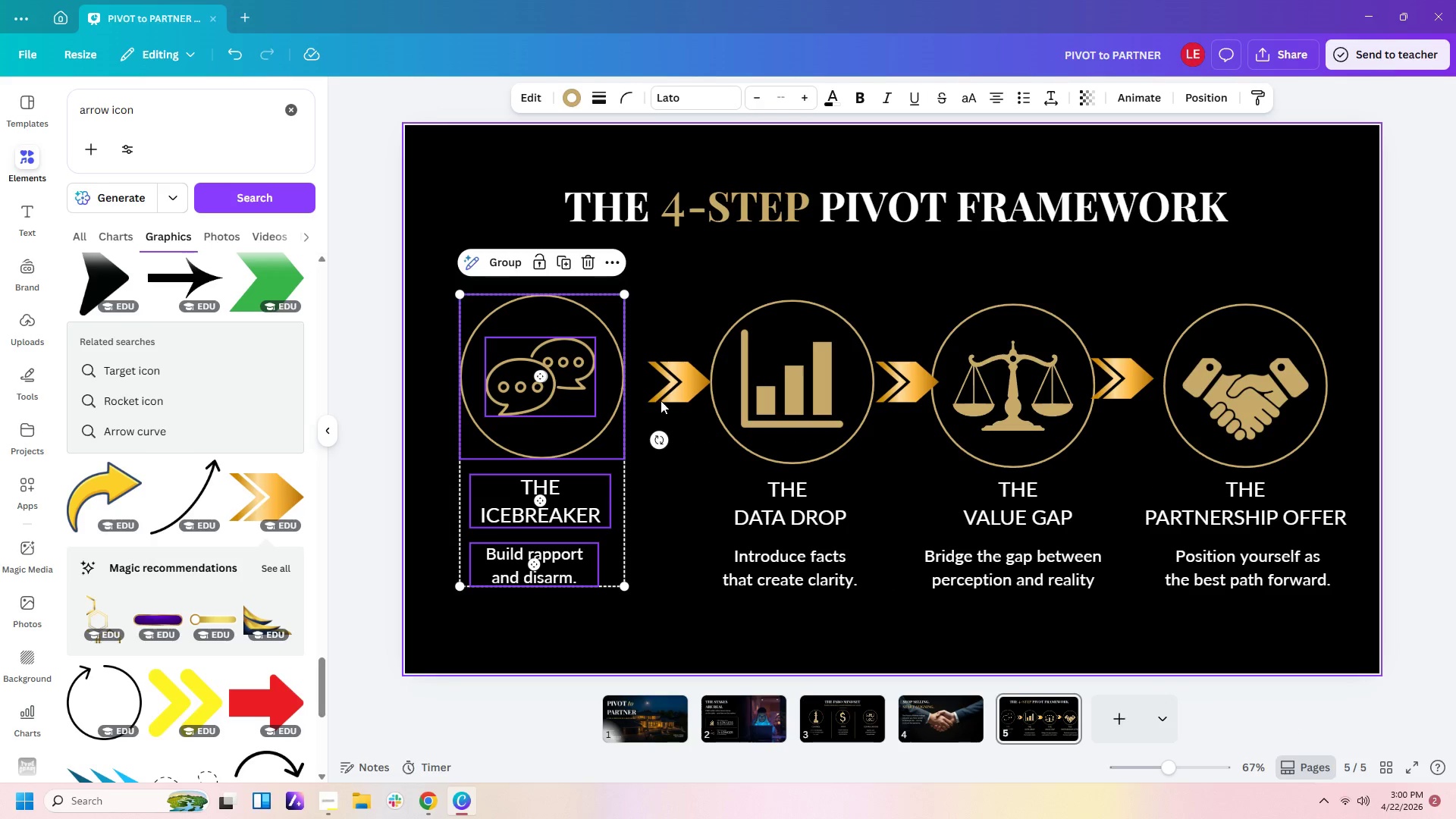 
left_click_drag(start_coordinate=[661, 400], to_coordinate=[649, 401])
 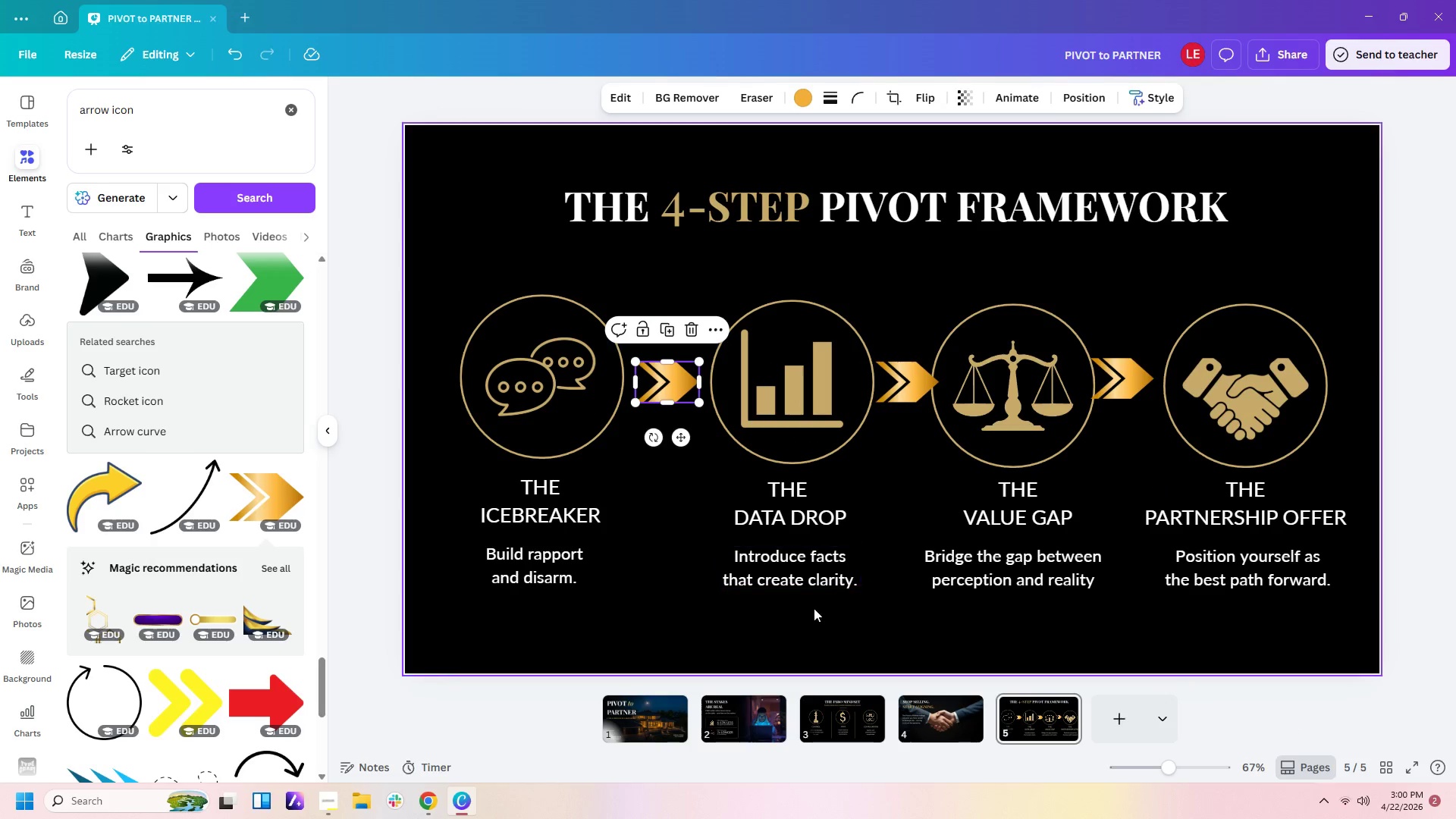 
left_click_drag(start_coordinate=[811, 614], to_coordinate=[817, 227])
 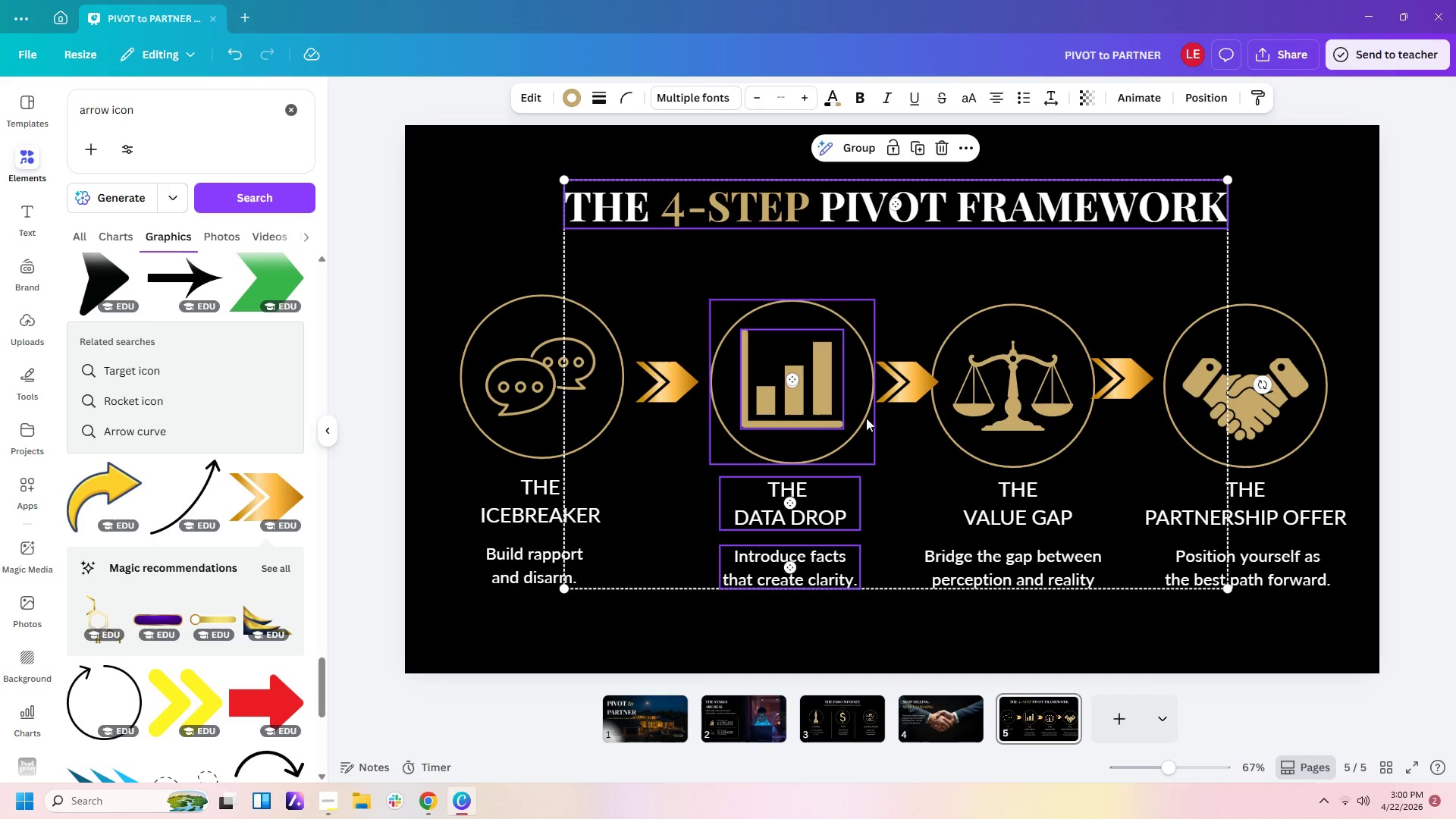 
left_click_drag(start_coordinate=[861, 422], to_coordinate=[852, 425])
 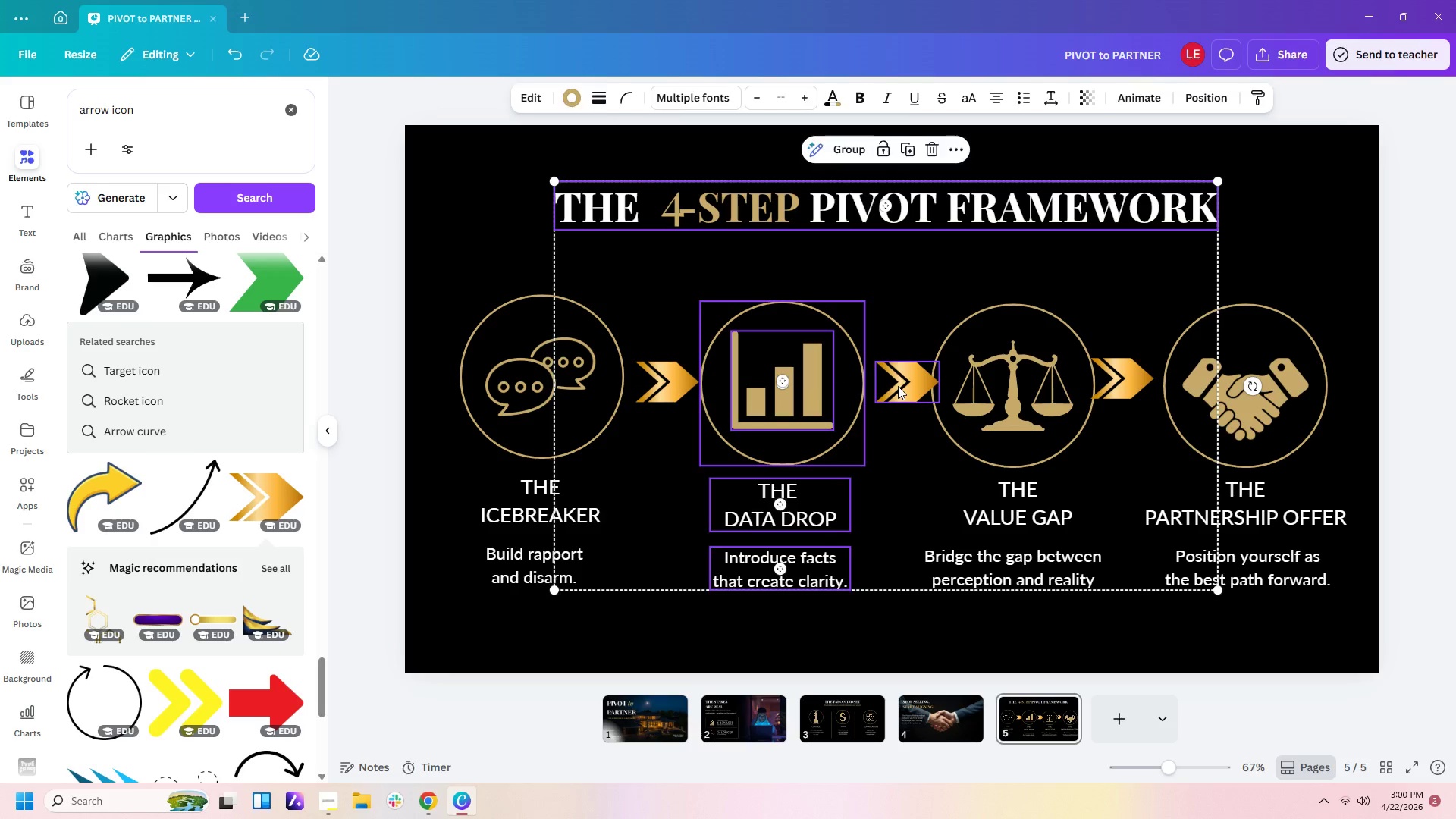 
left_click_drag(start_coordinate=[898, 386], to_coordinate=[889, 389])
 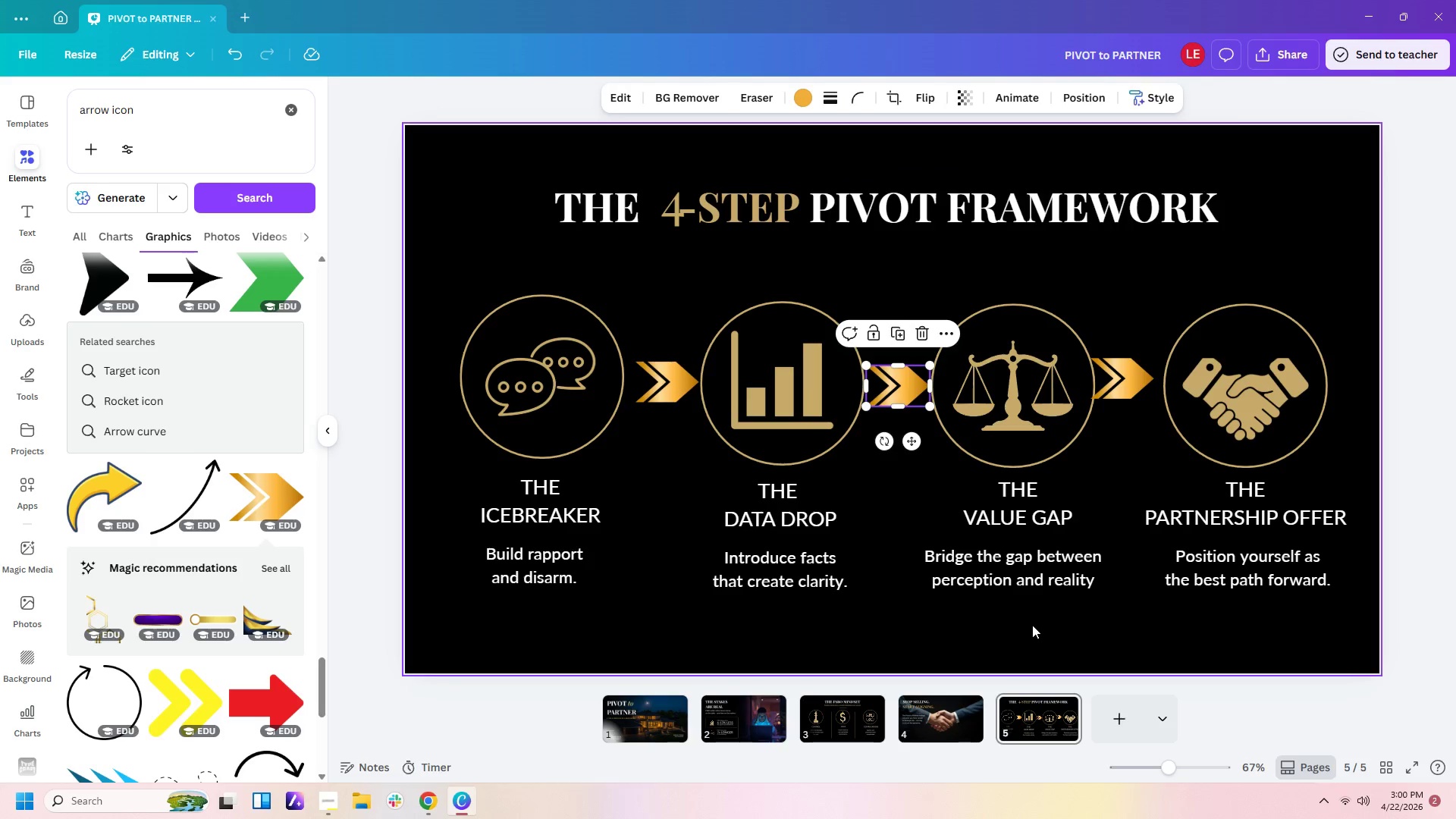 
left_click_drag(start_coordinate=[1032, 626], to_coordinate=[1029, 325])
 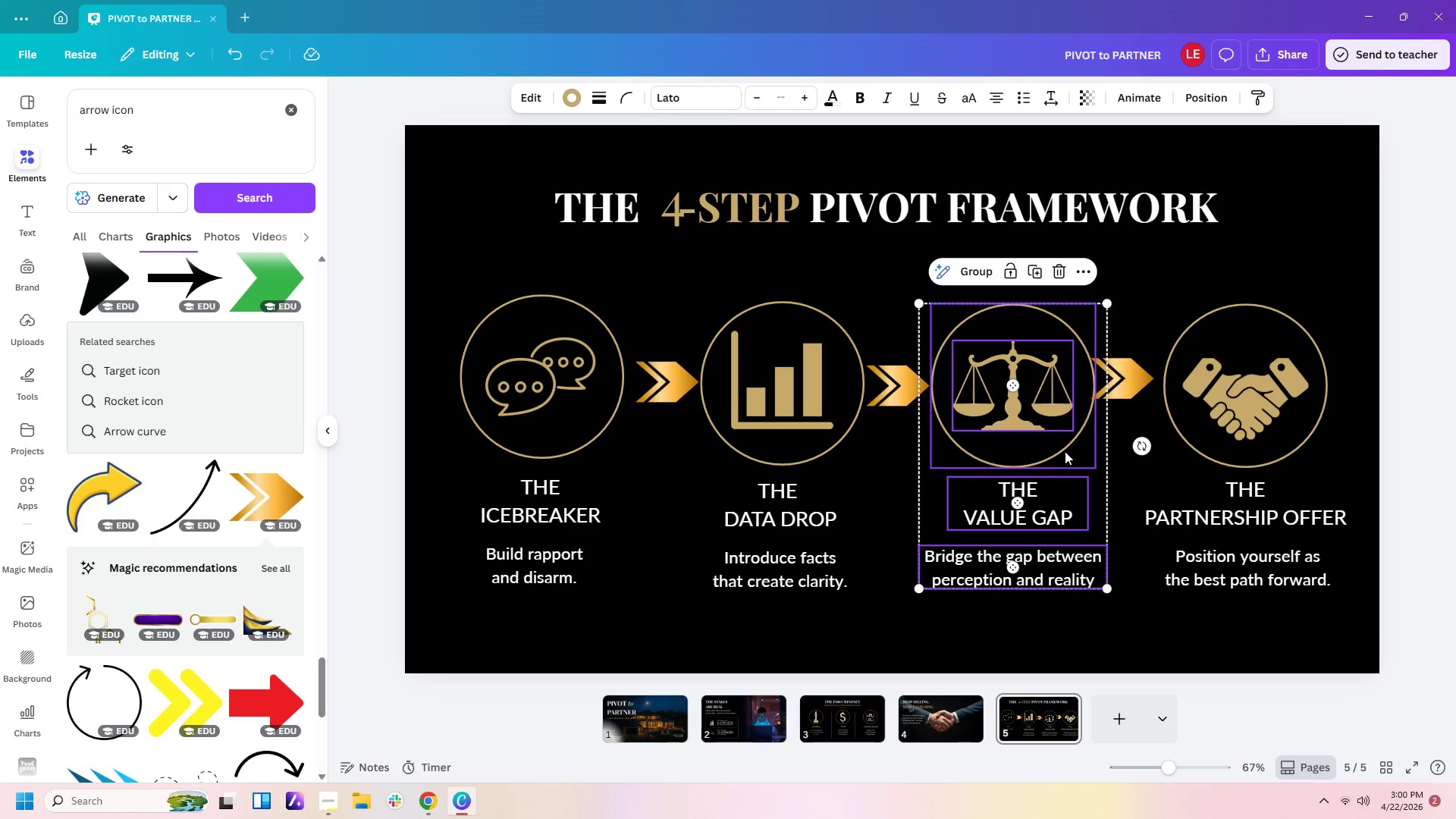 
left_click_drag(start_coordinate=[1065, 451], to_coordinate=[1068, 453])
 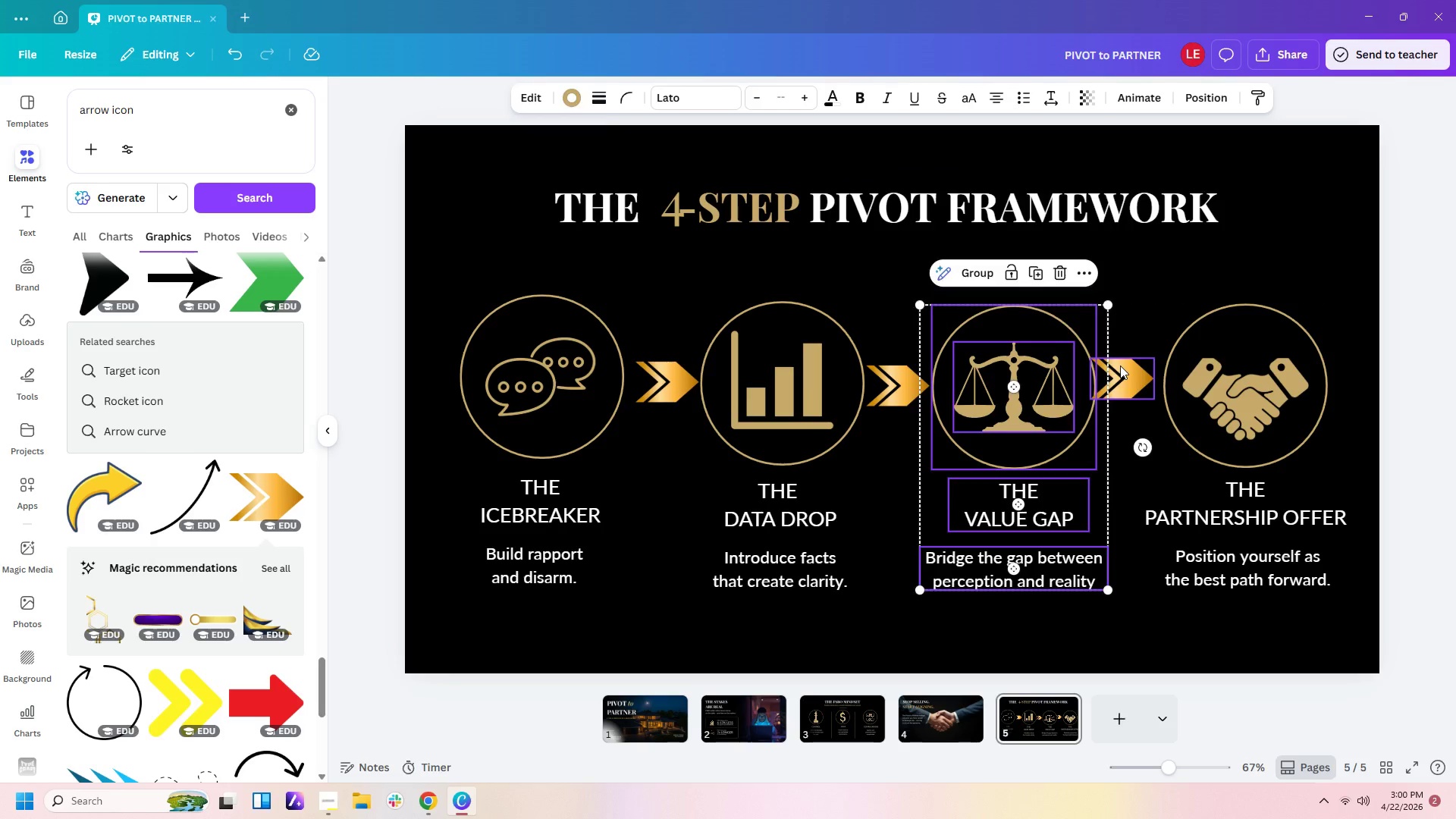 
left_click([1120, 366])
 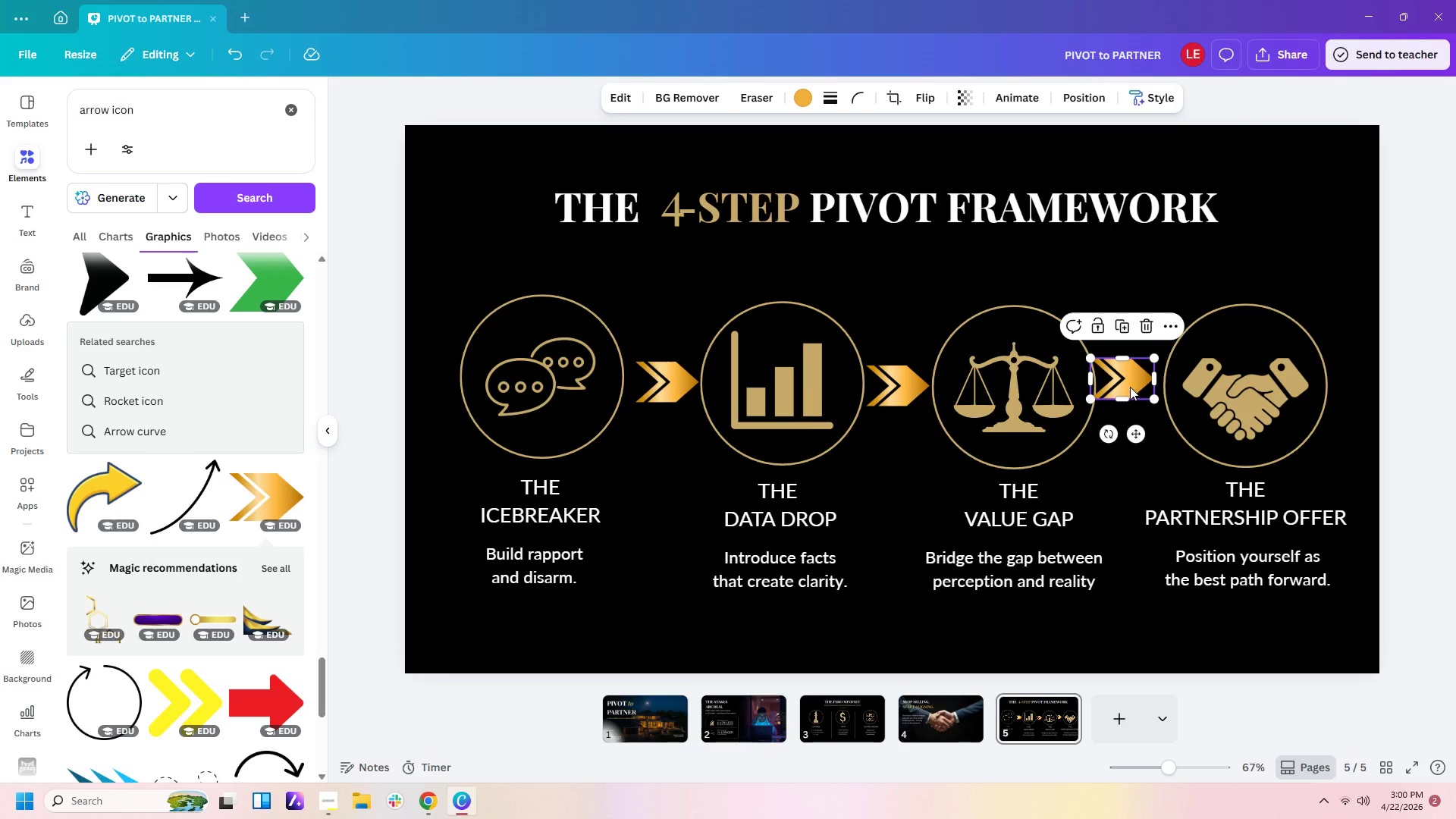 
left_click_drag(start_coordinate=[1131, 387], to_coordinate=[1138, 387])
 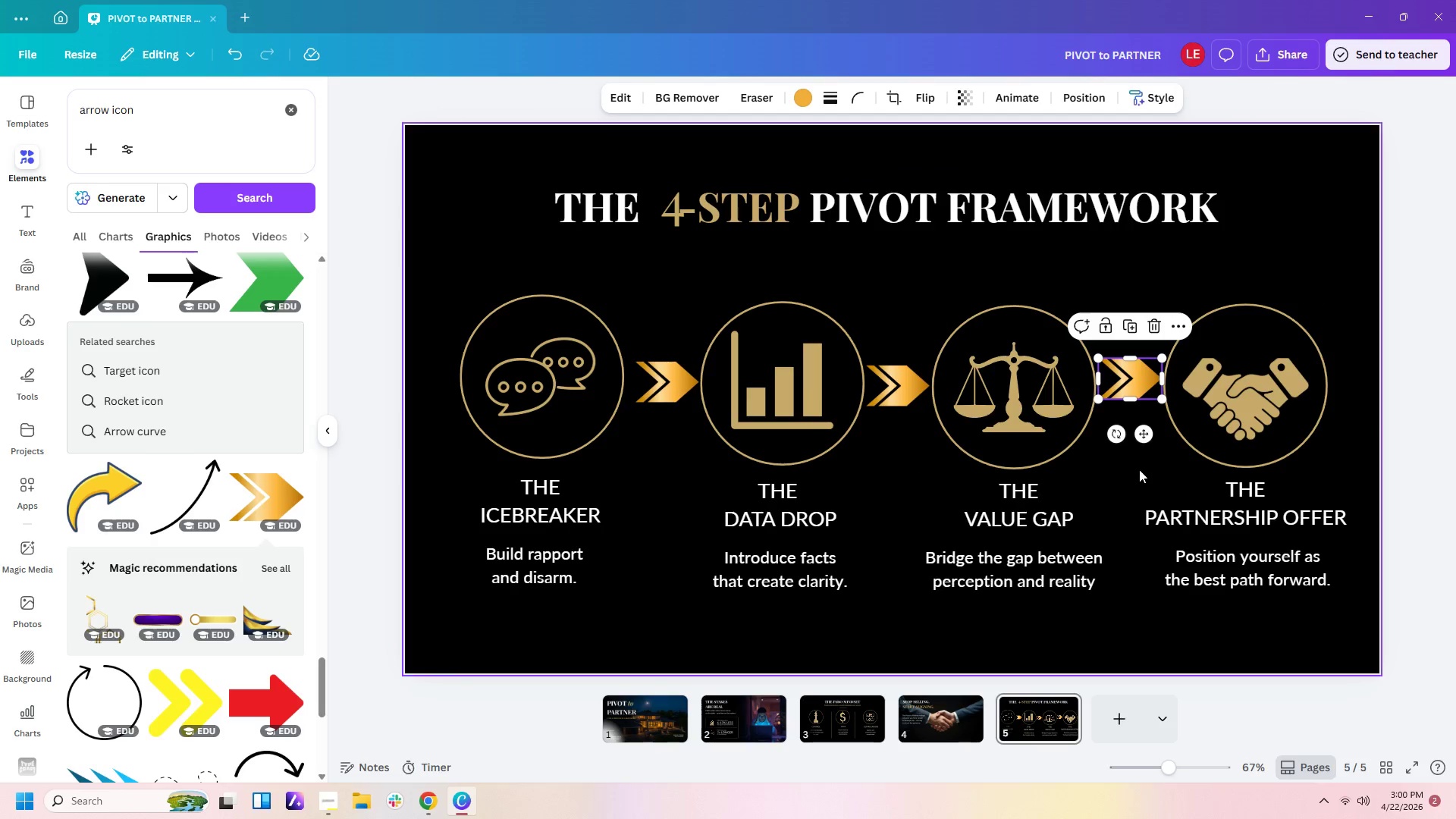 
left_click([1139, 469])
 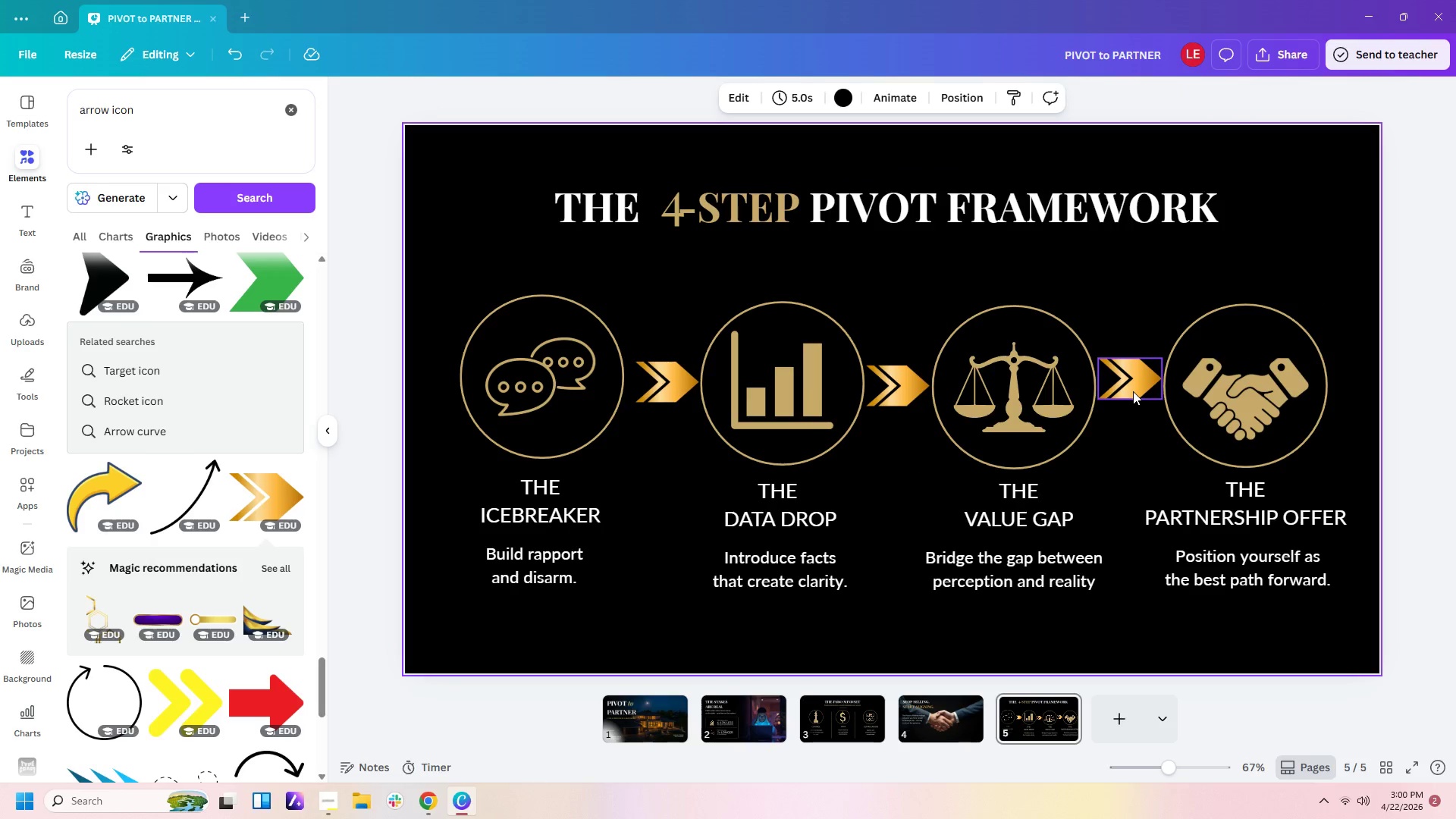 
left_click_drag(start_coordinate=[1131, 389], to_coordinate=[1131, 397])
 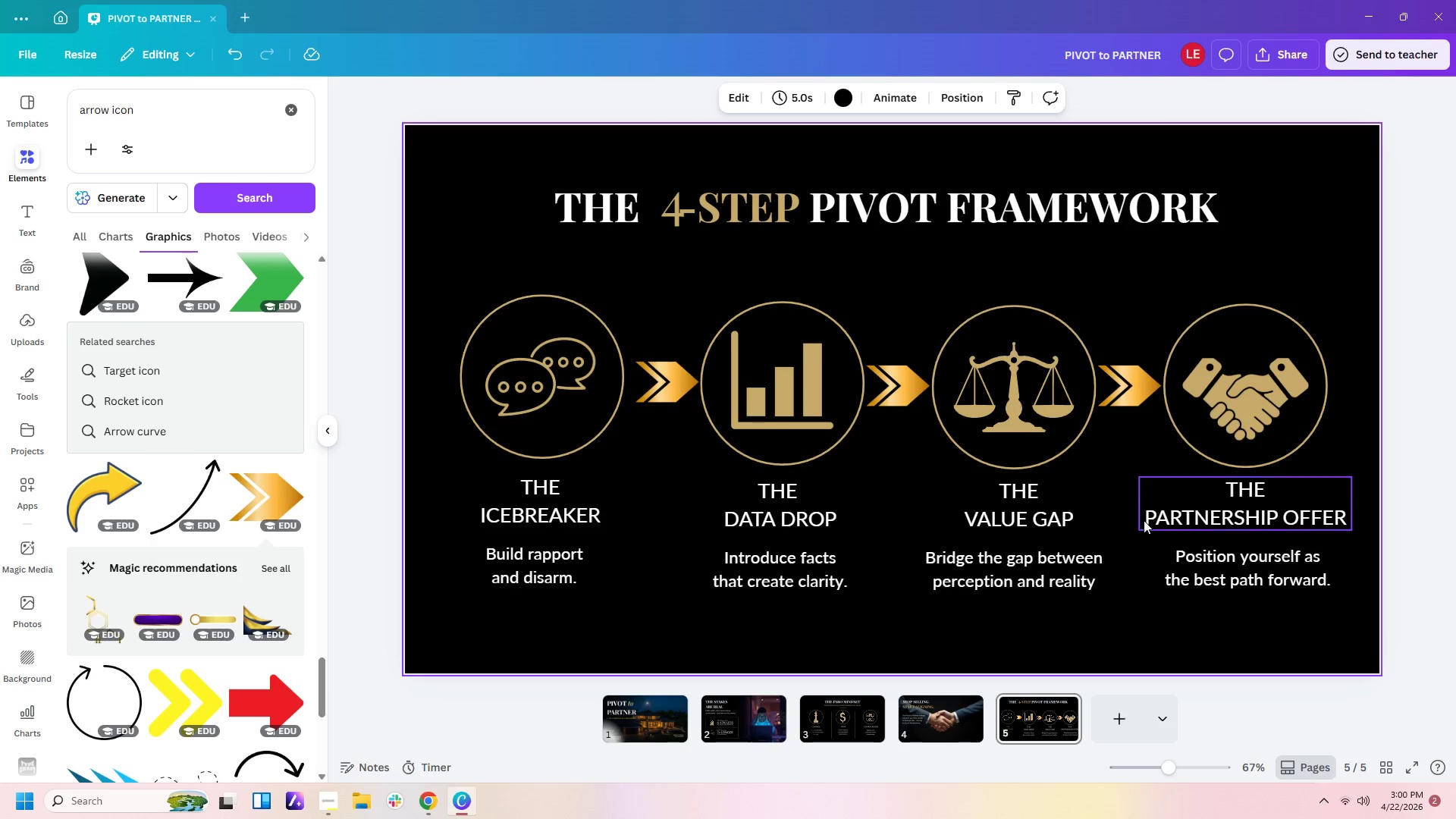 
double_click([1144, 522])
 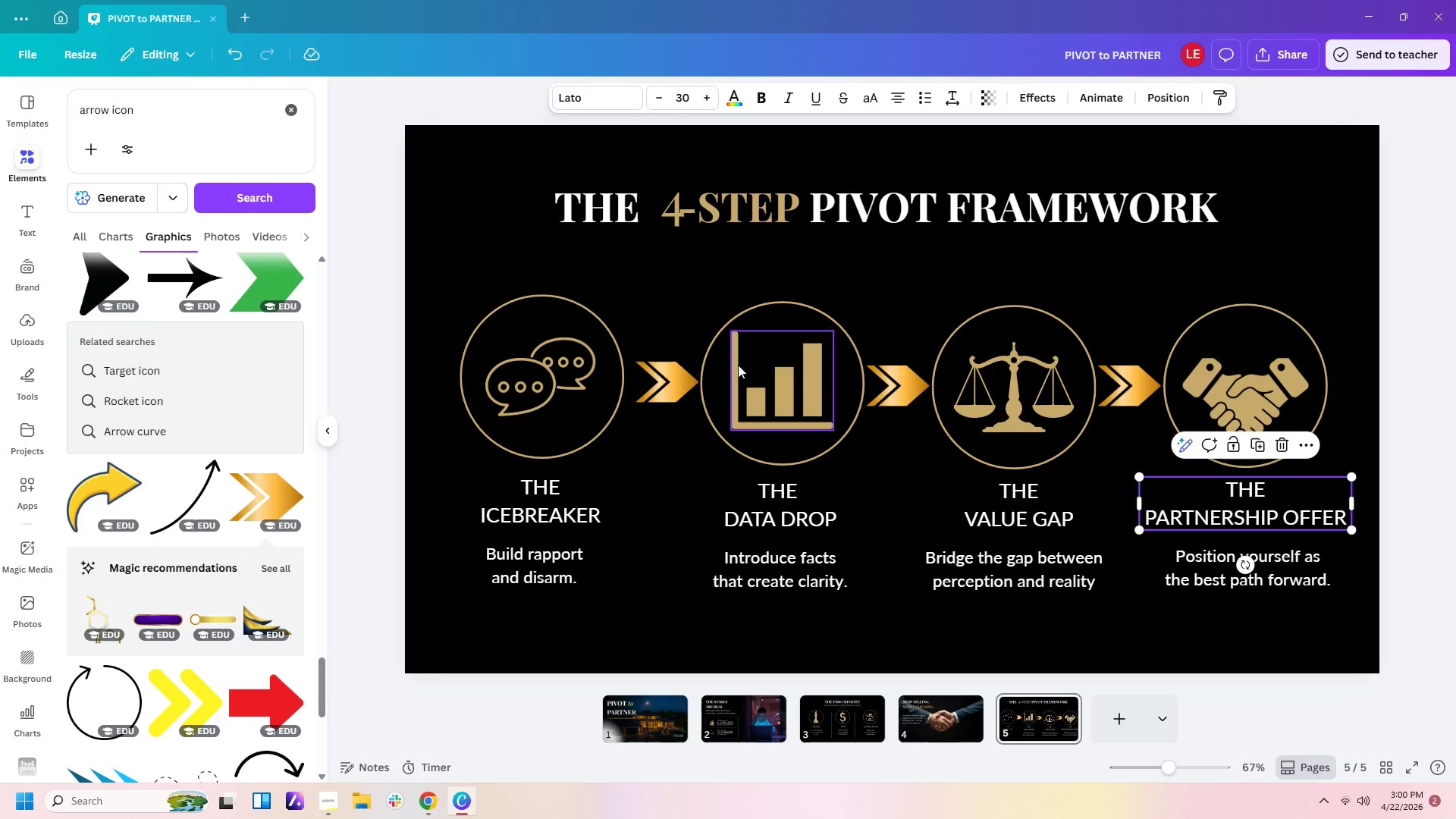 
left_click([679, 378])
 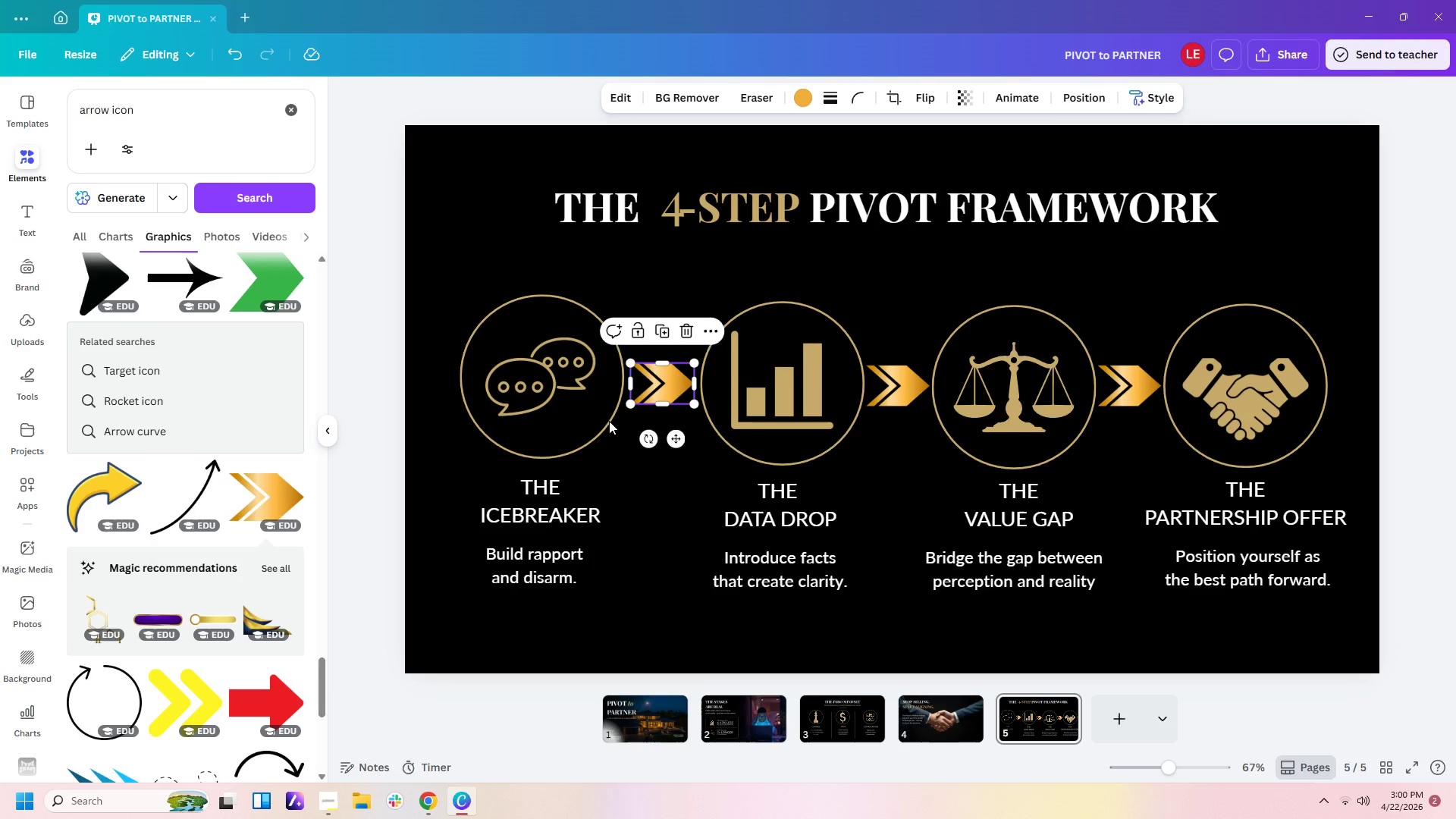 
left_click_drag(start_coordinate=[507, 249], to_coordinate=[575, 606])
 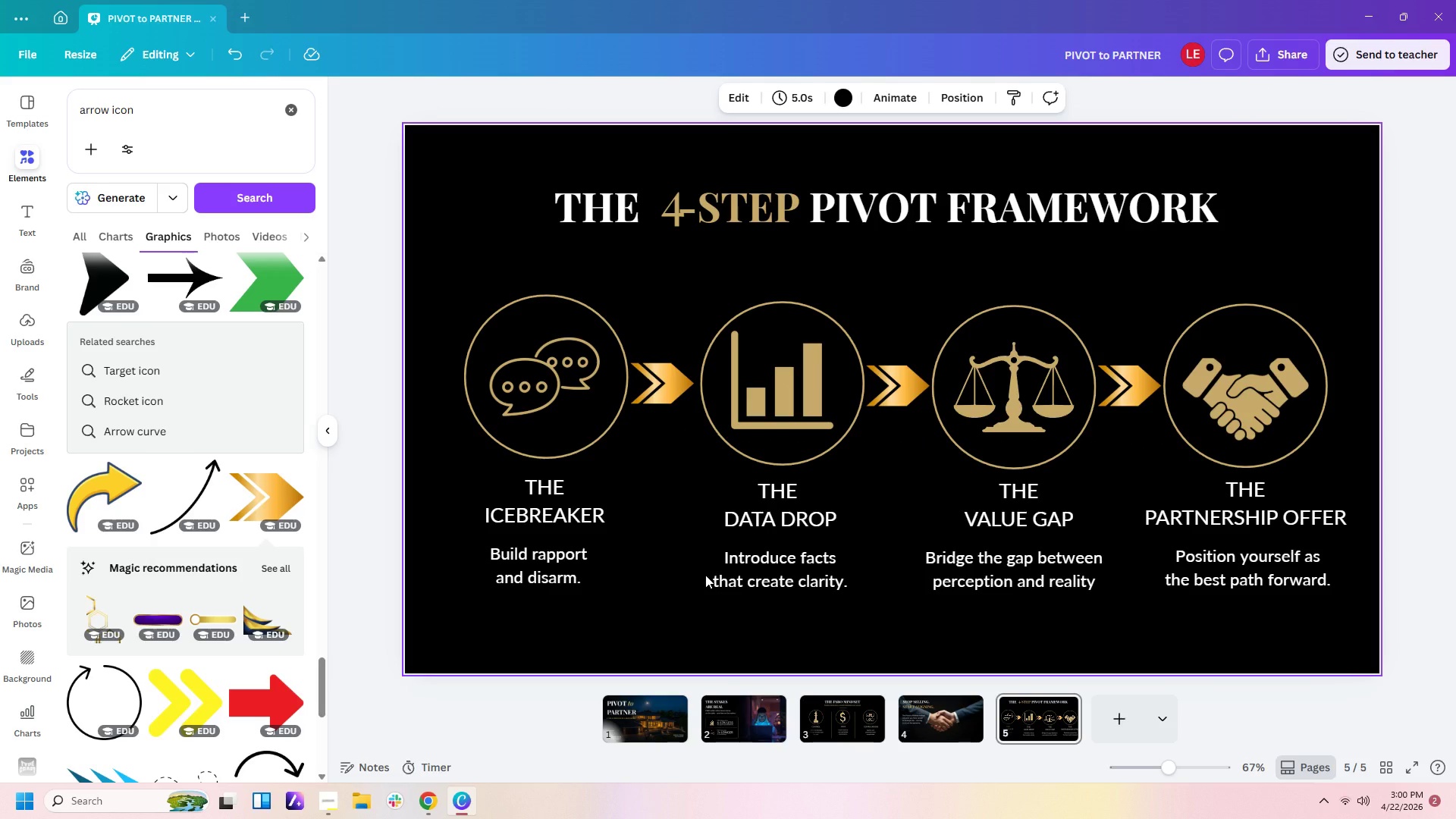 
wait(8.5)
 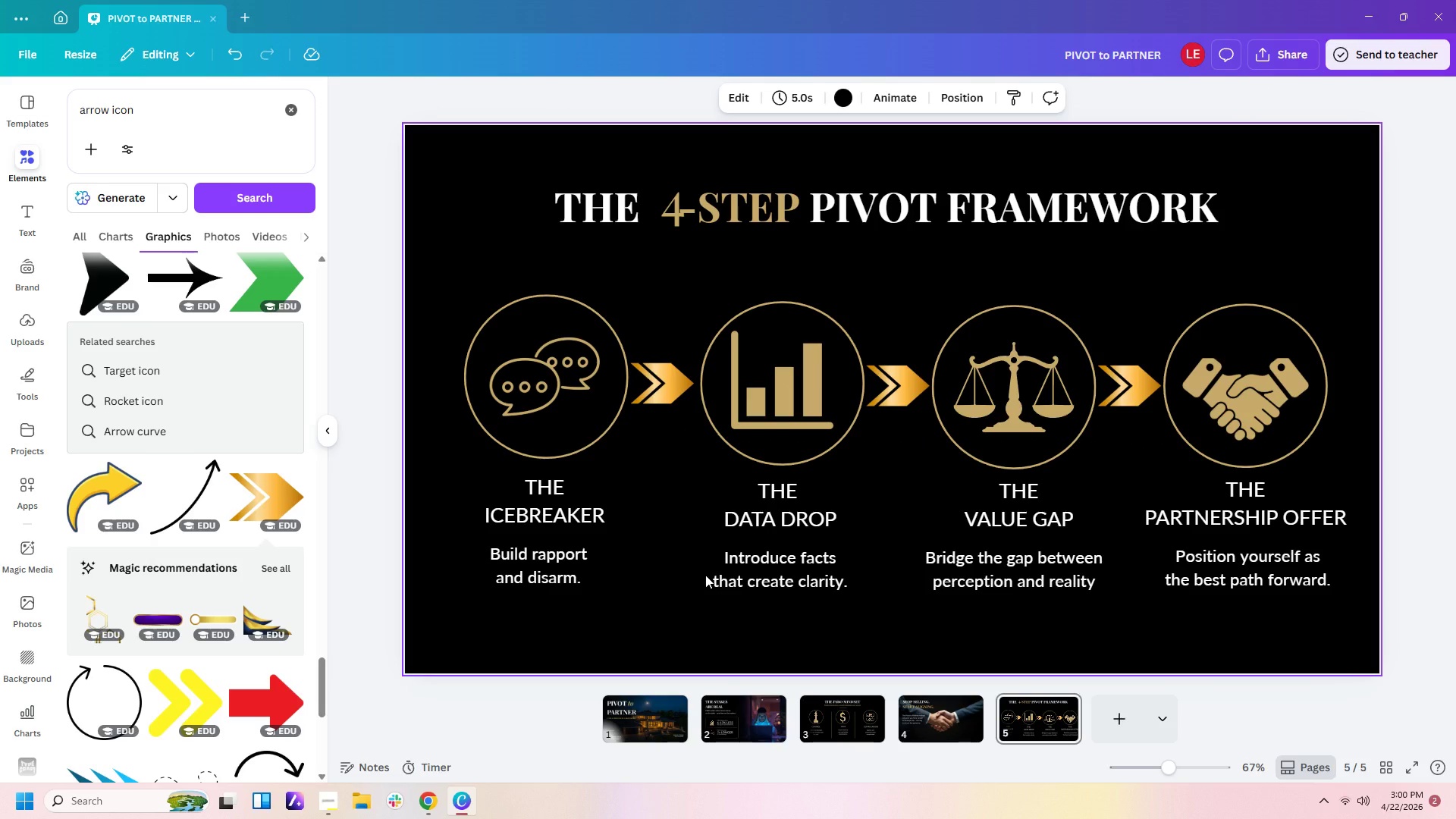 
left_click([27, 365])
 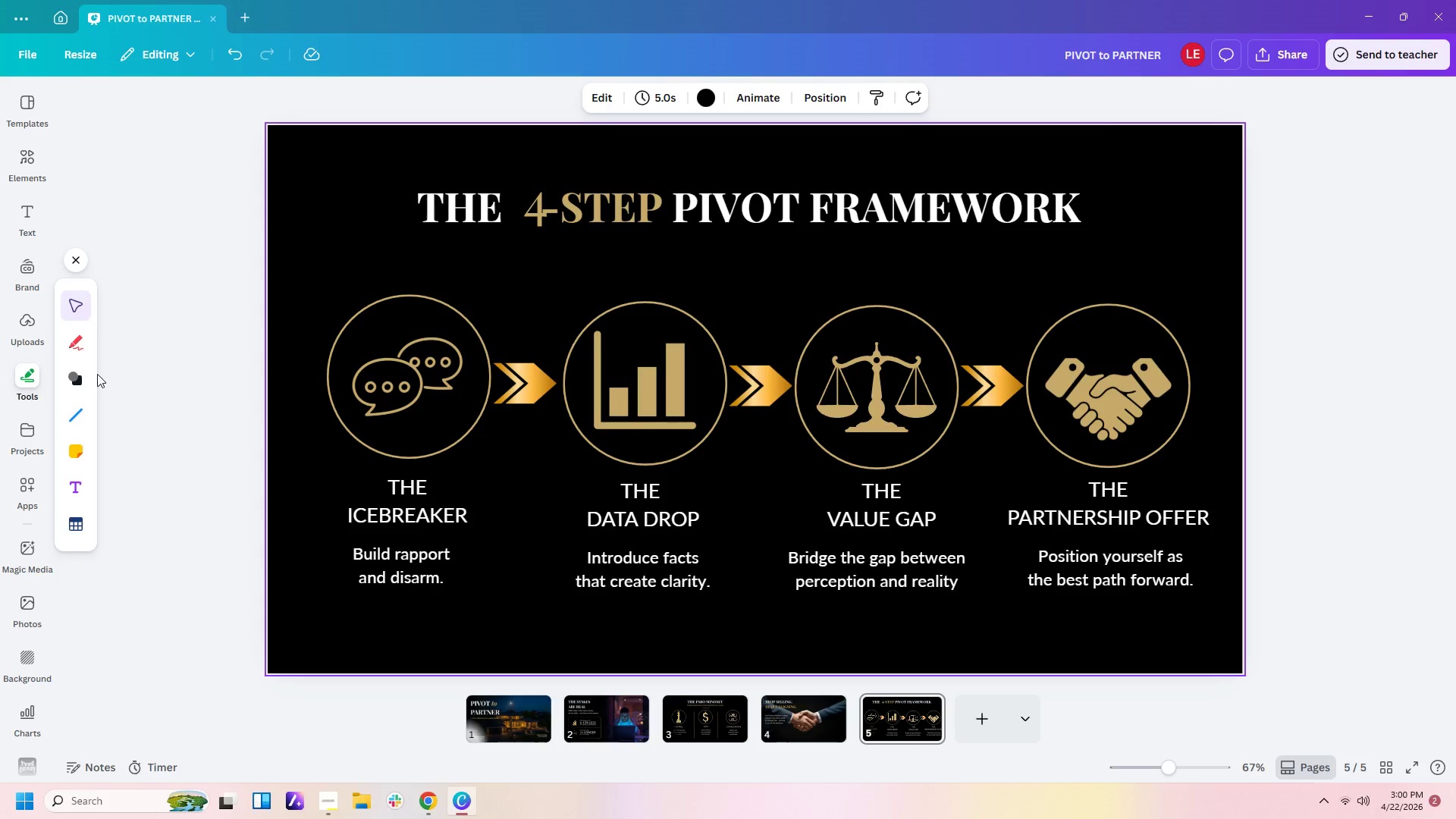 
left_click([76, 374])
 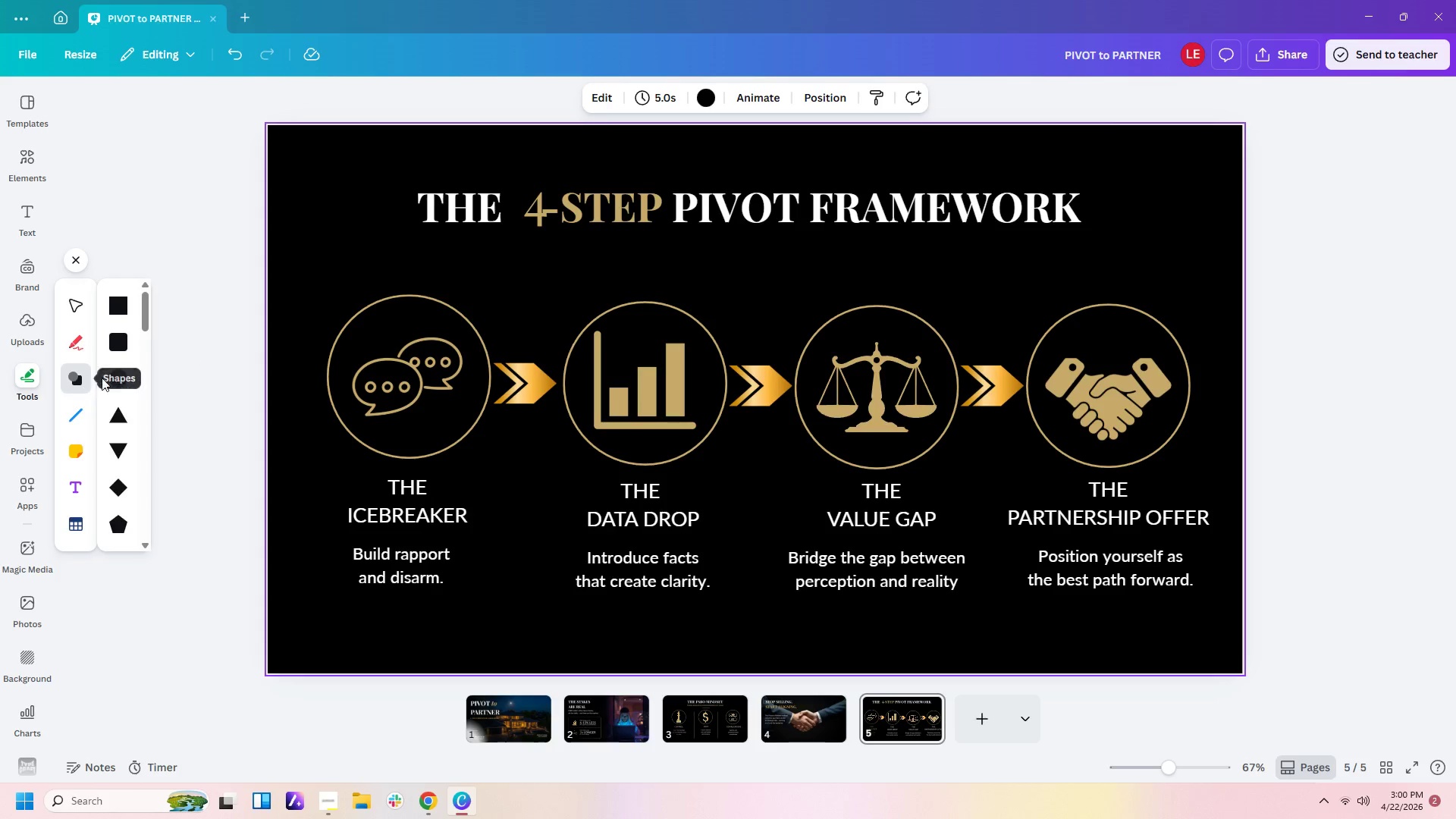 
left_click([110, 378])
 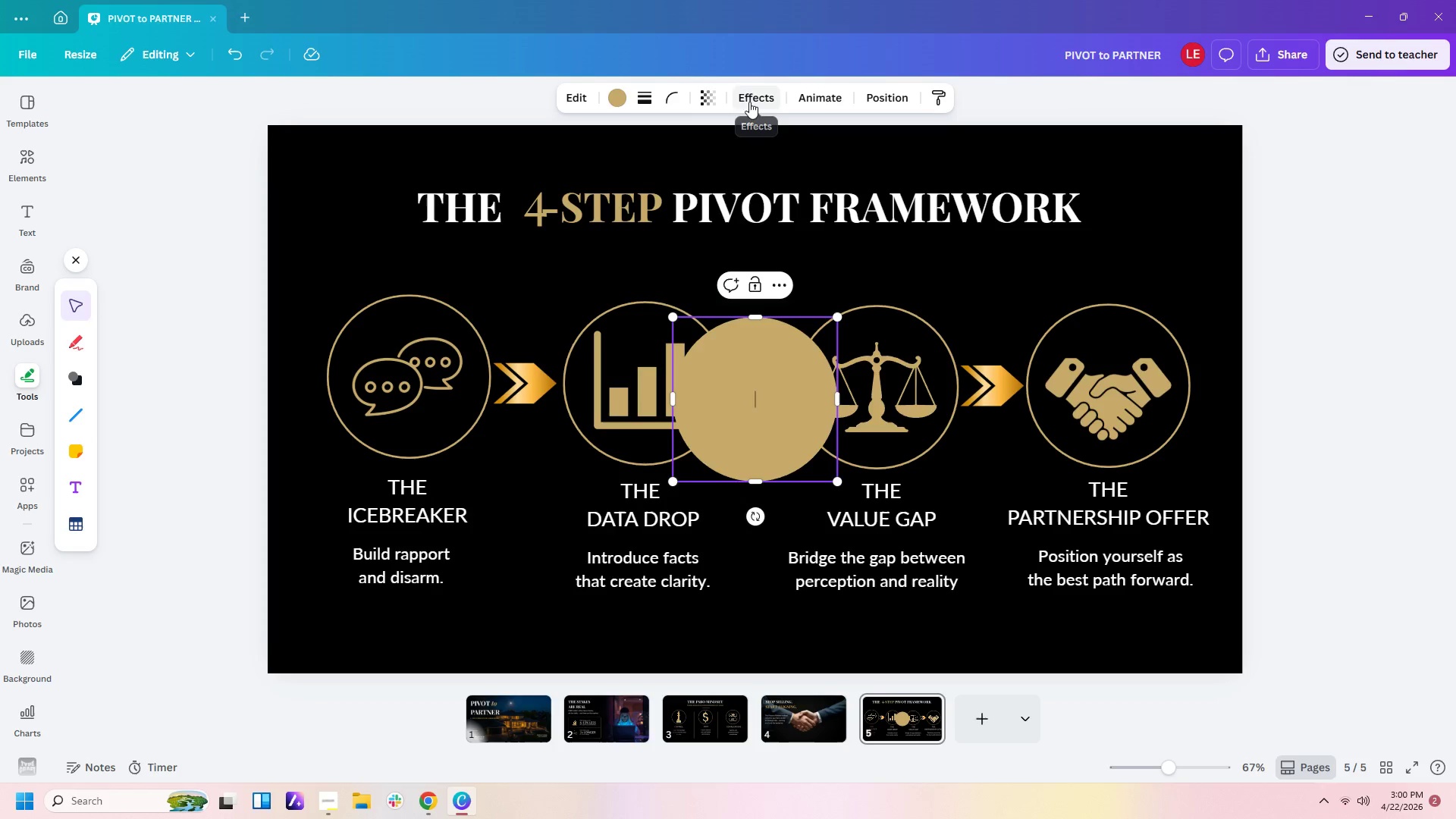 
left_click([624, 97])
 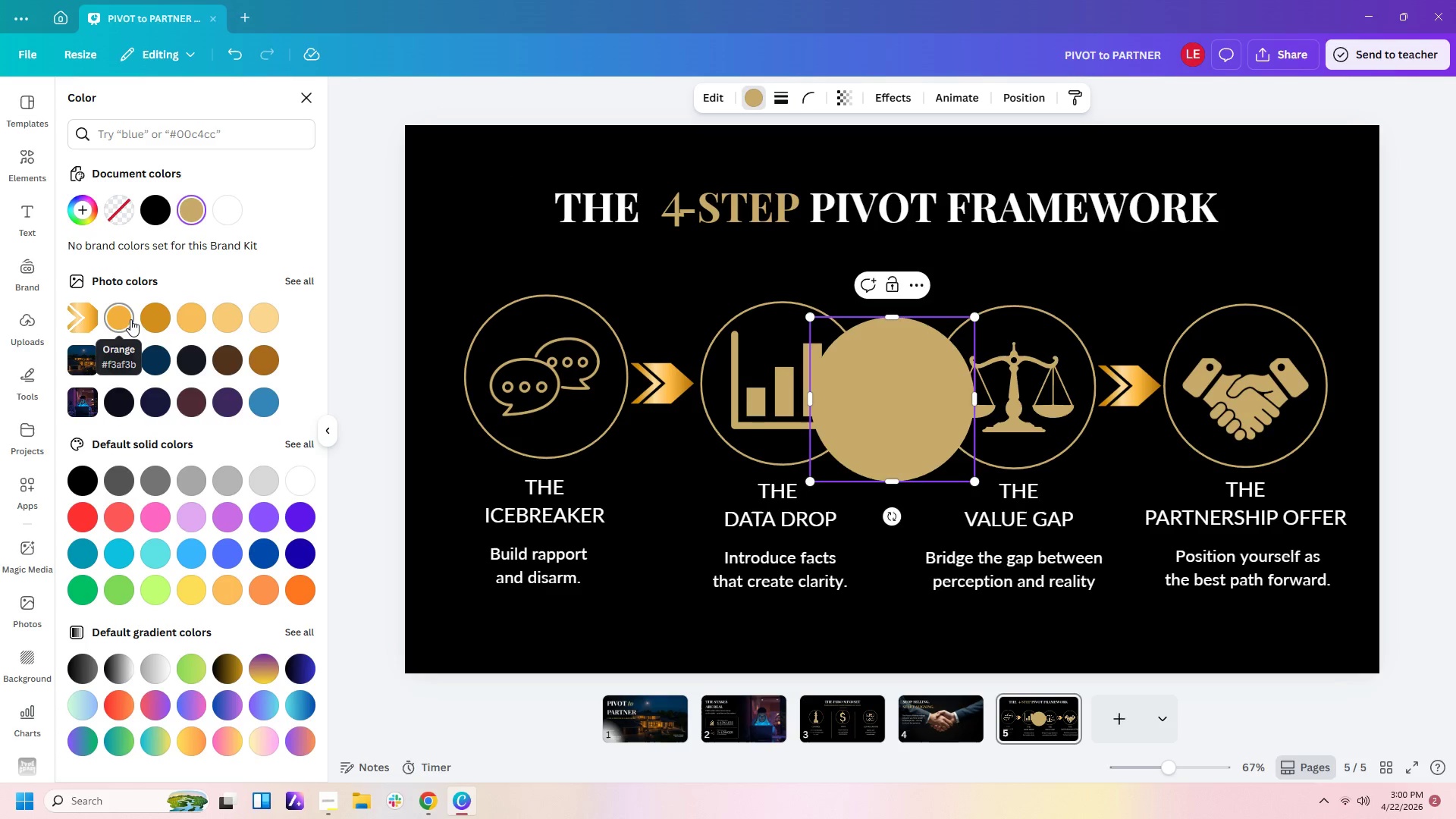 
left_click([148, 321])
 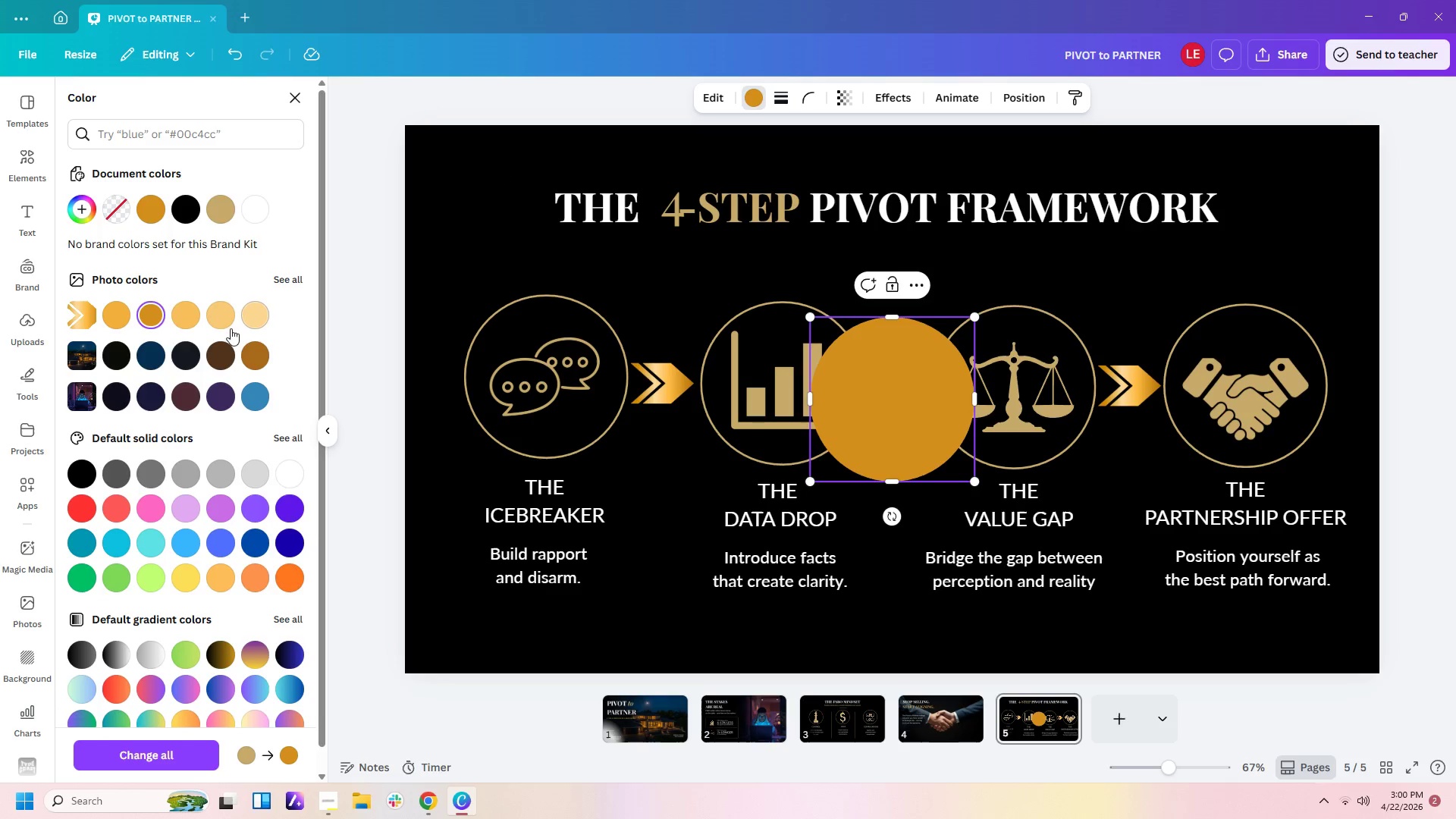 
left_click([123, 316])
 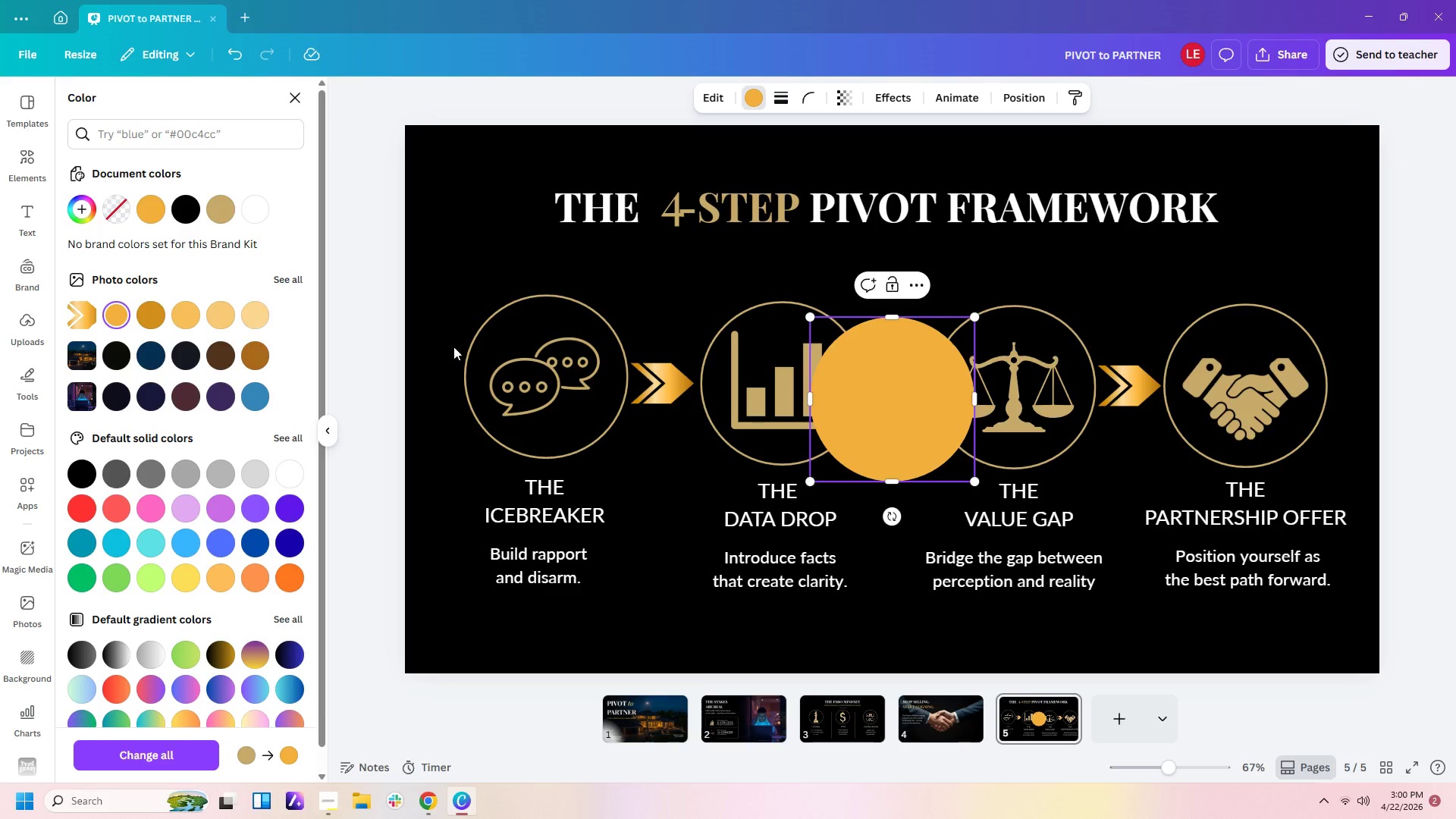 
left_click_drag(start_coordinate=[937, 407], to_coordinate=[580, 303])
 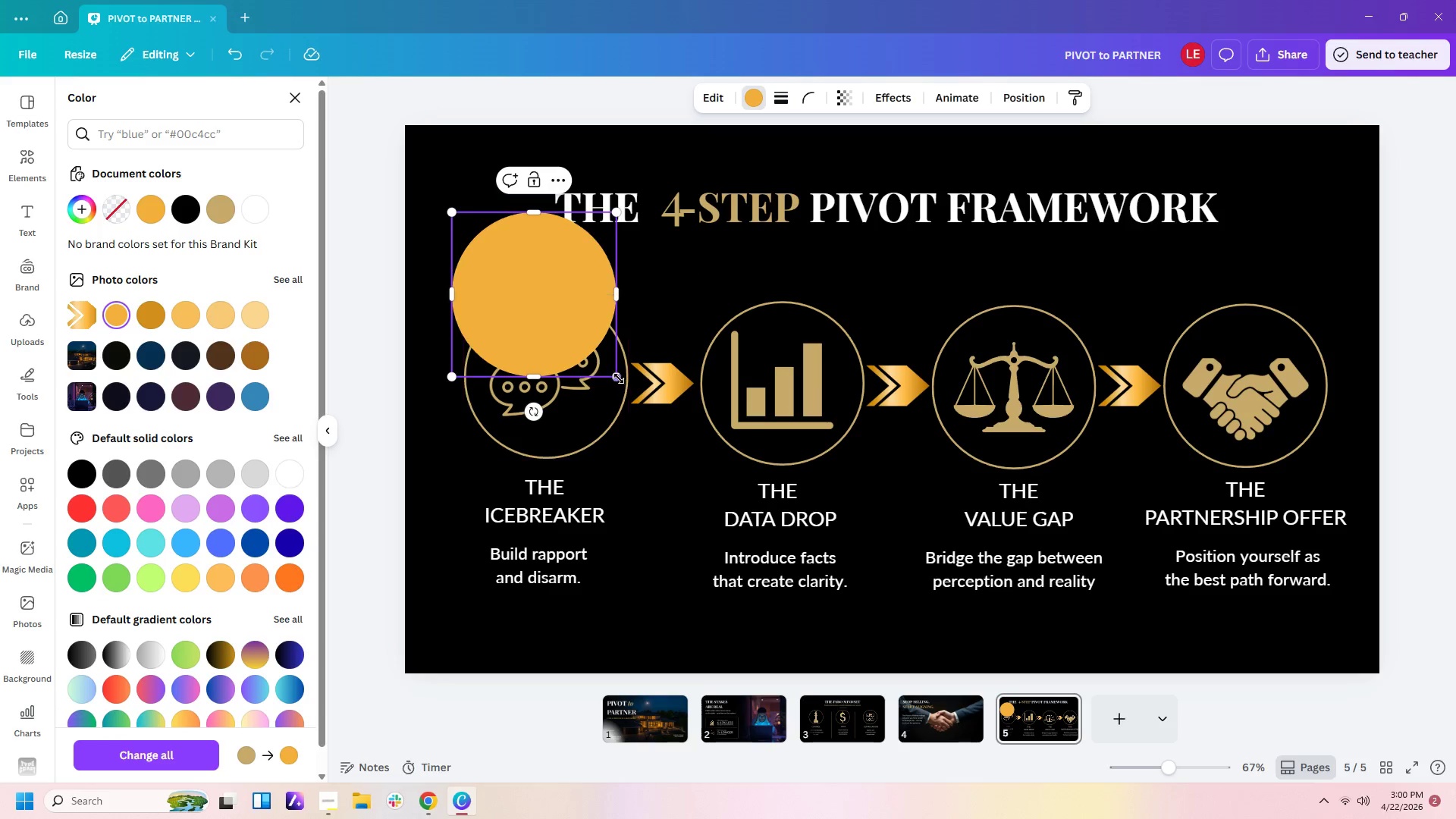 
left_click_drag(start_coordinate=[619, 378], to_coordinate=[553, 287])
 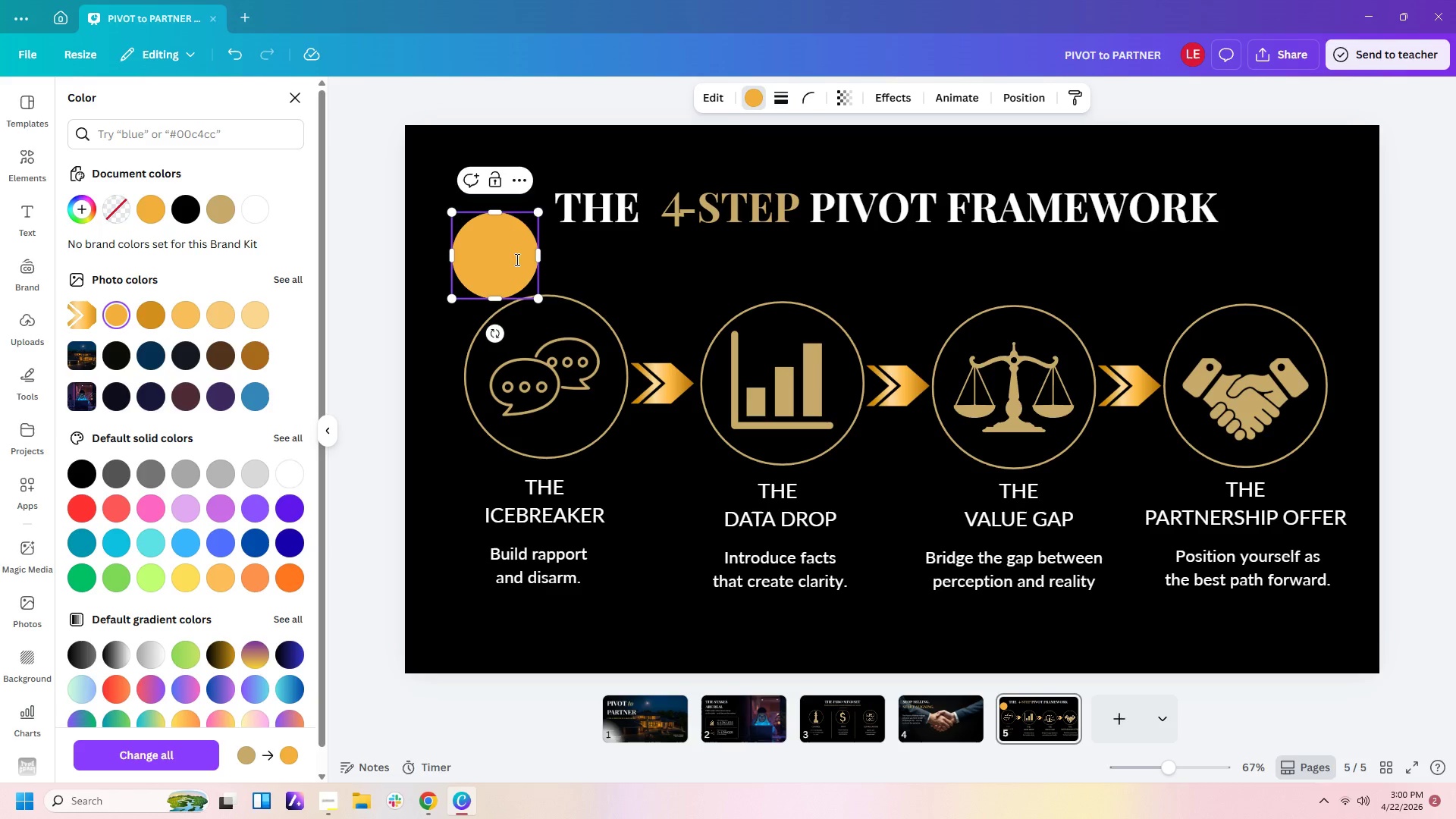 
left_click_drag(start_coordinate=[513, 257], to_coordinate=[568, 293])
 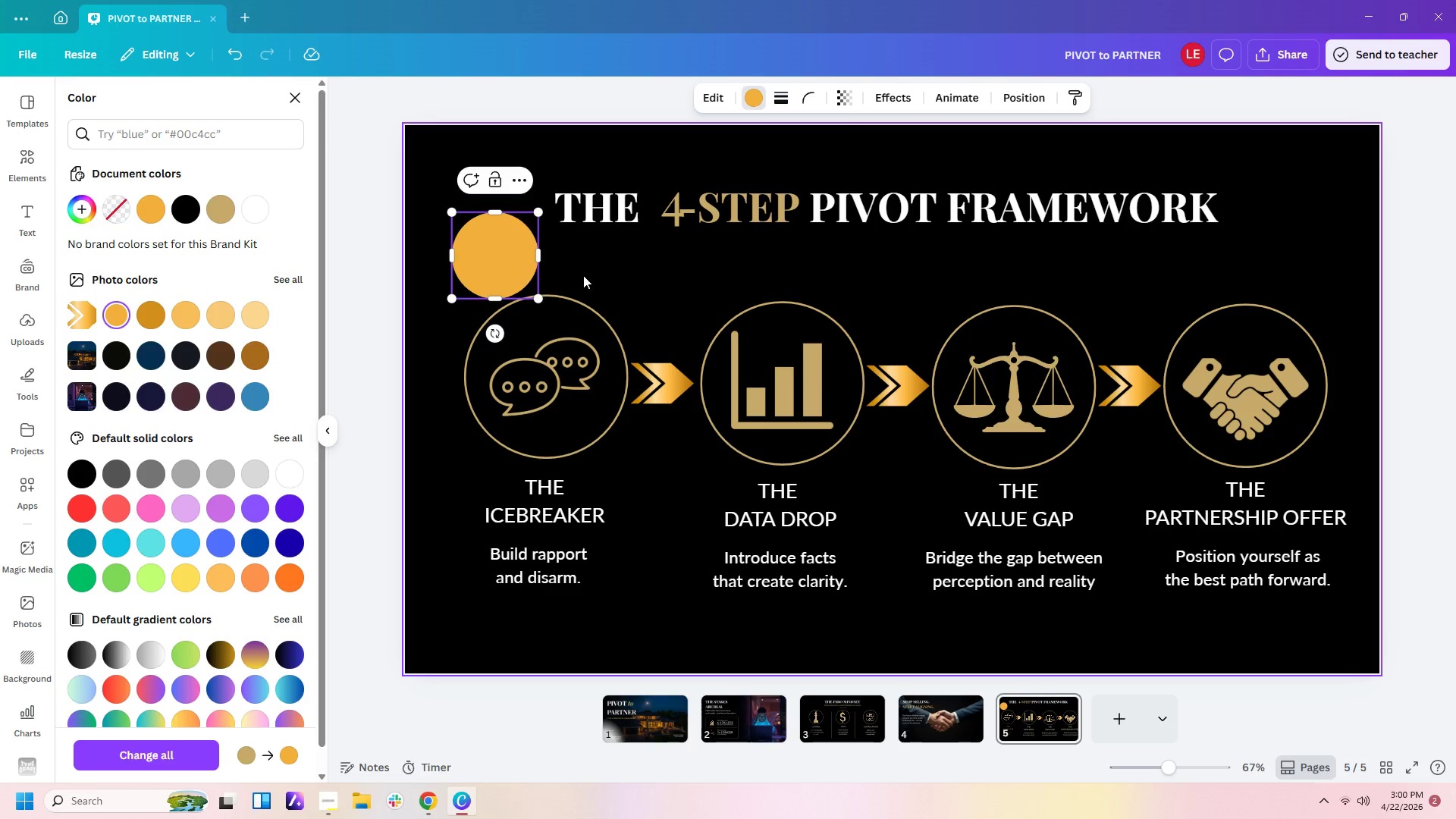 
left_click([583, 275])
 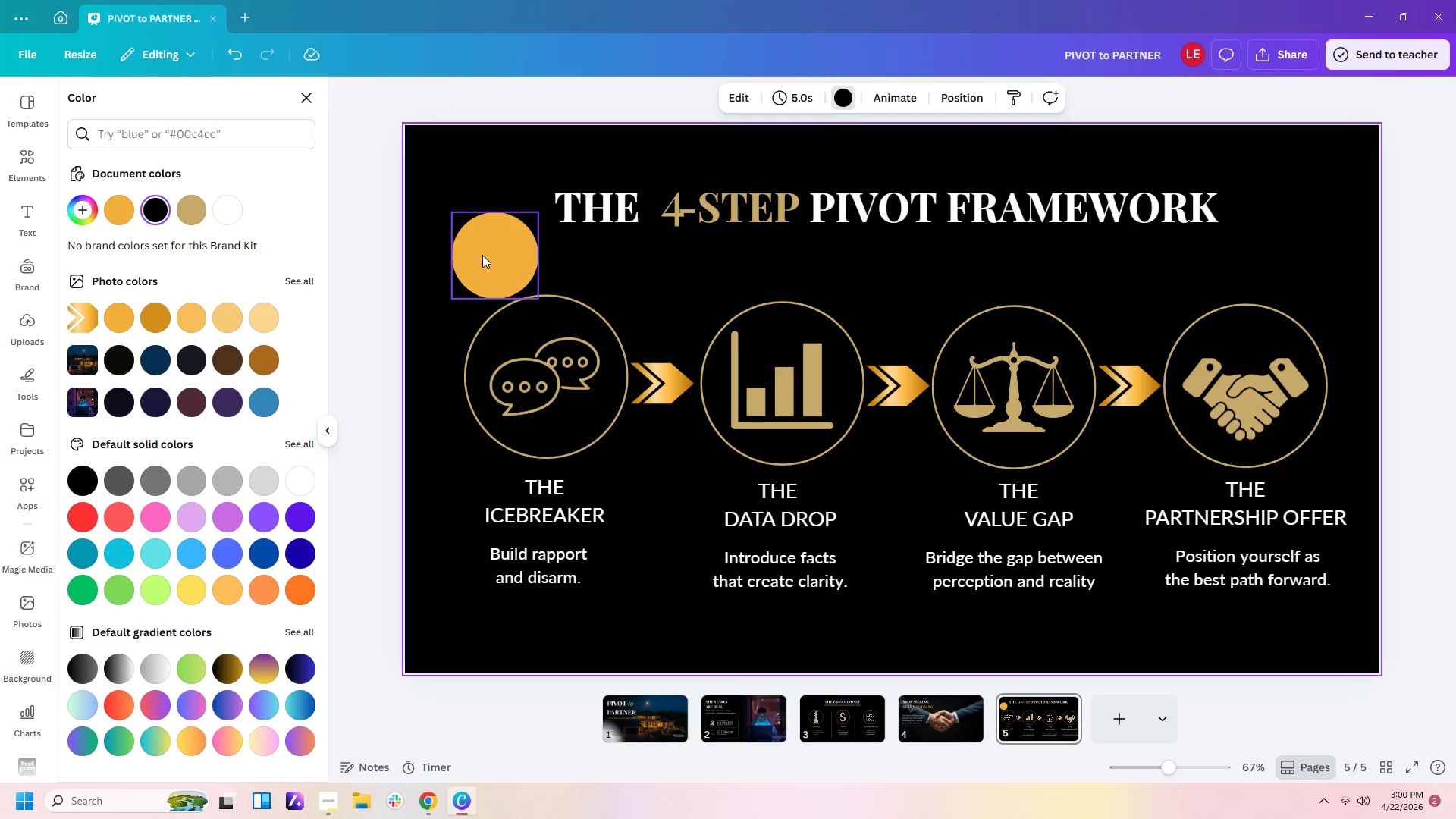 
left_click_drag(start_coordinate=[482, 255], to_coordinate=[531, 278])
 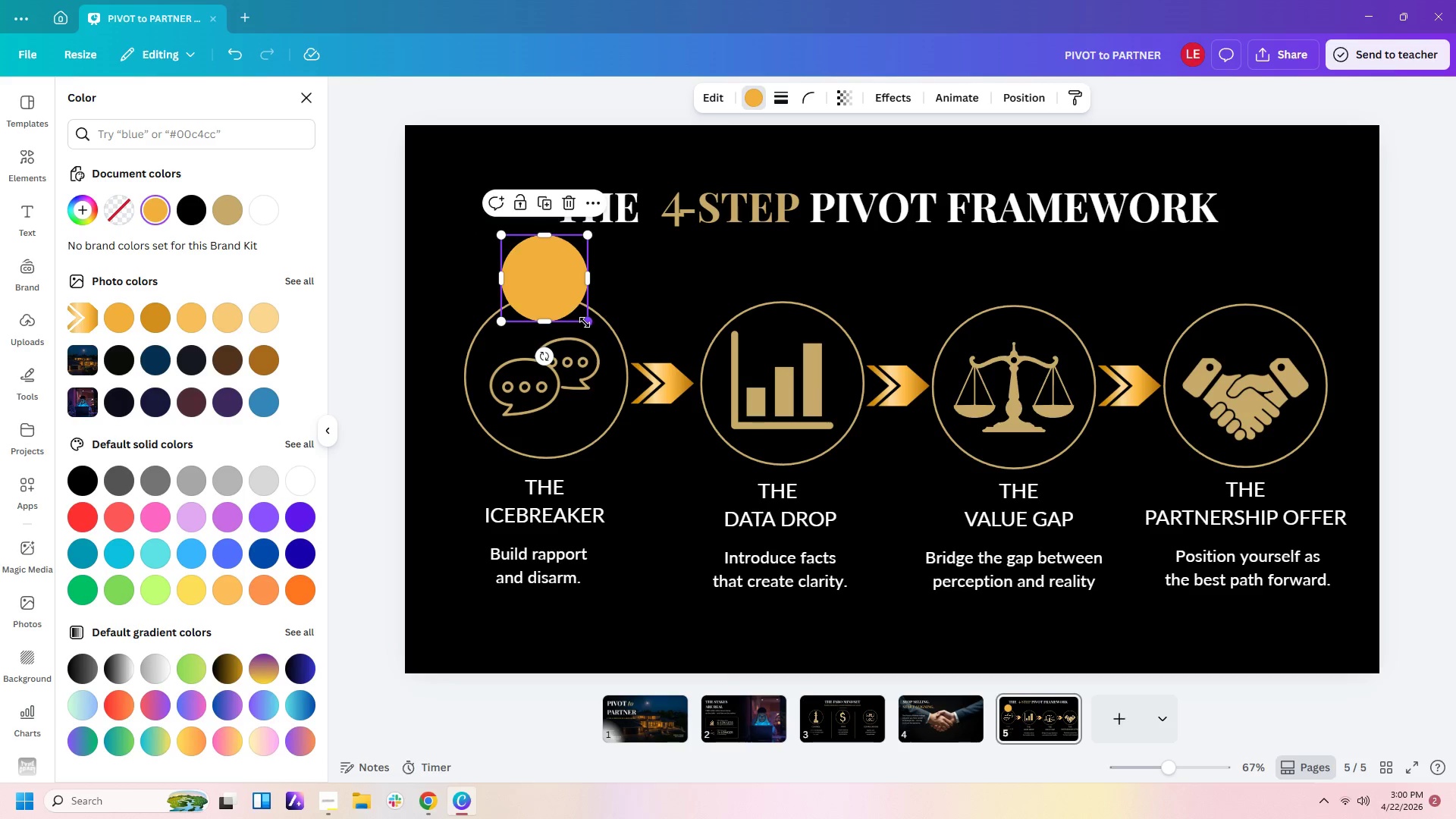 
left_click_drag(start_coordinate=[588, 322], to_coordinate=[564, 281])
 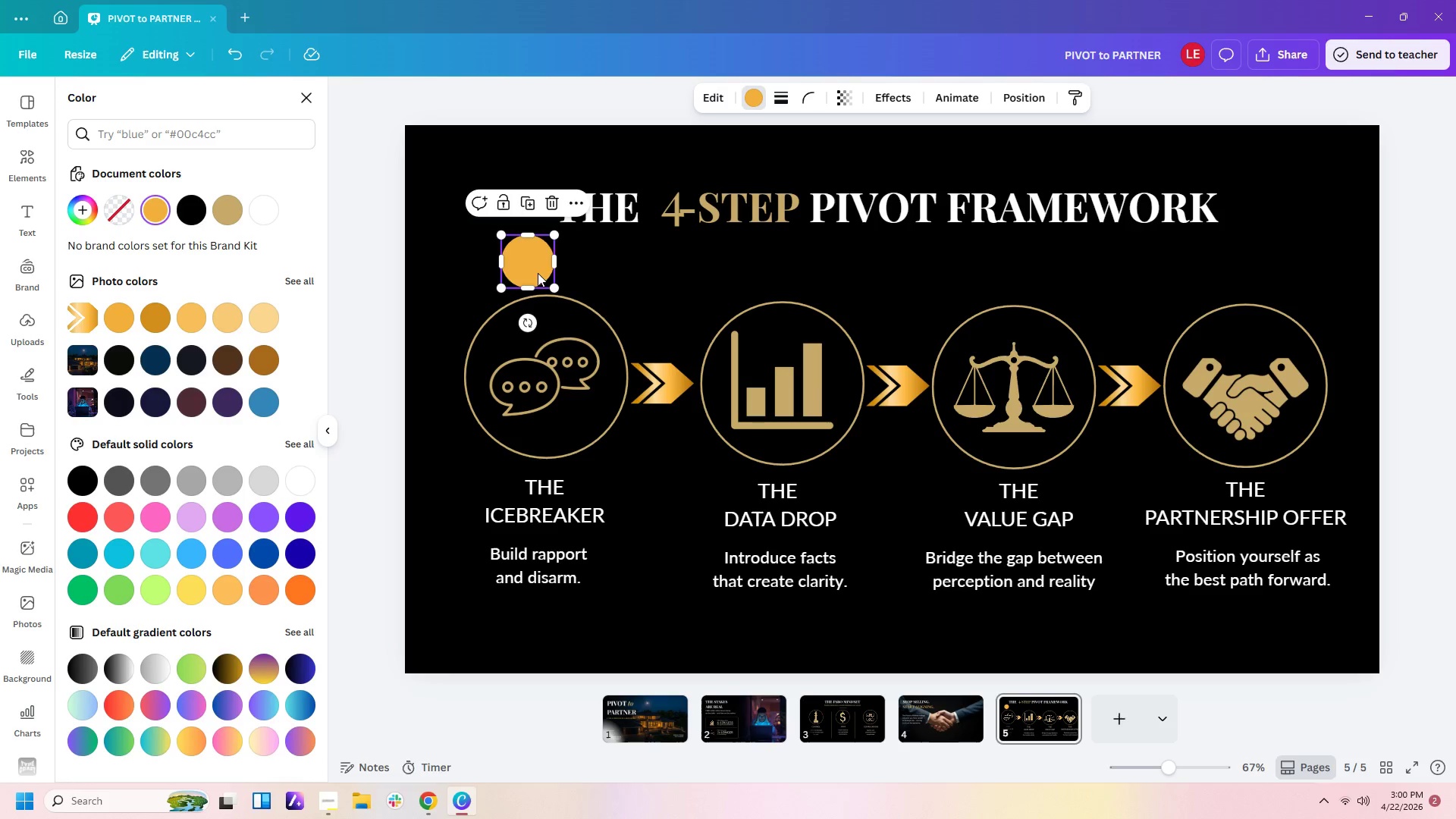 
left_click_drag(start_coordinate=[538, 273], to_coordinate=[560, 303])
 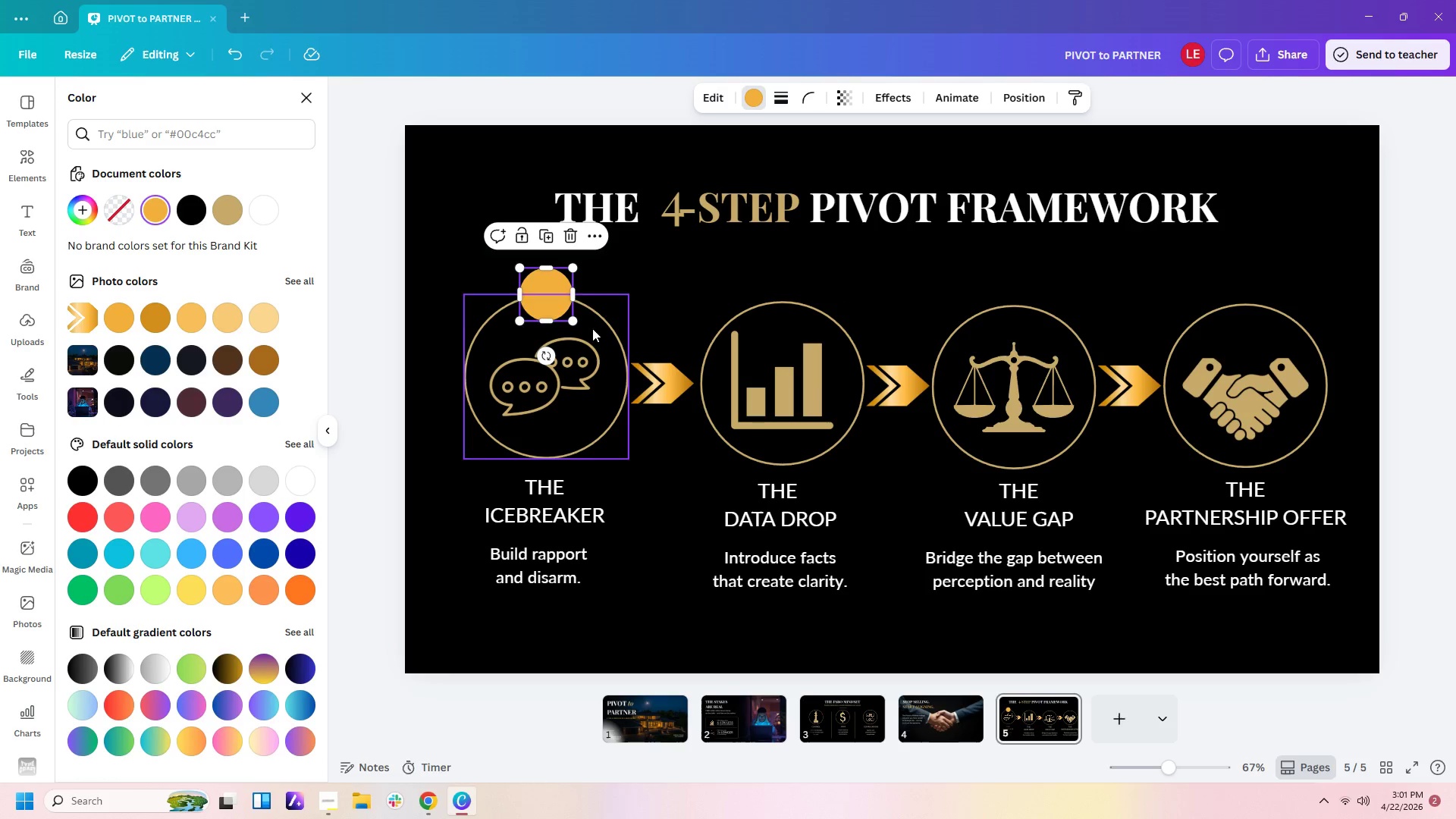 
left_click([564, 284])
 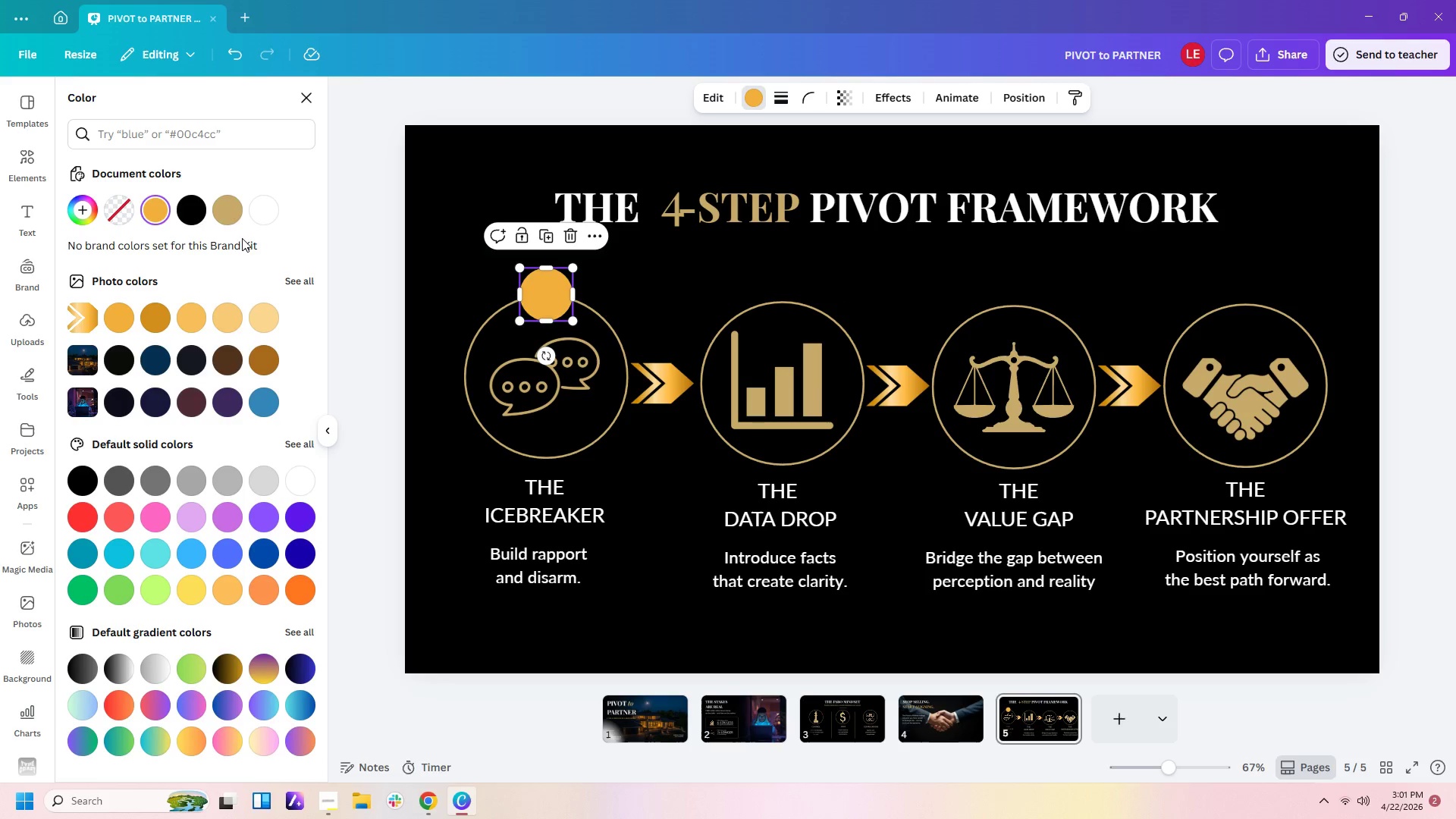 
left_click([234, 212])
 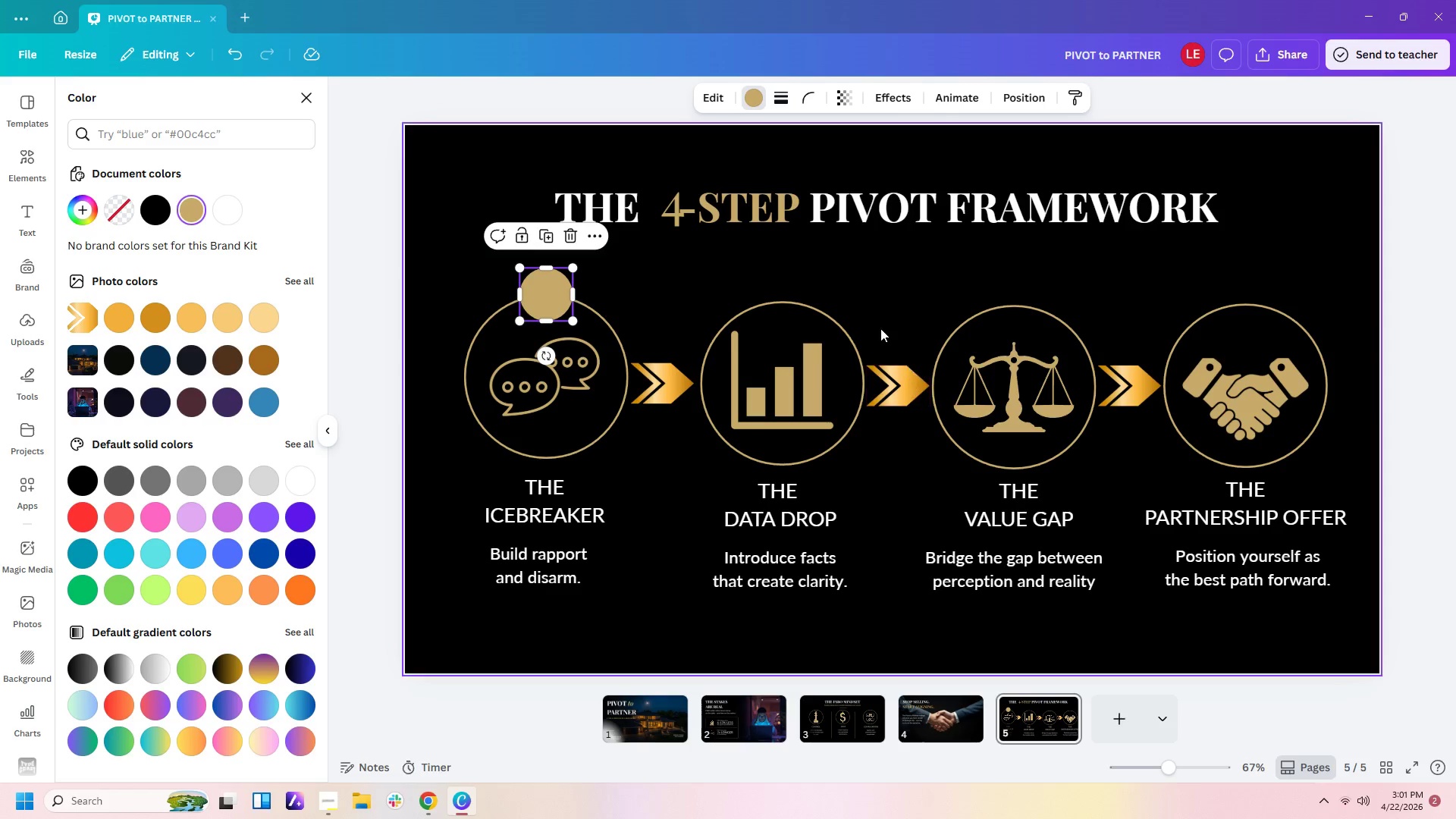 
left_click([806, 286])
 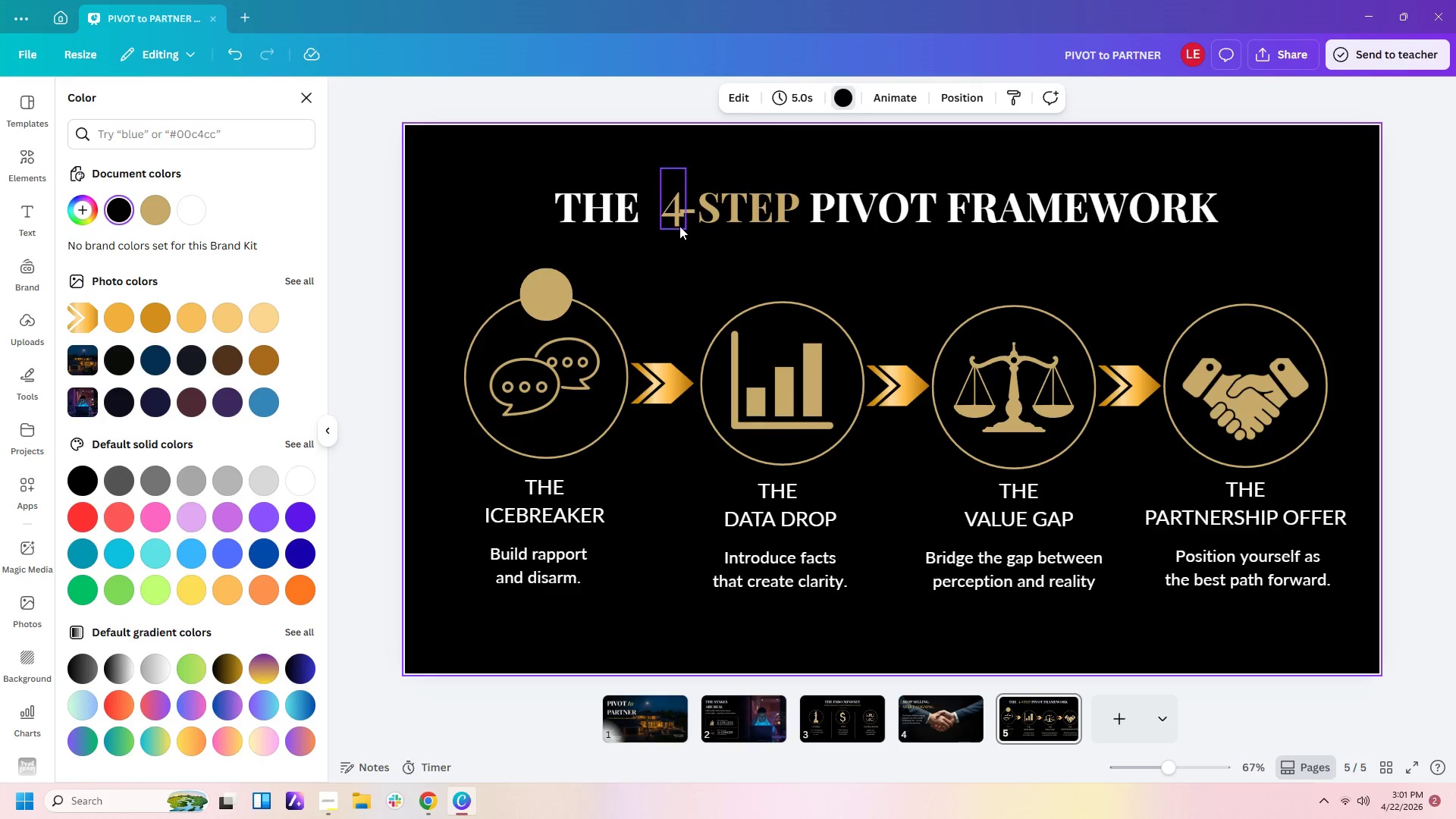 
double_click([673, 223])
 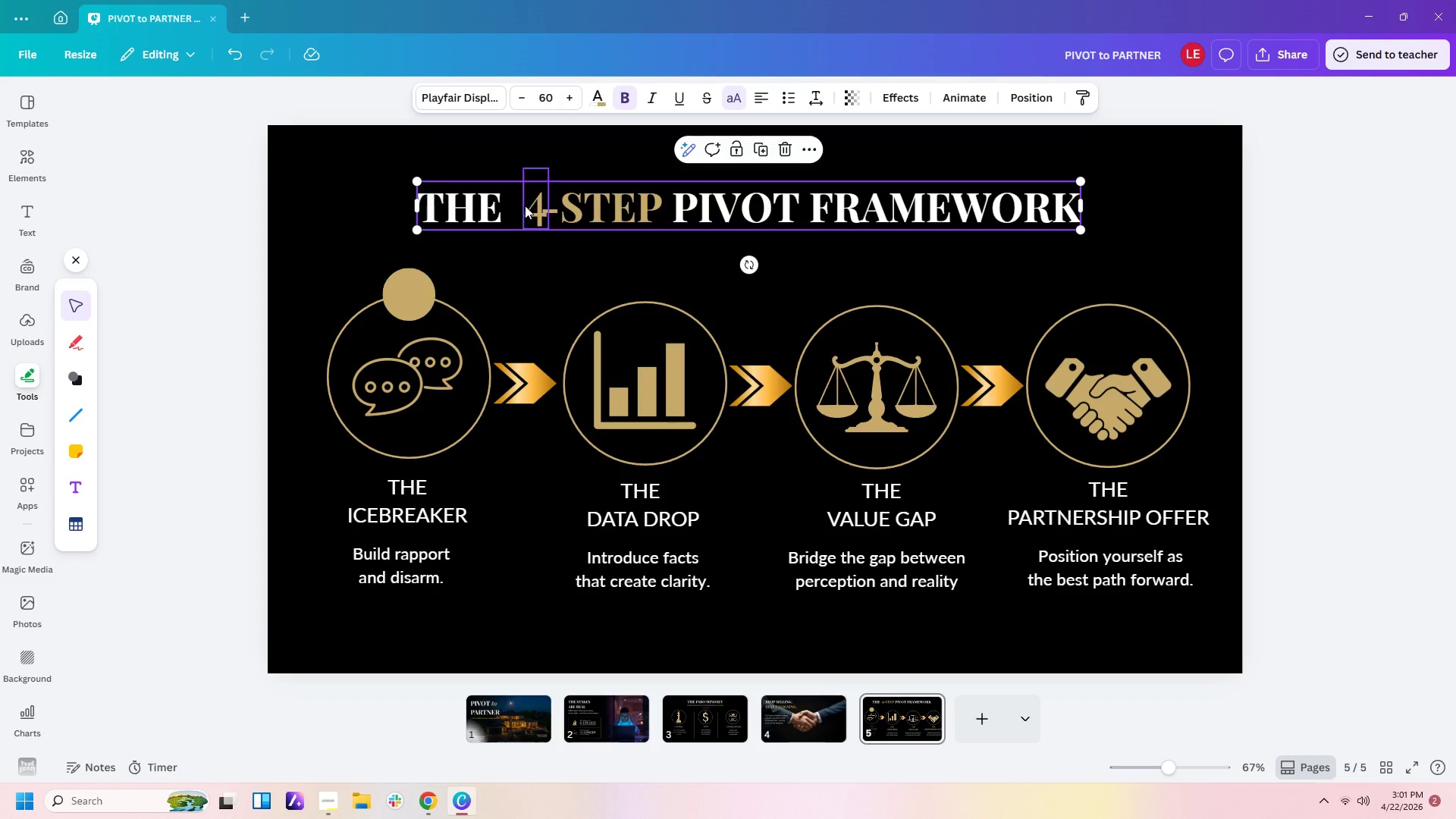 
left_click_drag(start_coordinate=[531, 206], to_coordinate=[540, 208])
 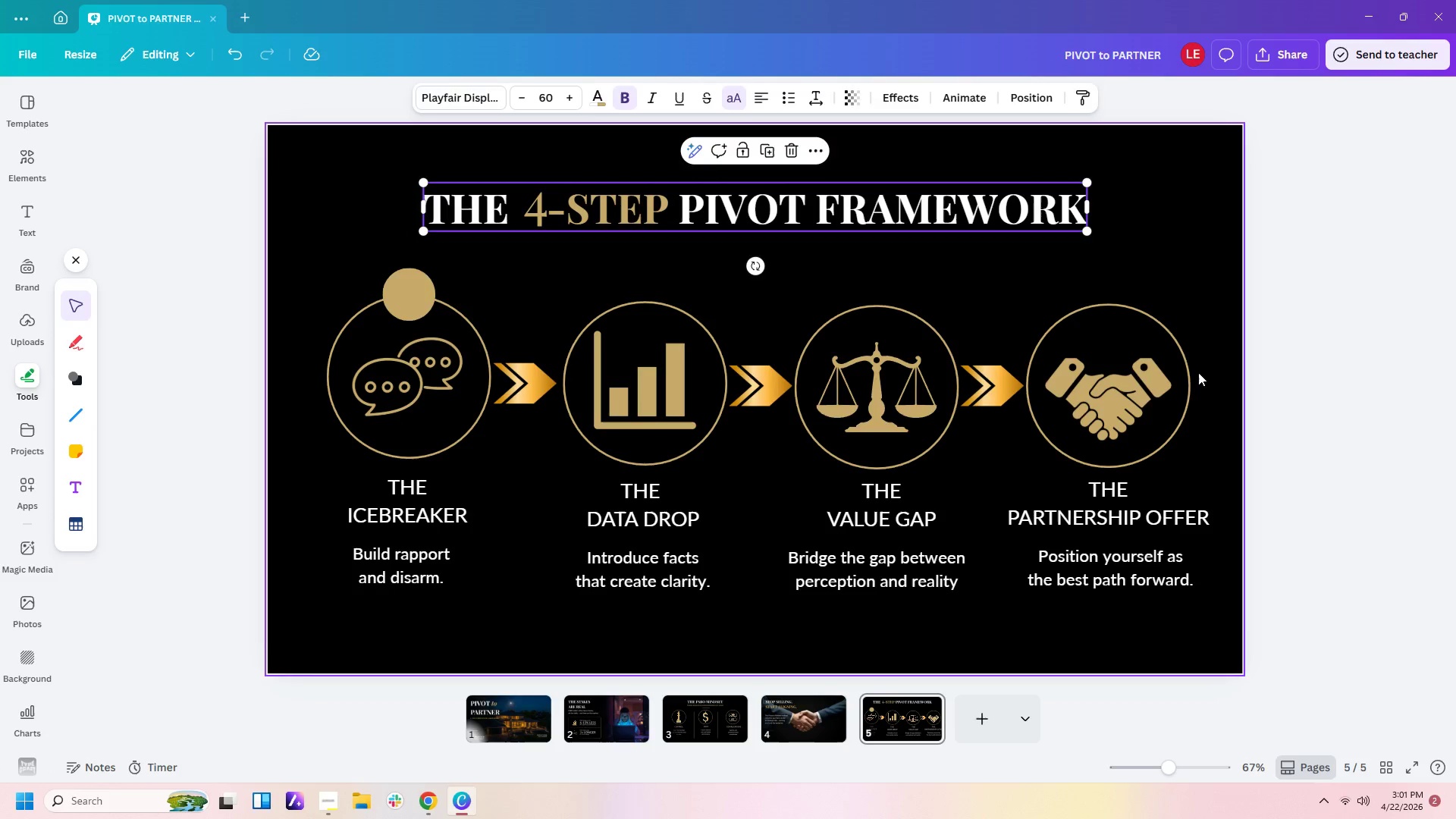 
left_click([1198, 372])
 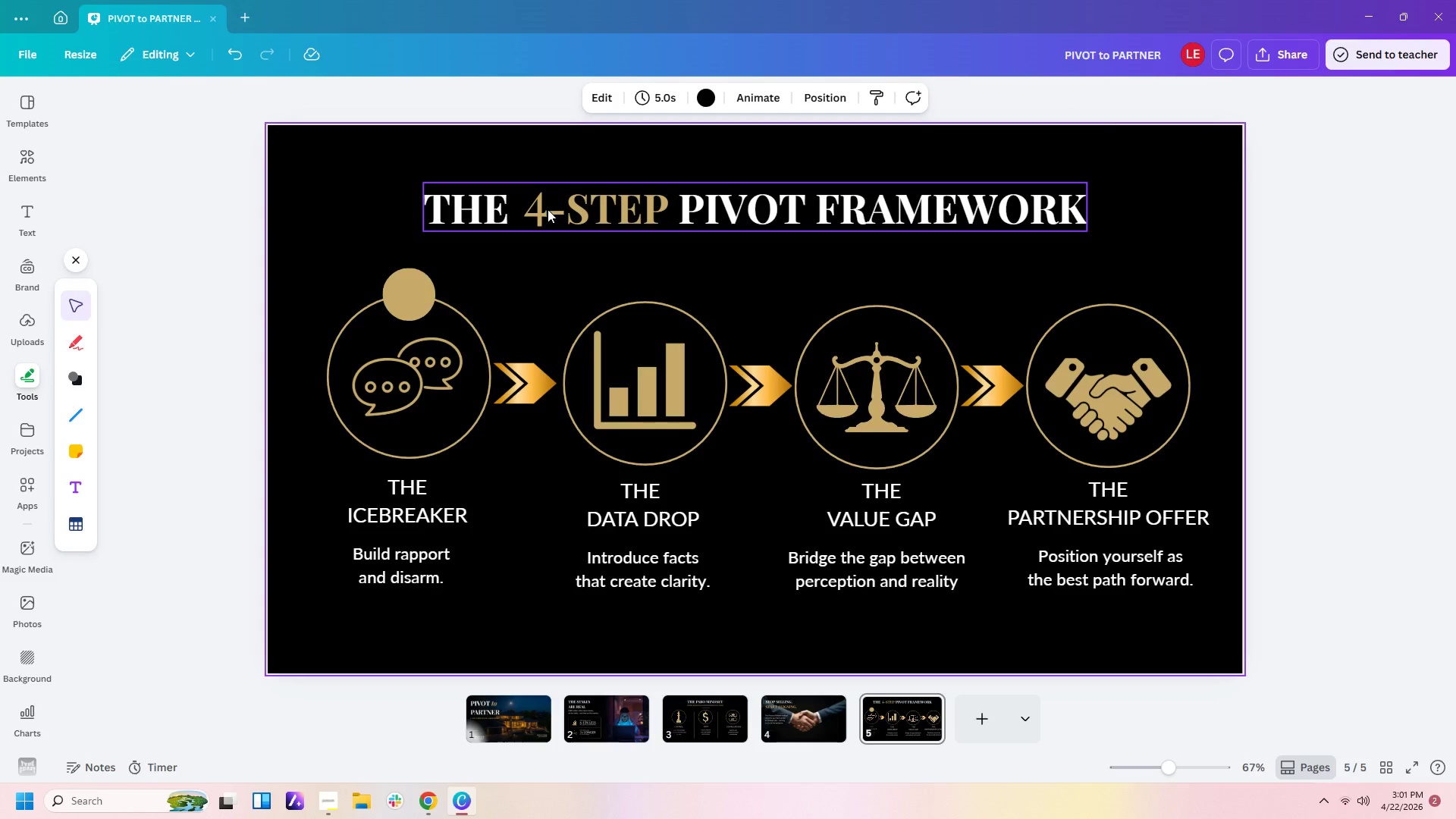 
left_click([539, 209])
 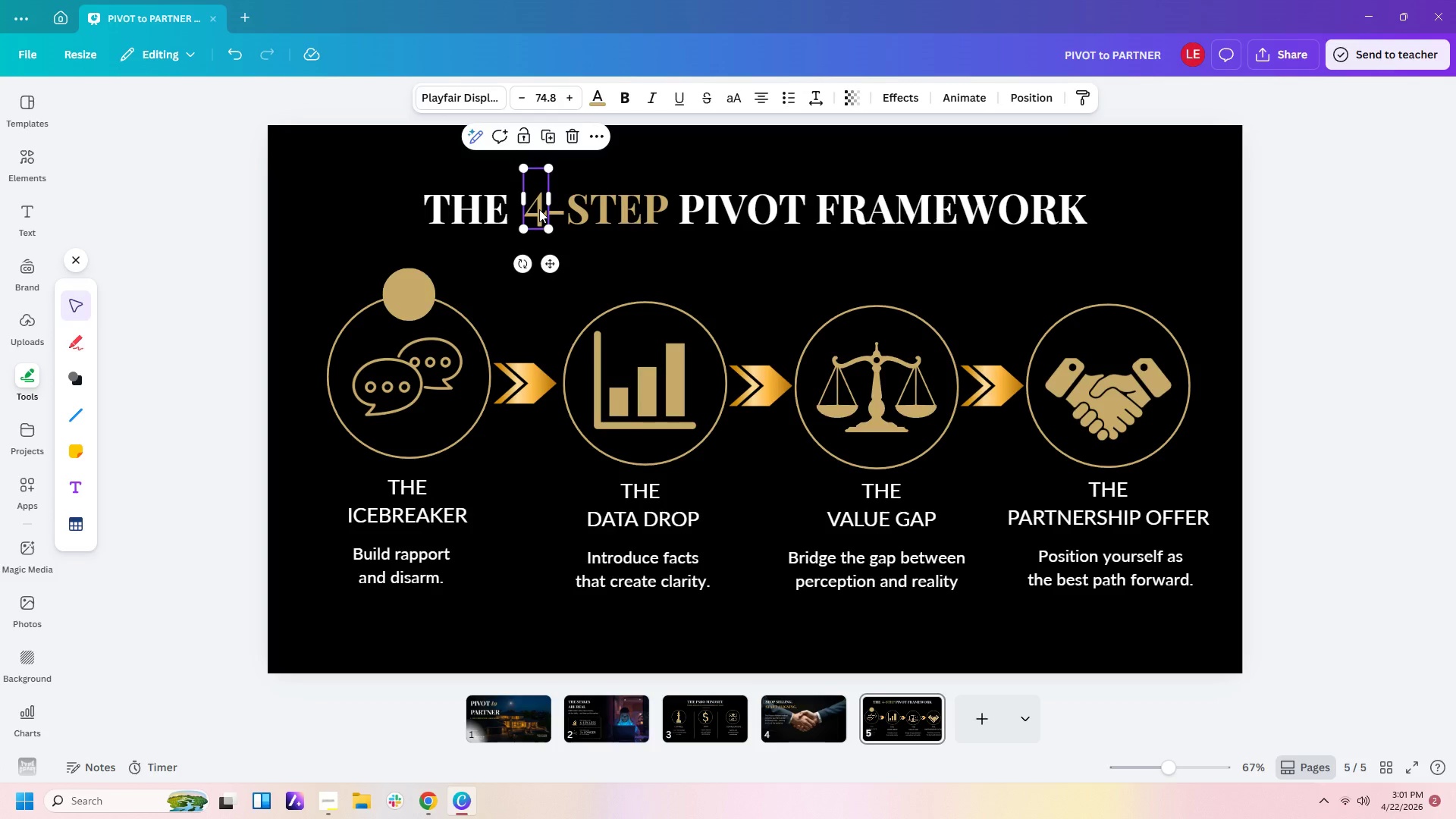 
key(Control+C)
 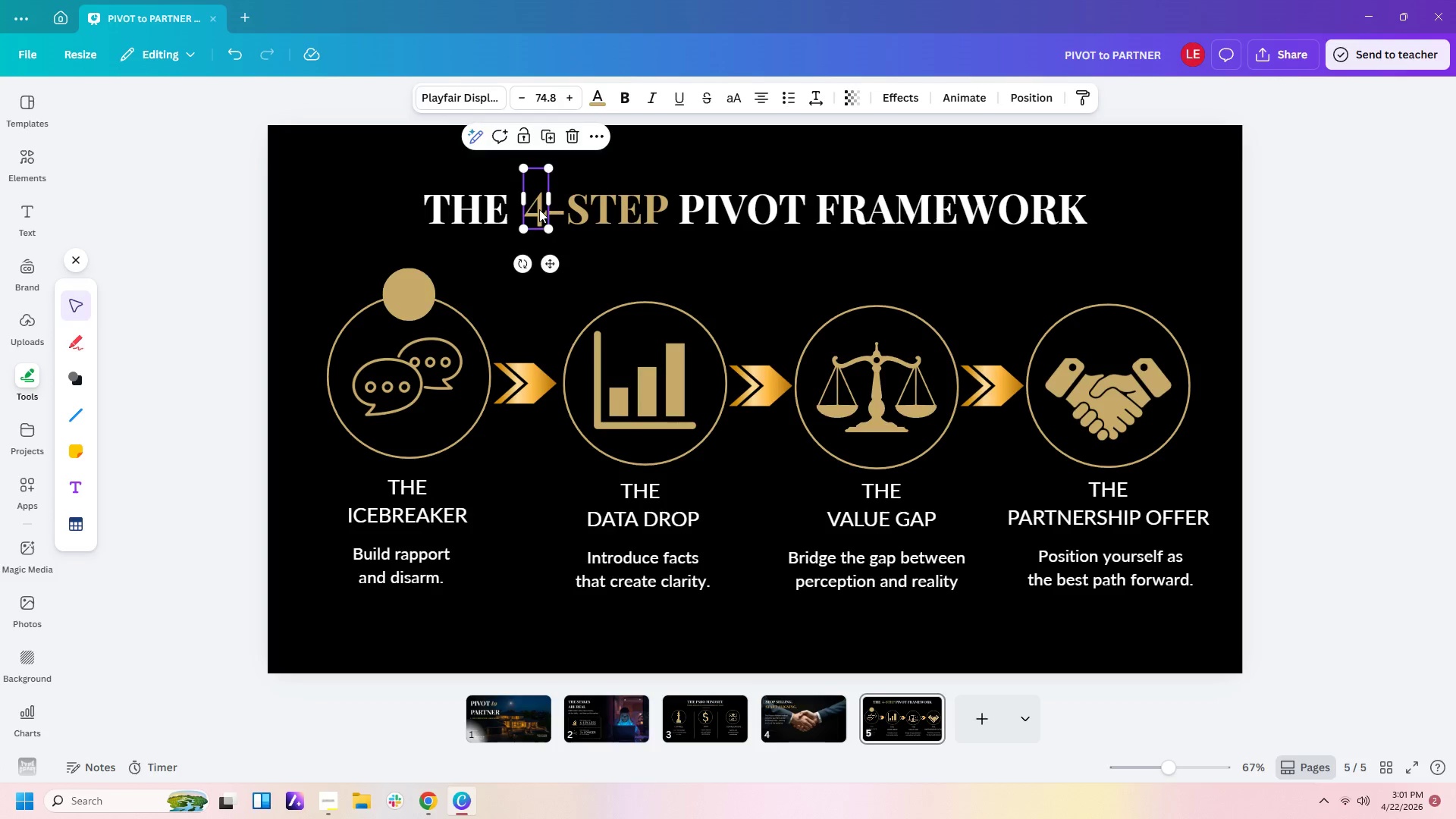 
key(Control+V)
 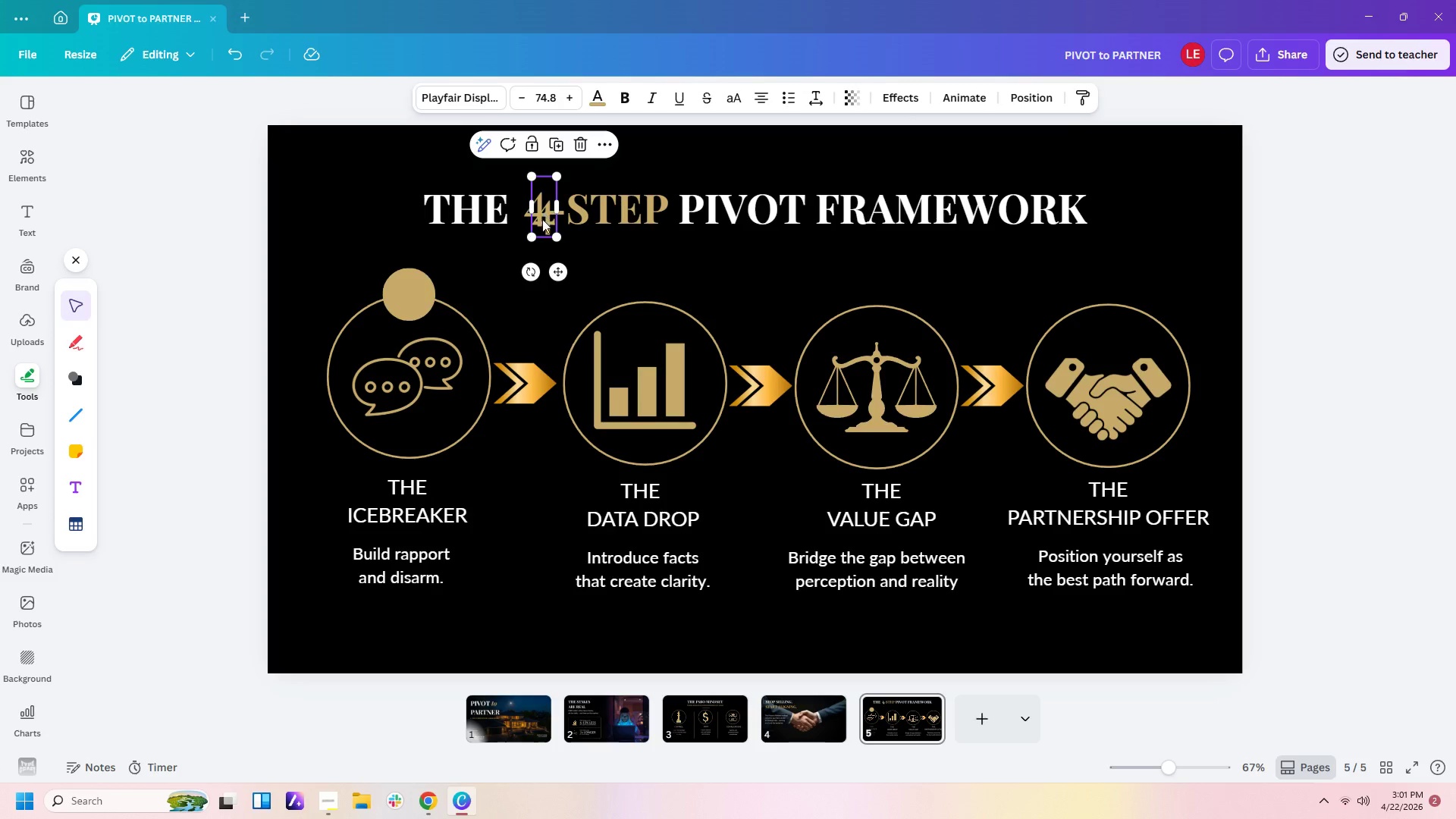 
left_click_drag(start_coordinate=[542, 219], to_coordinate=[542, 281])
 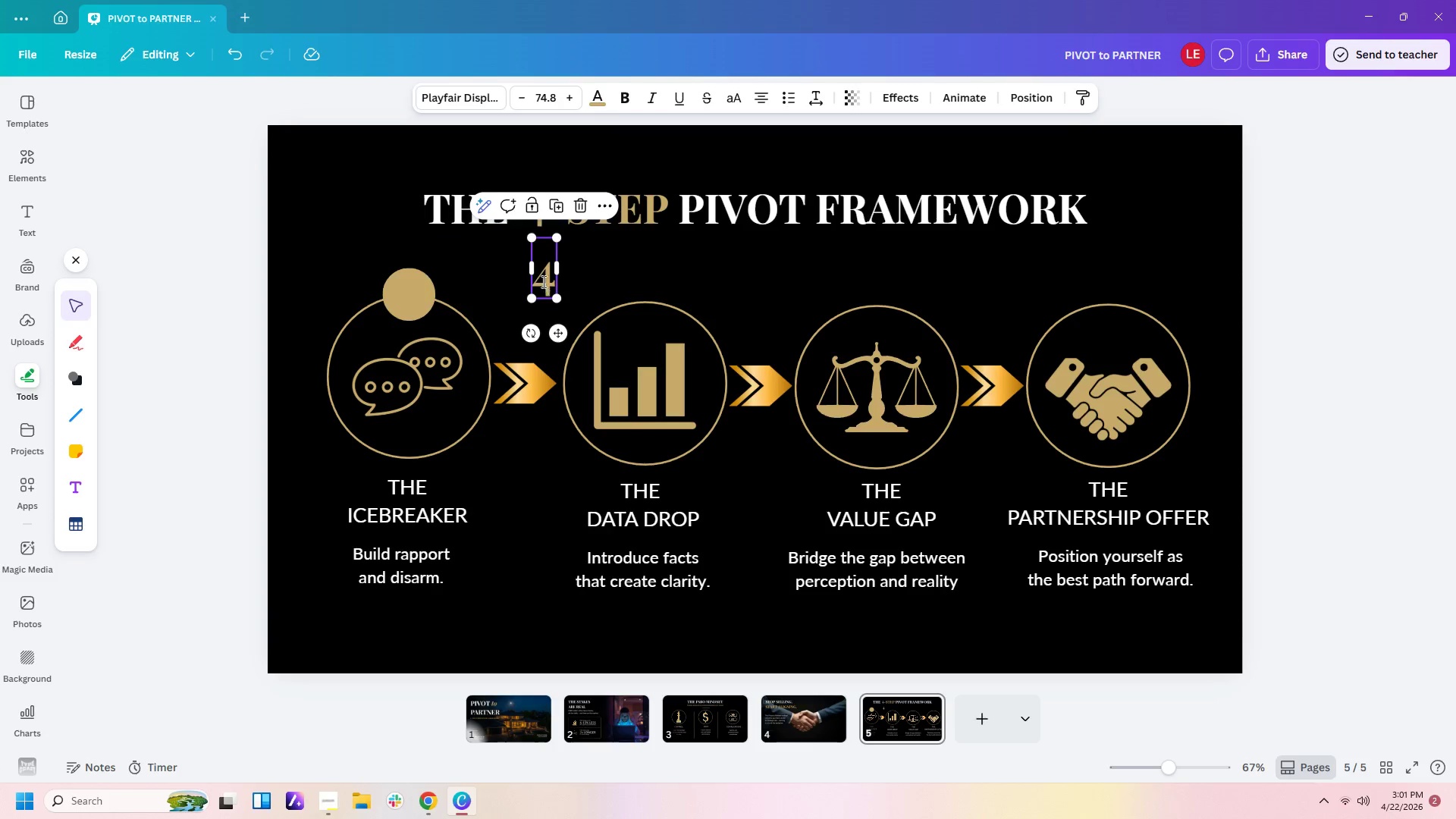 
double_click([542, 281])
 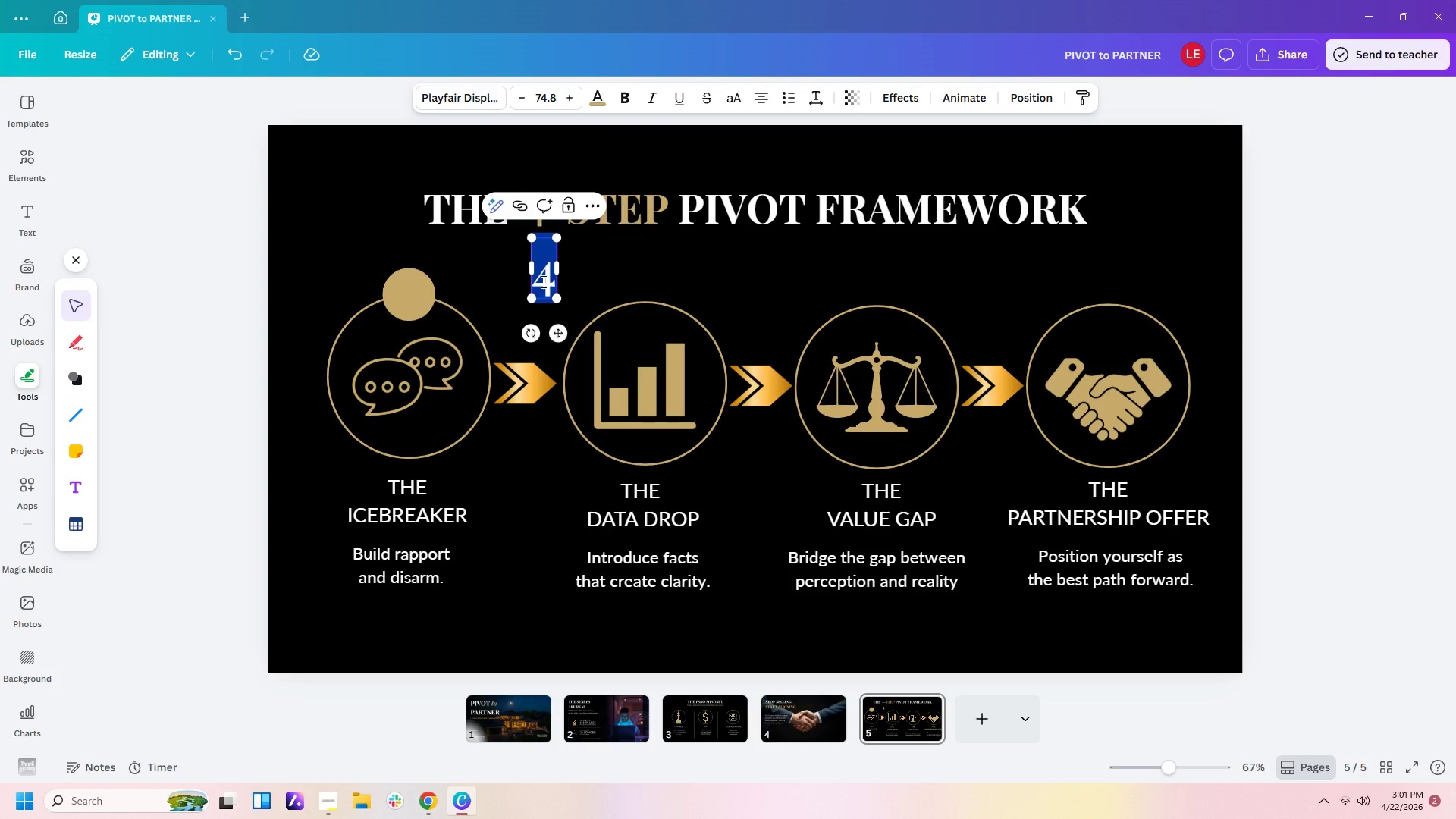 
key(1)
 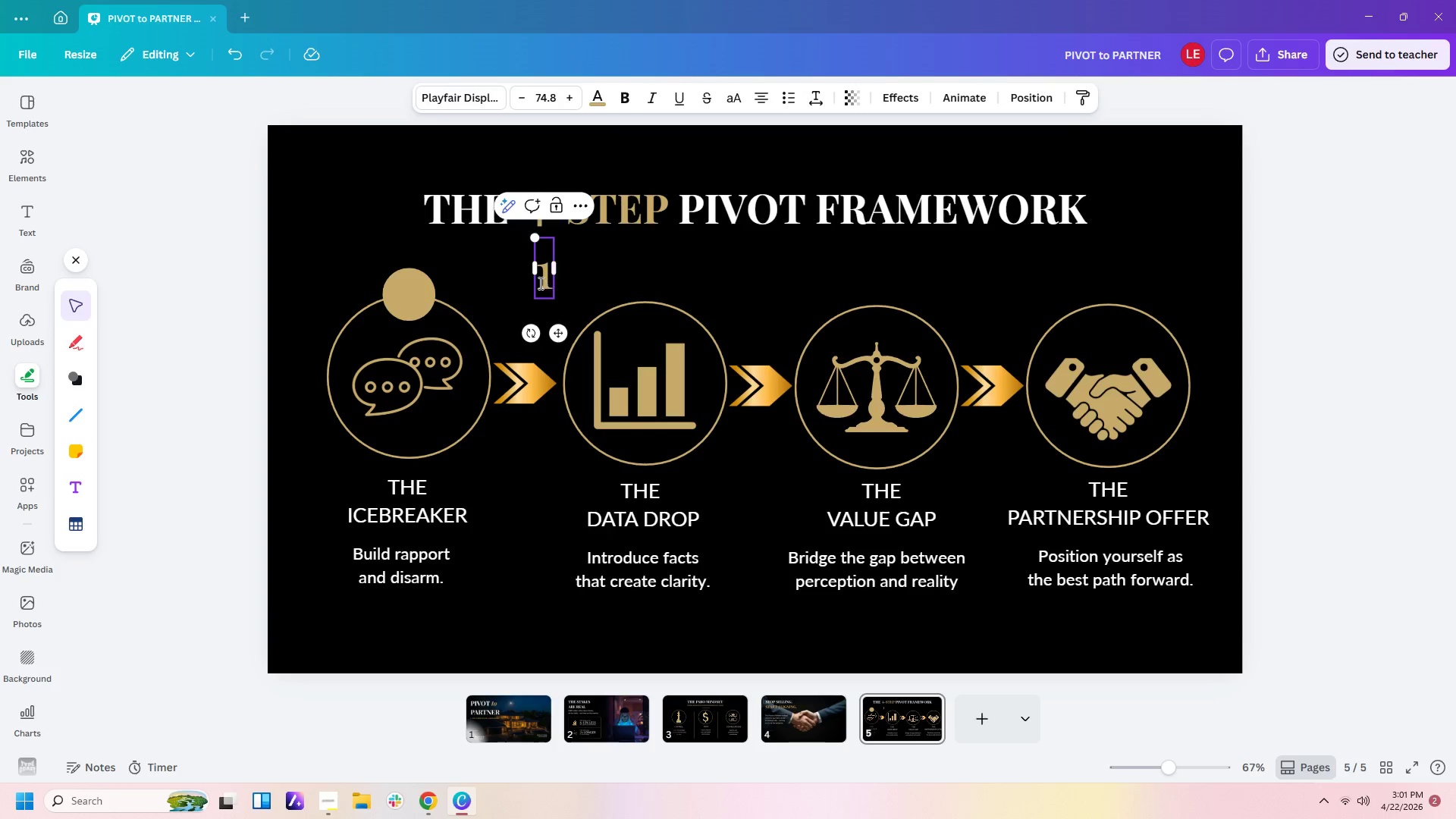 
left_click([575, 262])
 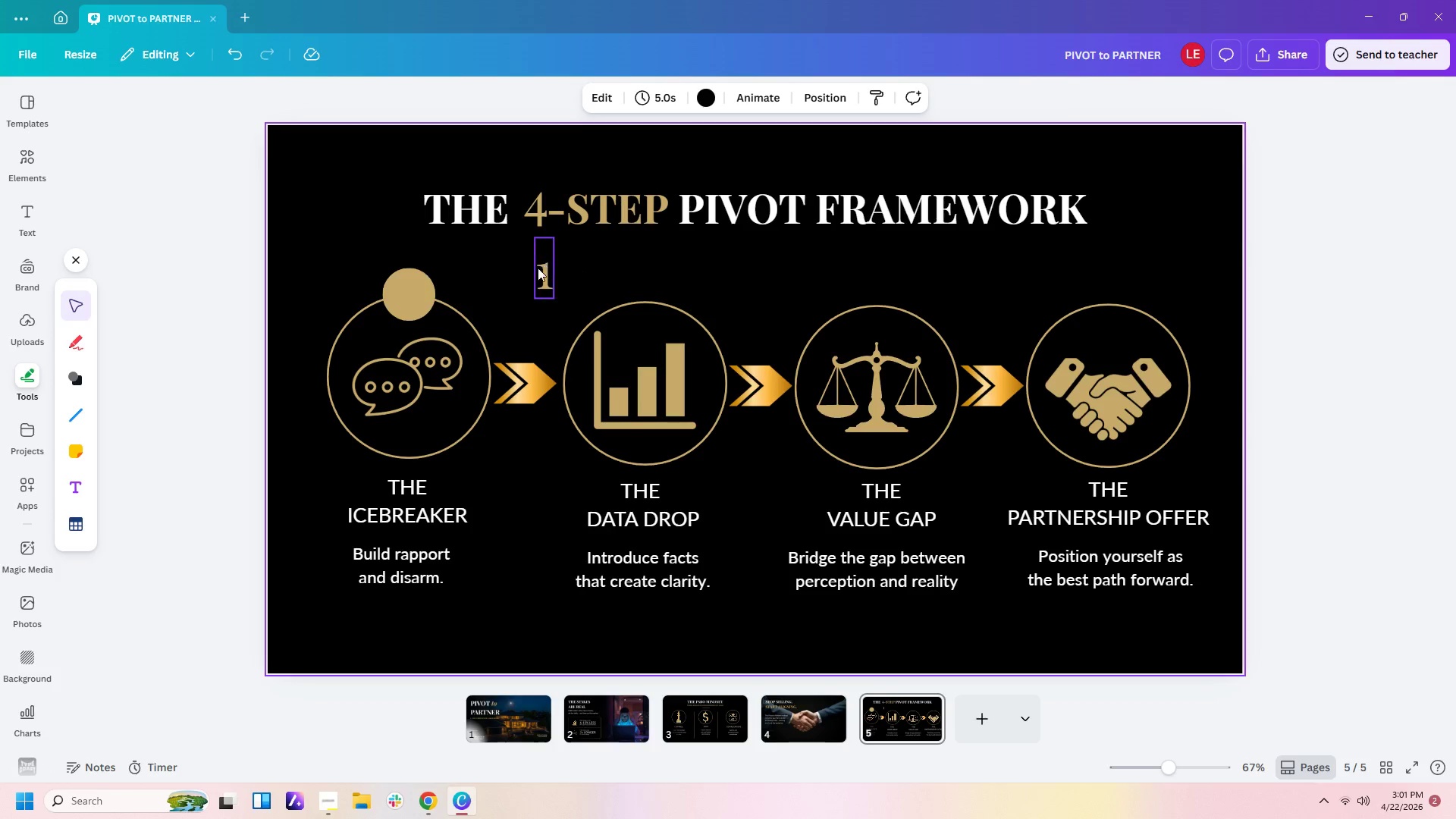 
left_click([538, 268])
 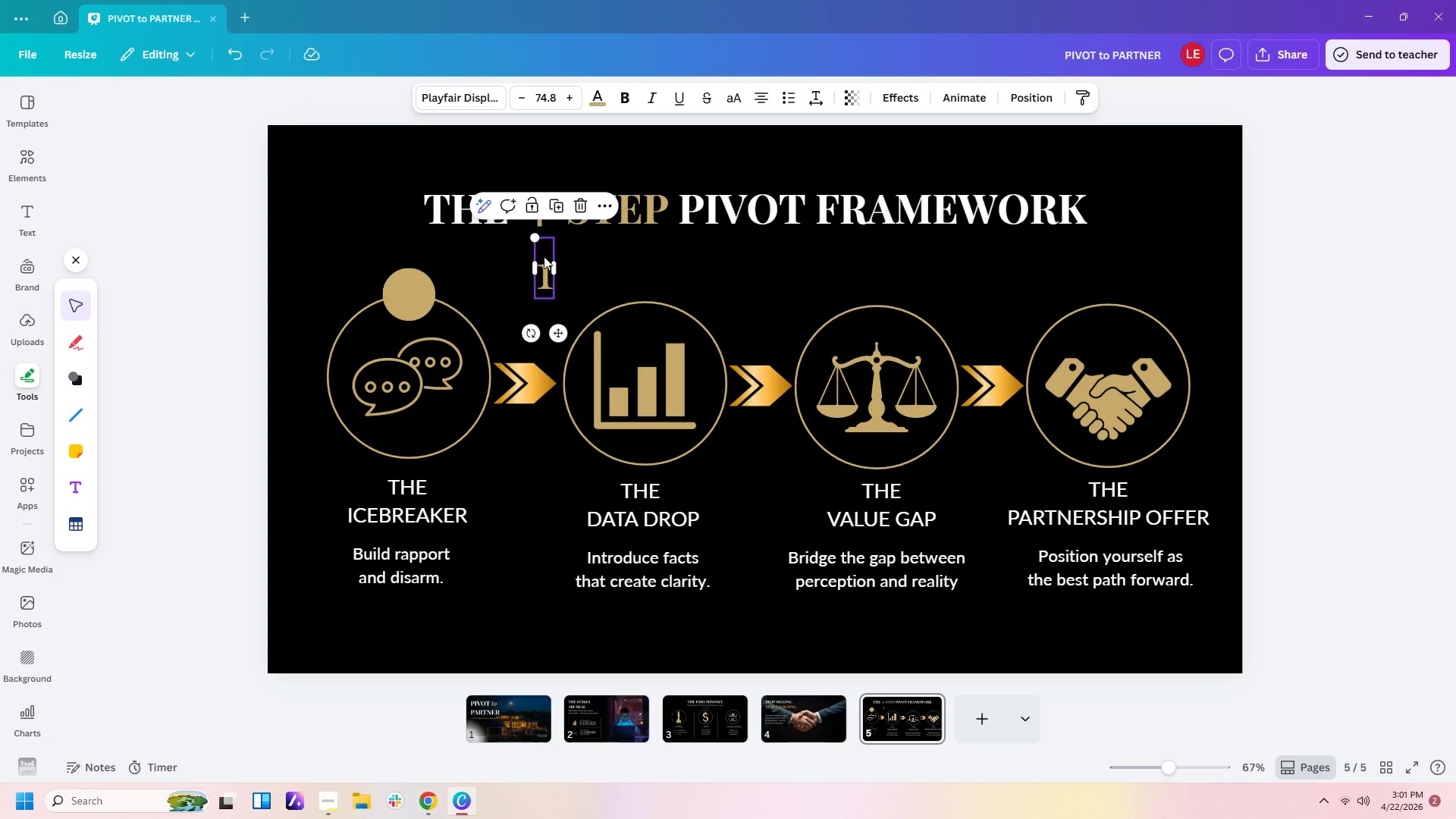 
left_click_drag(start_coordinate=[544, 262], to_coordinate=[407, 275])
 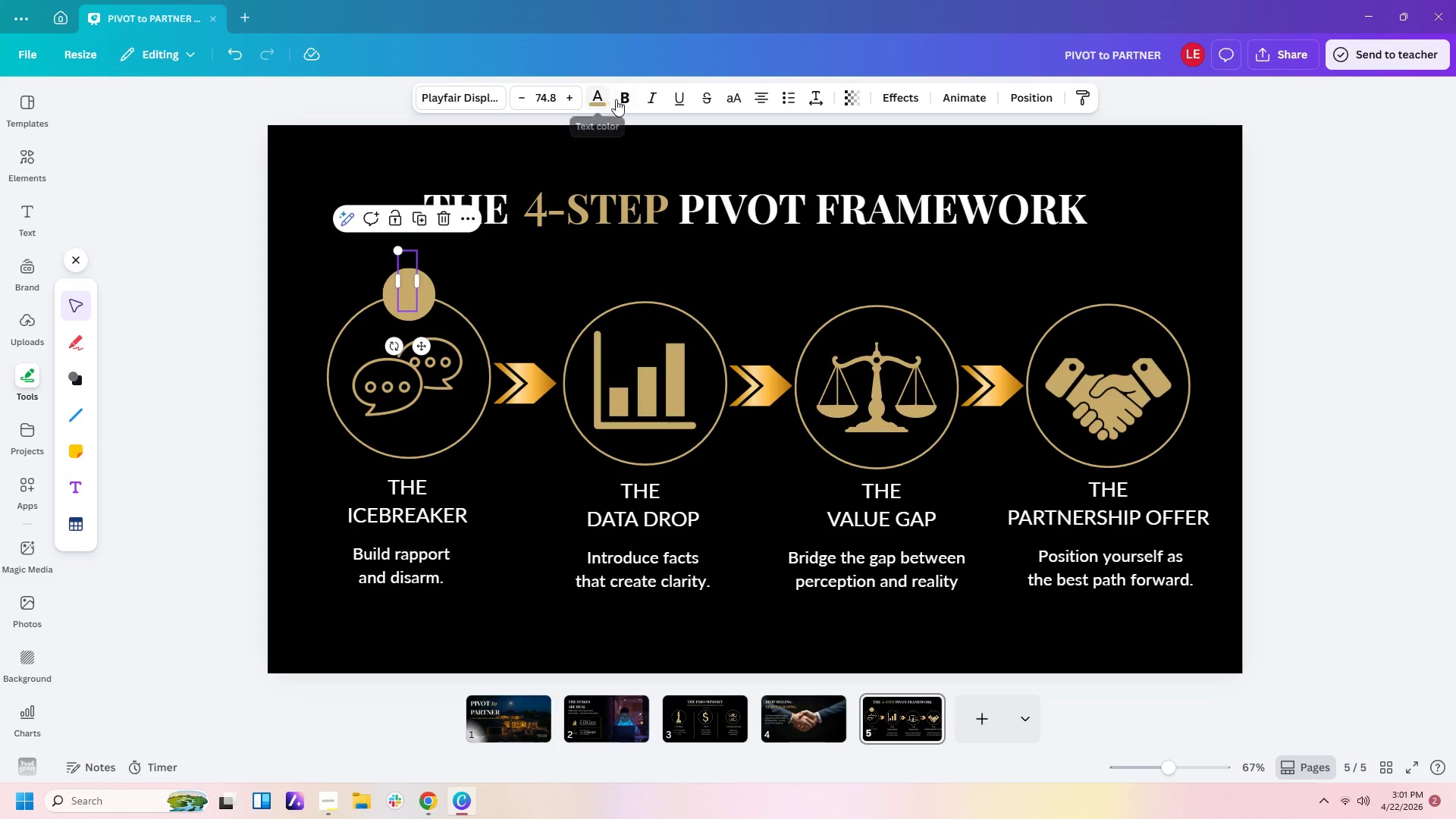 
left_click([603, 99])
 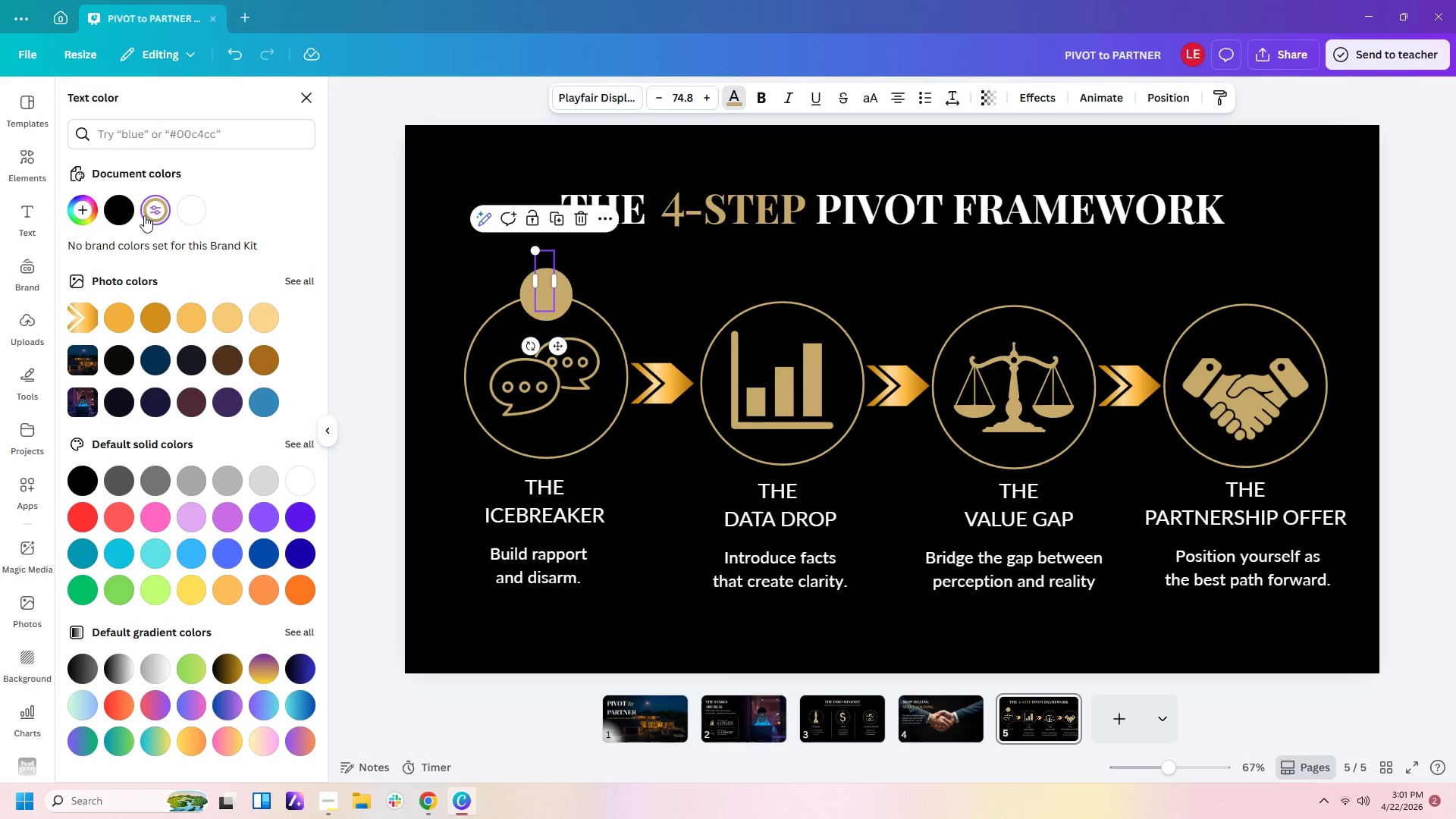 
left_click([127, 211])
 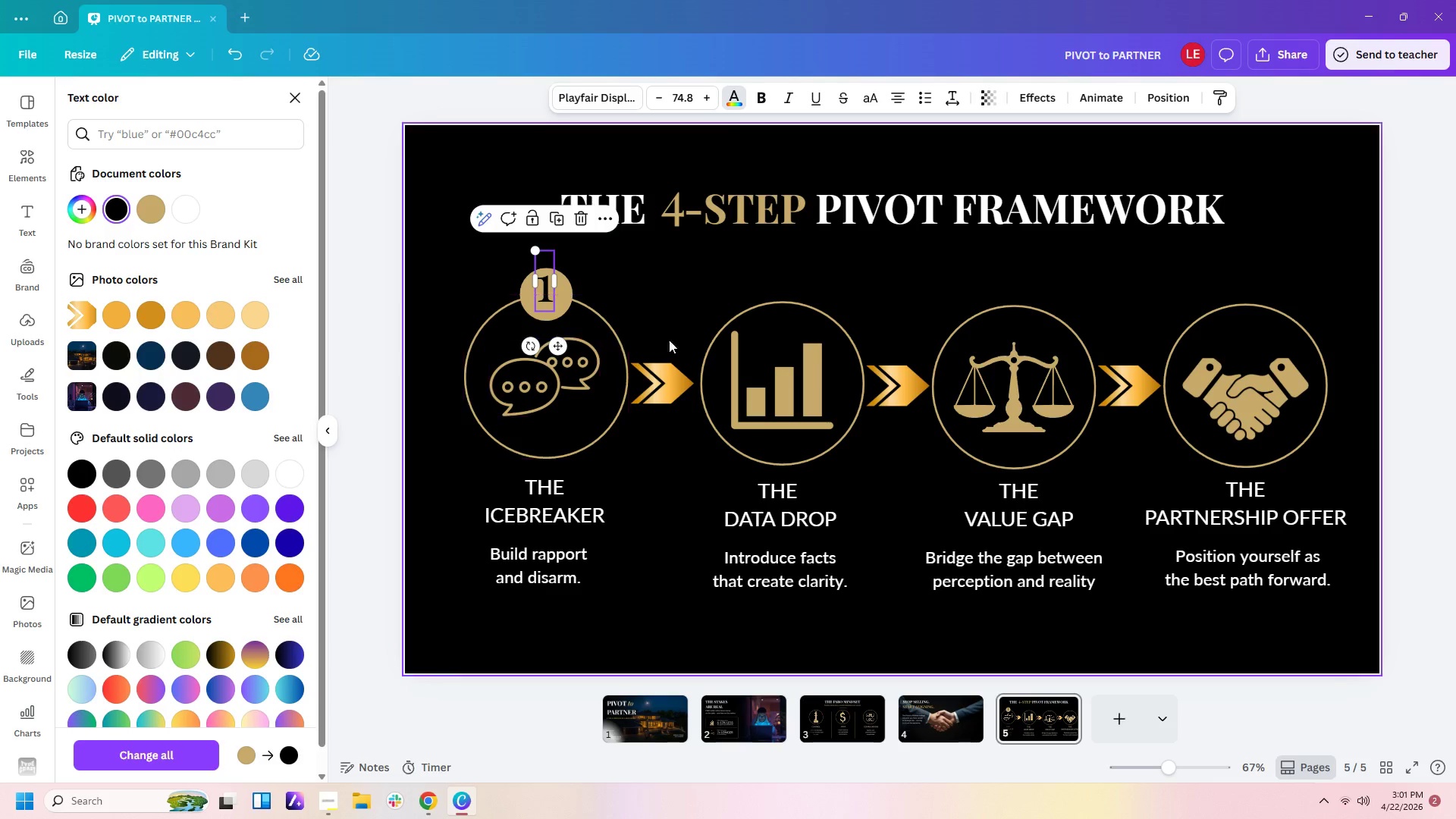 
left_click([676, 325])
 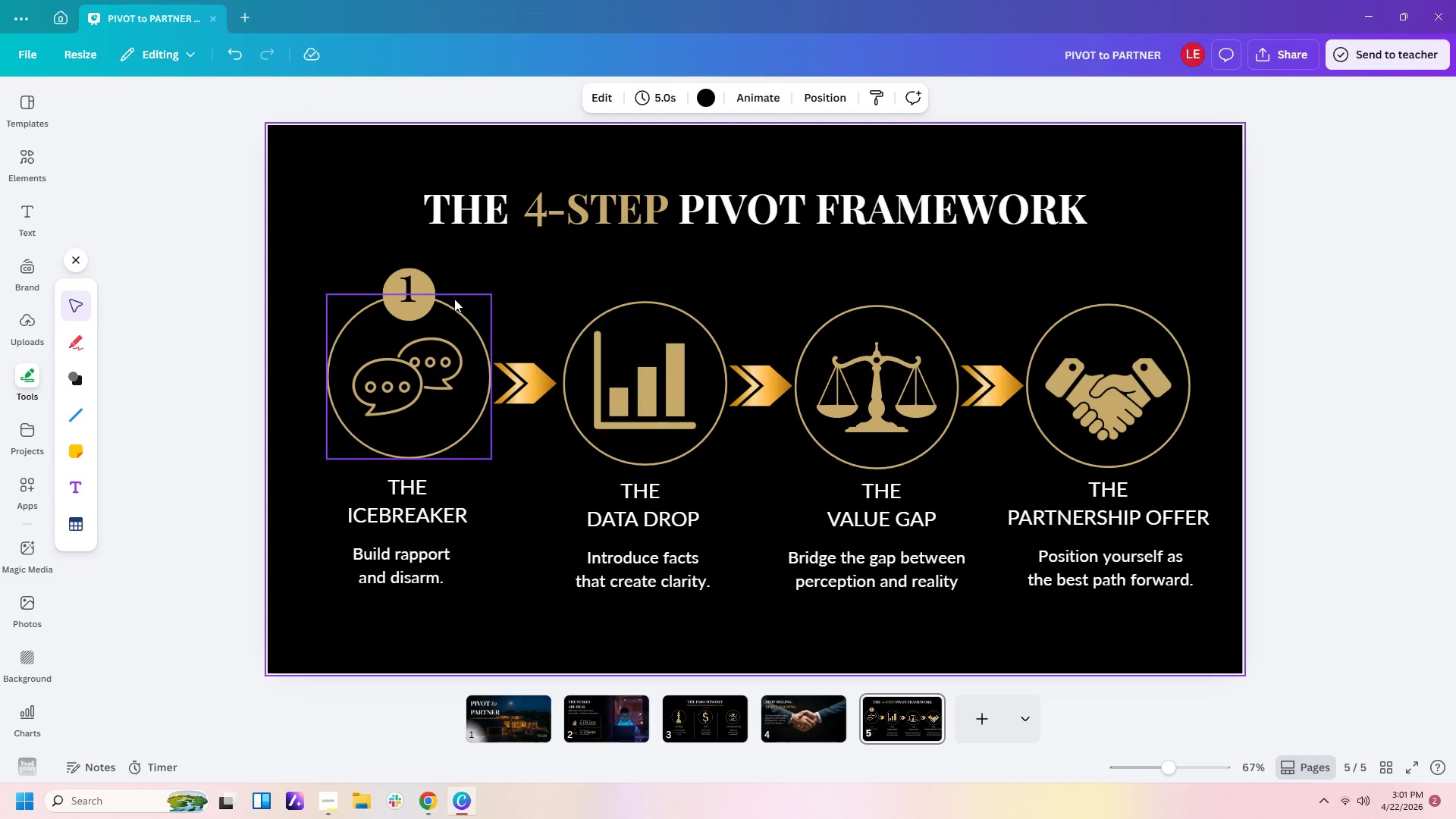 
left_click([481, 278])
 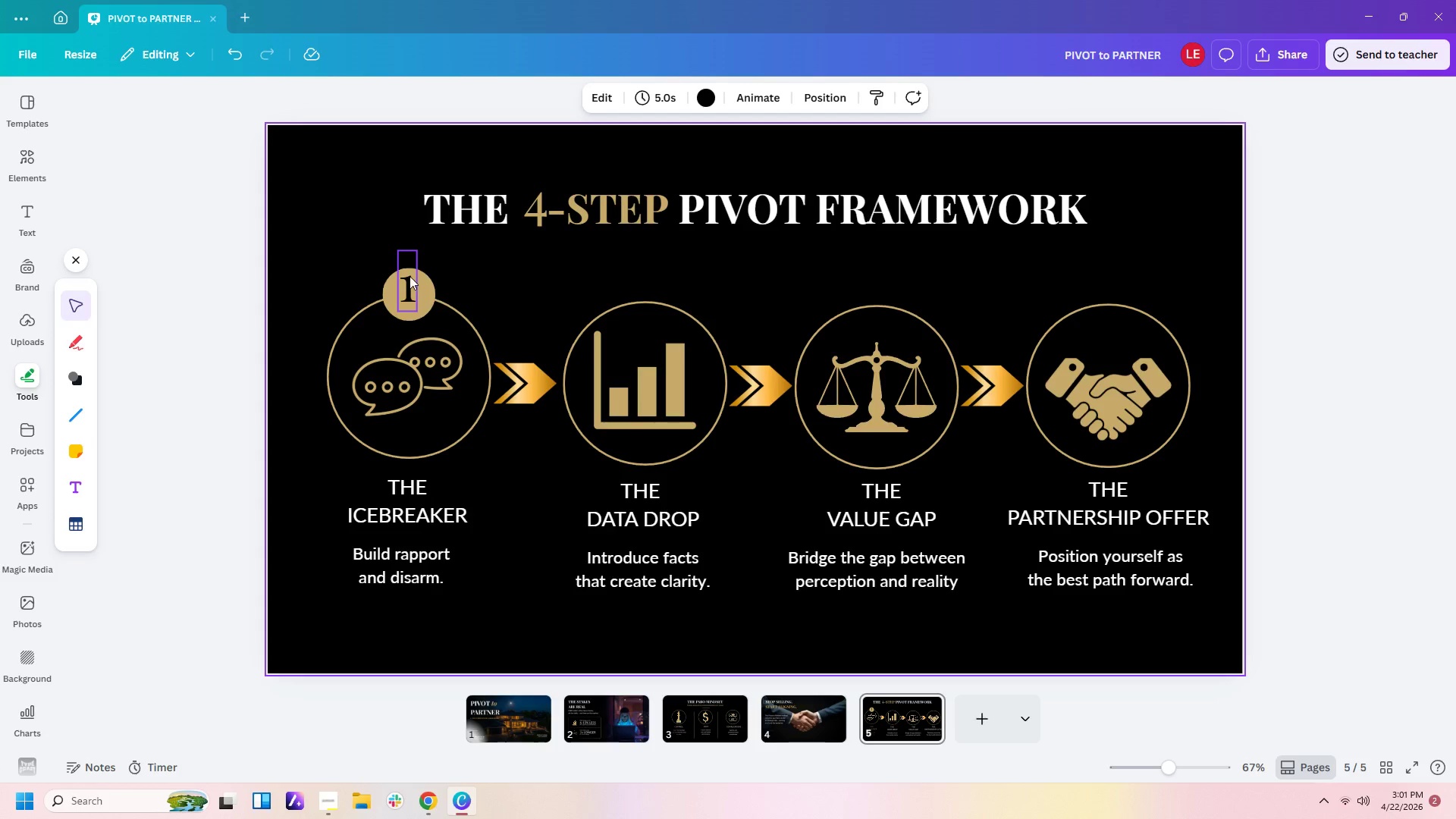 
left_click([410, 276])
 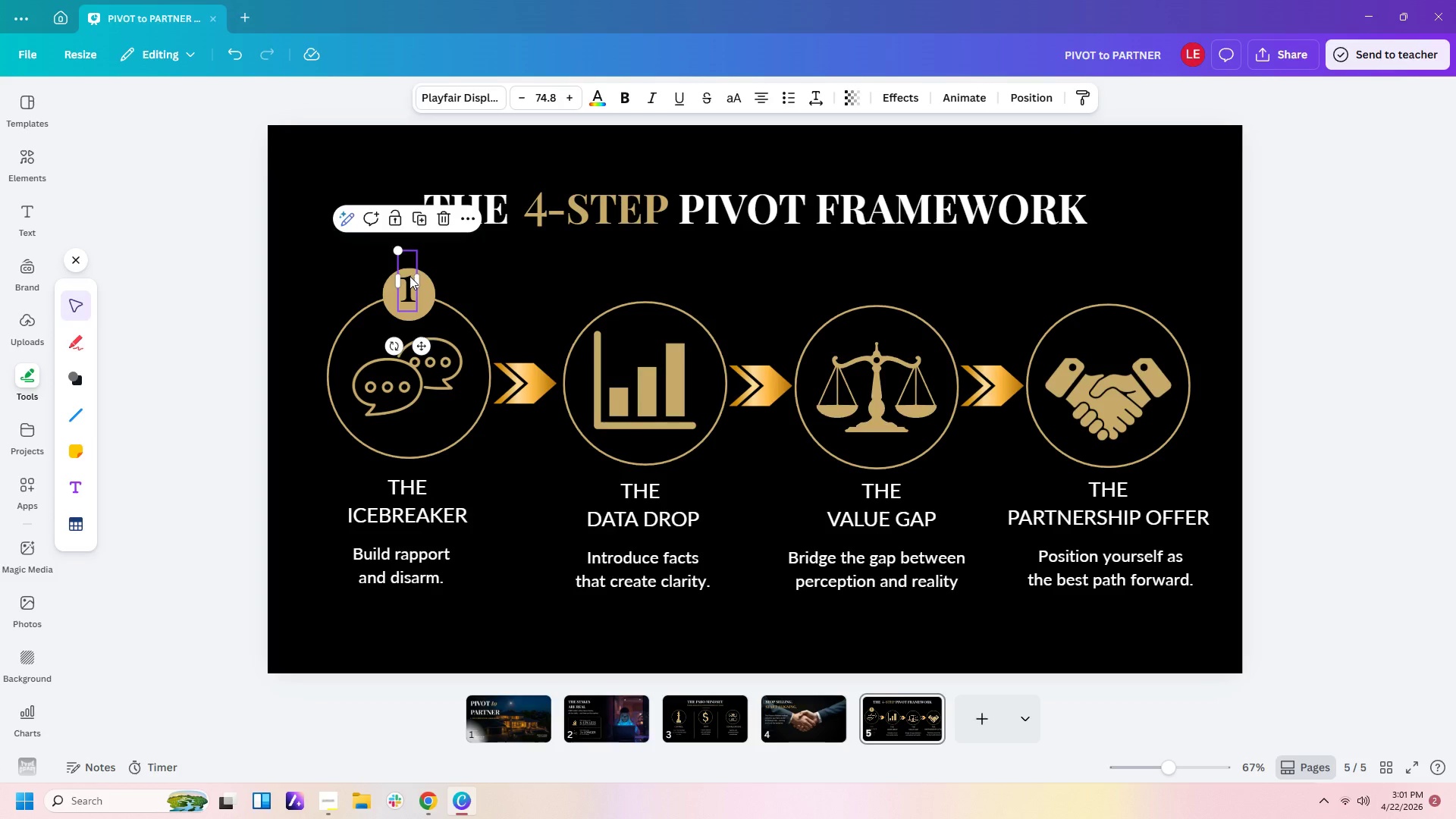 
key(ArrowDown)
 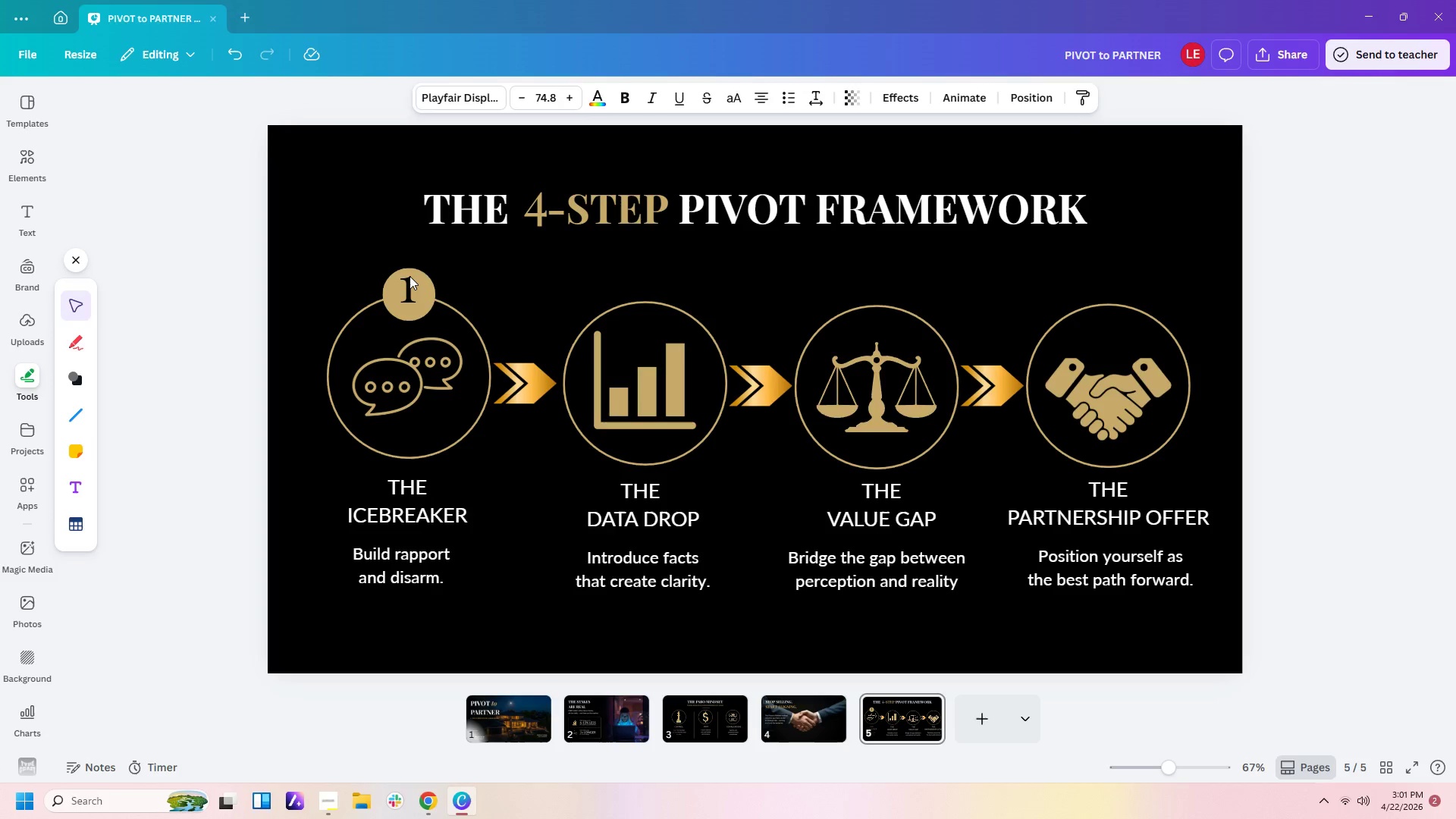 
key(ArrowDown)
 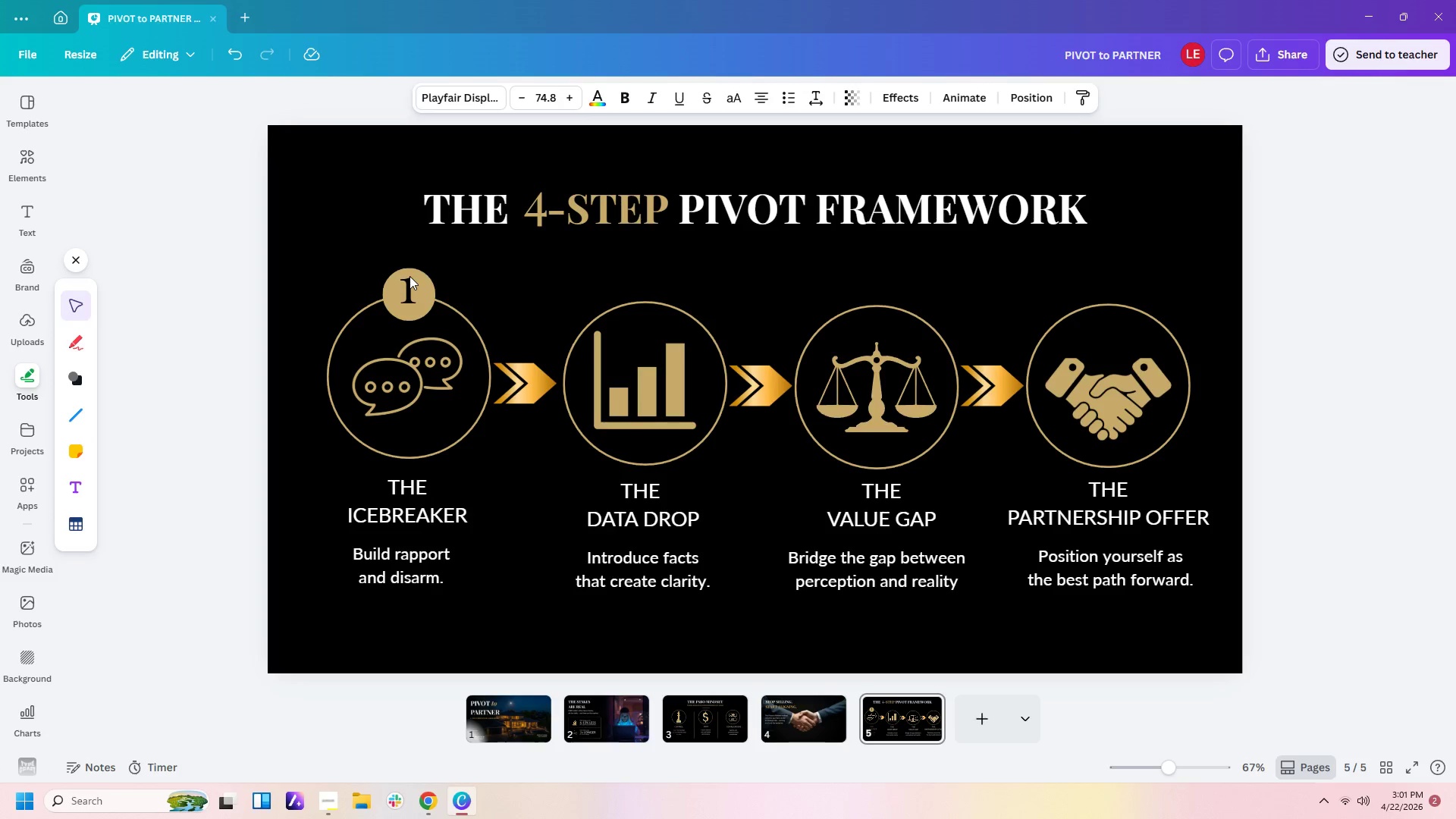 
key(ArrowDown)
 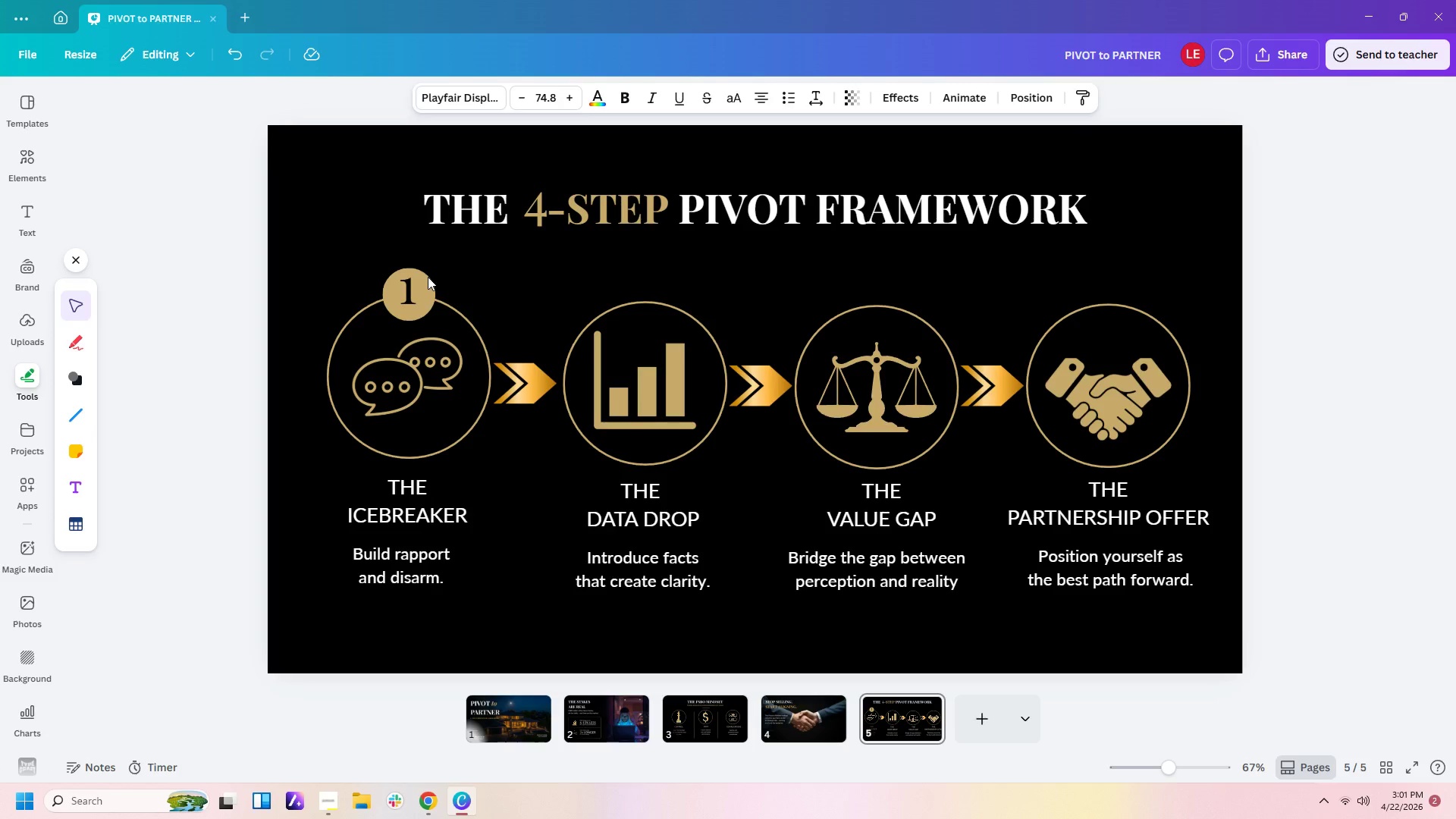 
key(ArrowDown)
 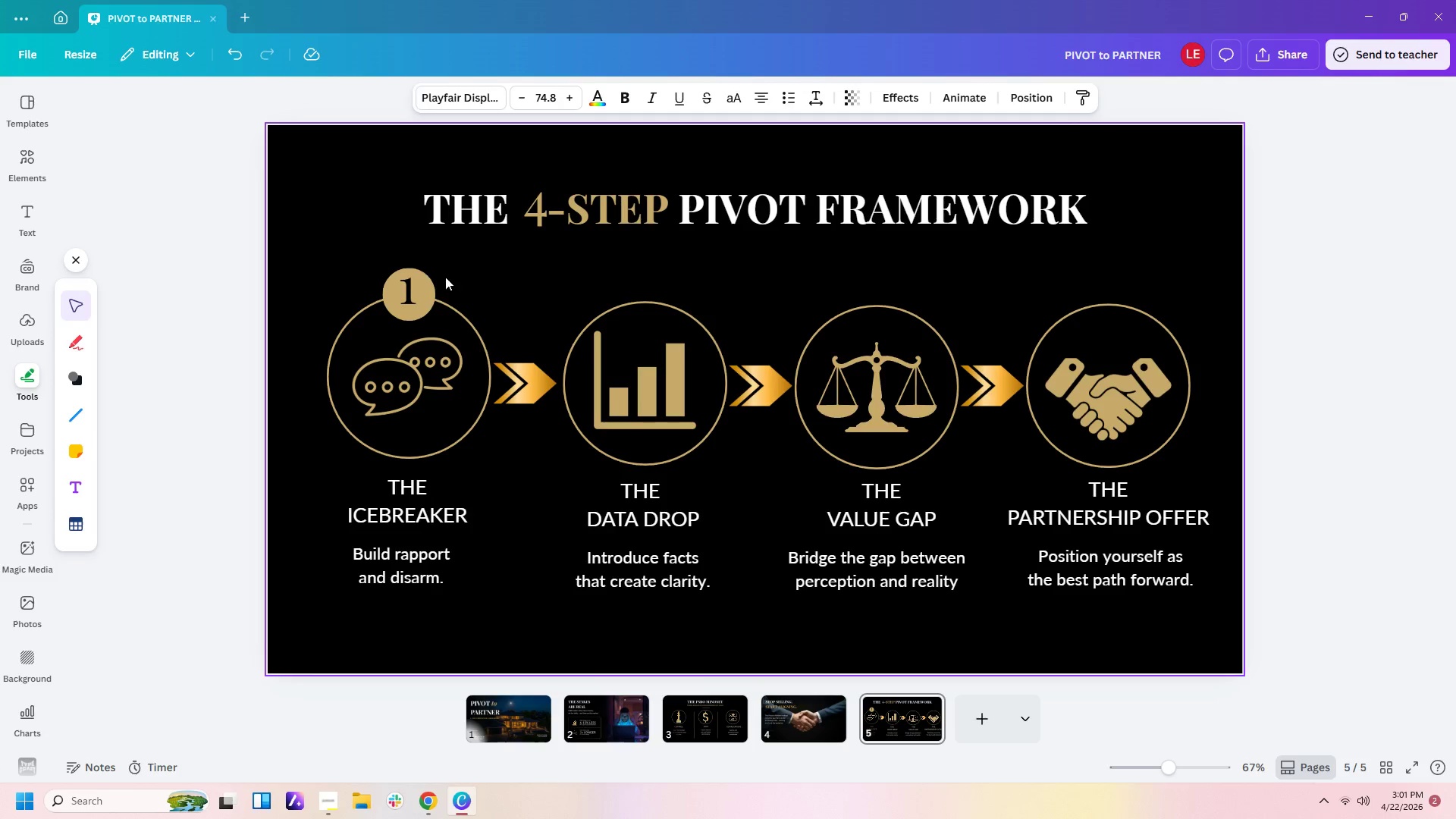 
key(ArrowDown)
 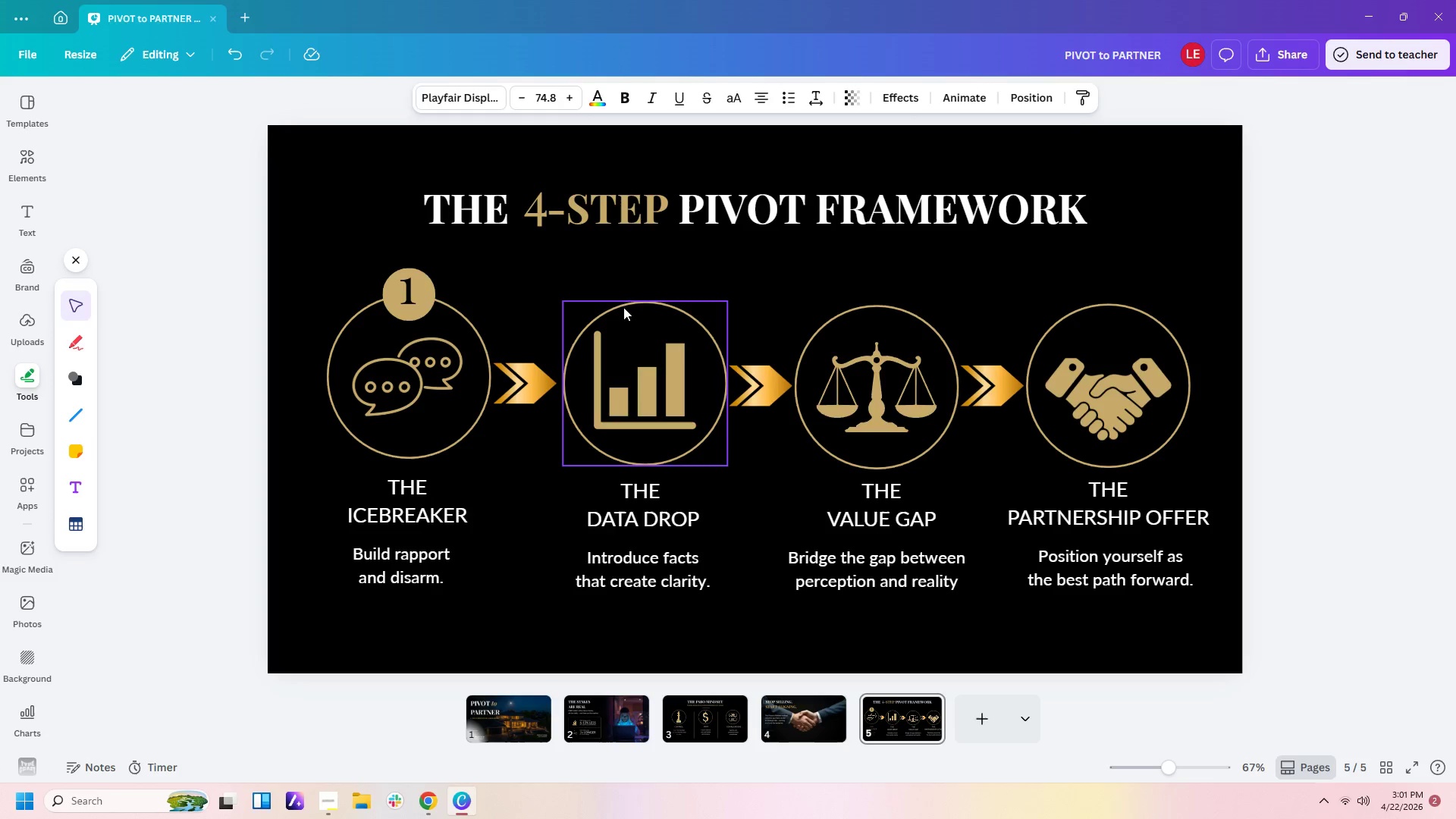 
key(ArrowDown)
 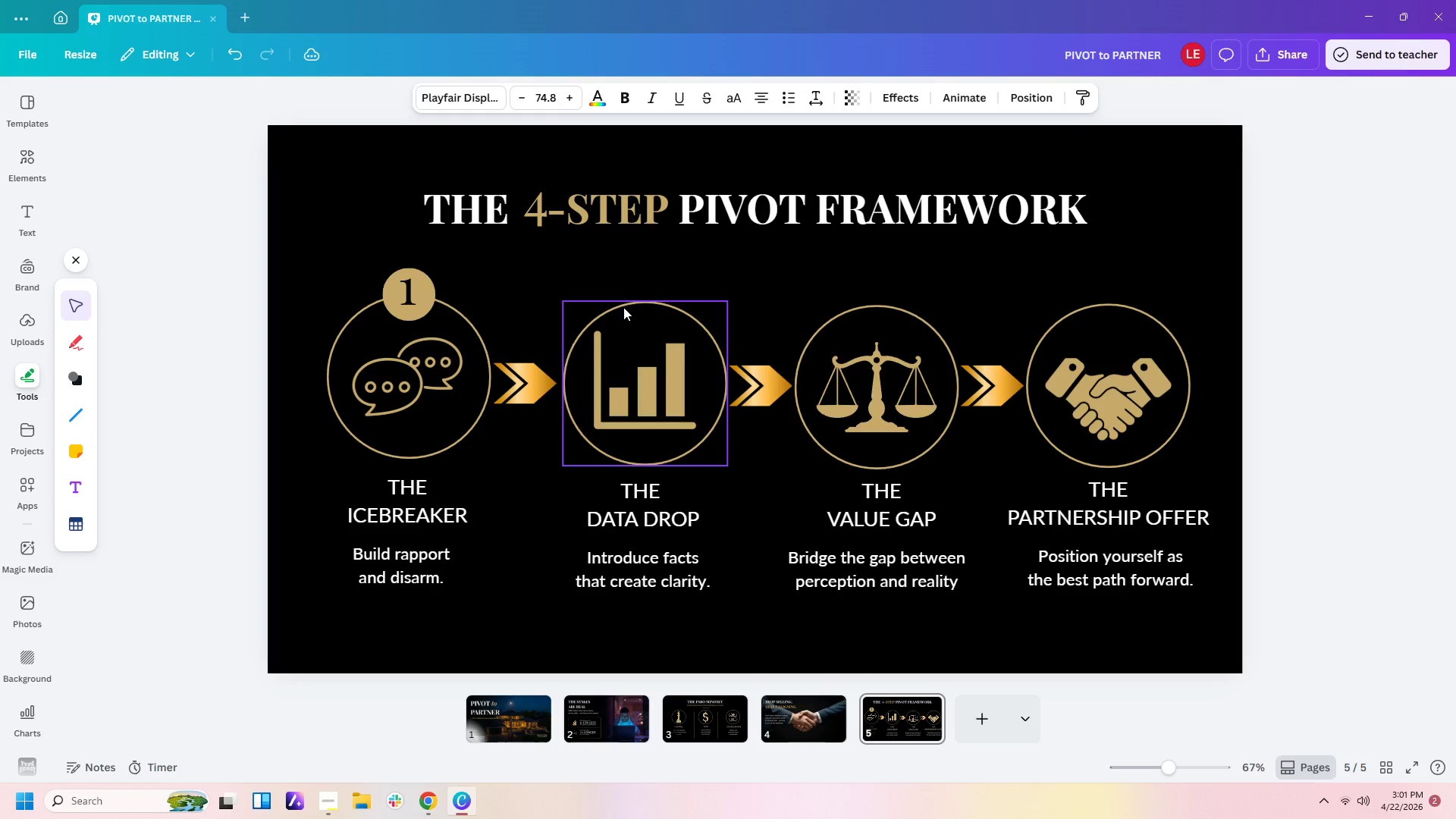 
key(ArrowRight)
 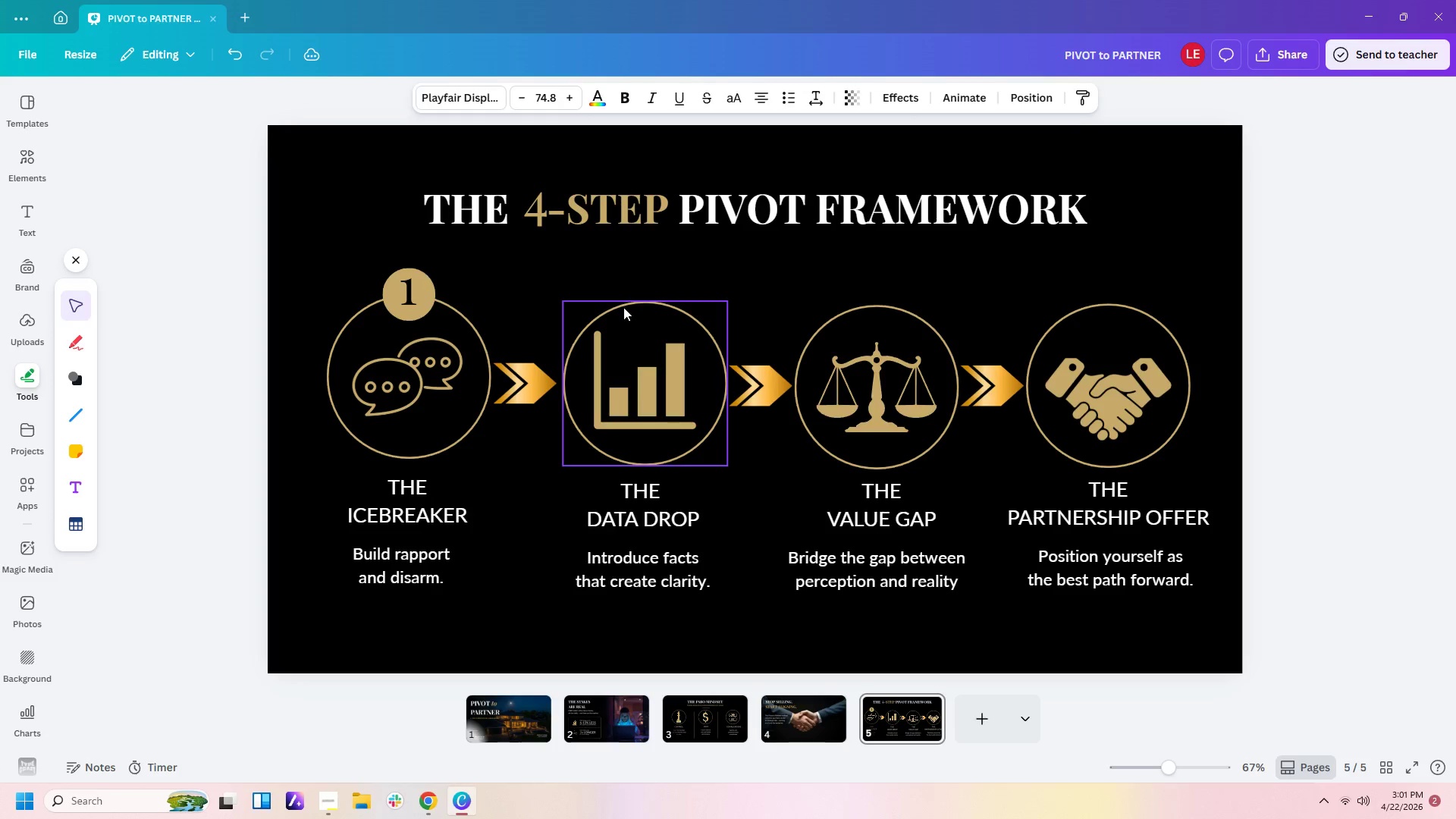 
key(ArrowRight)
 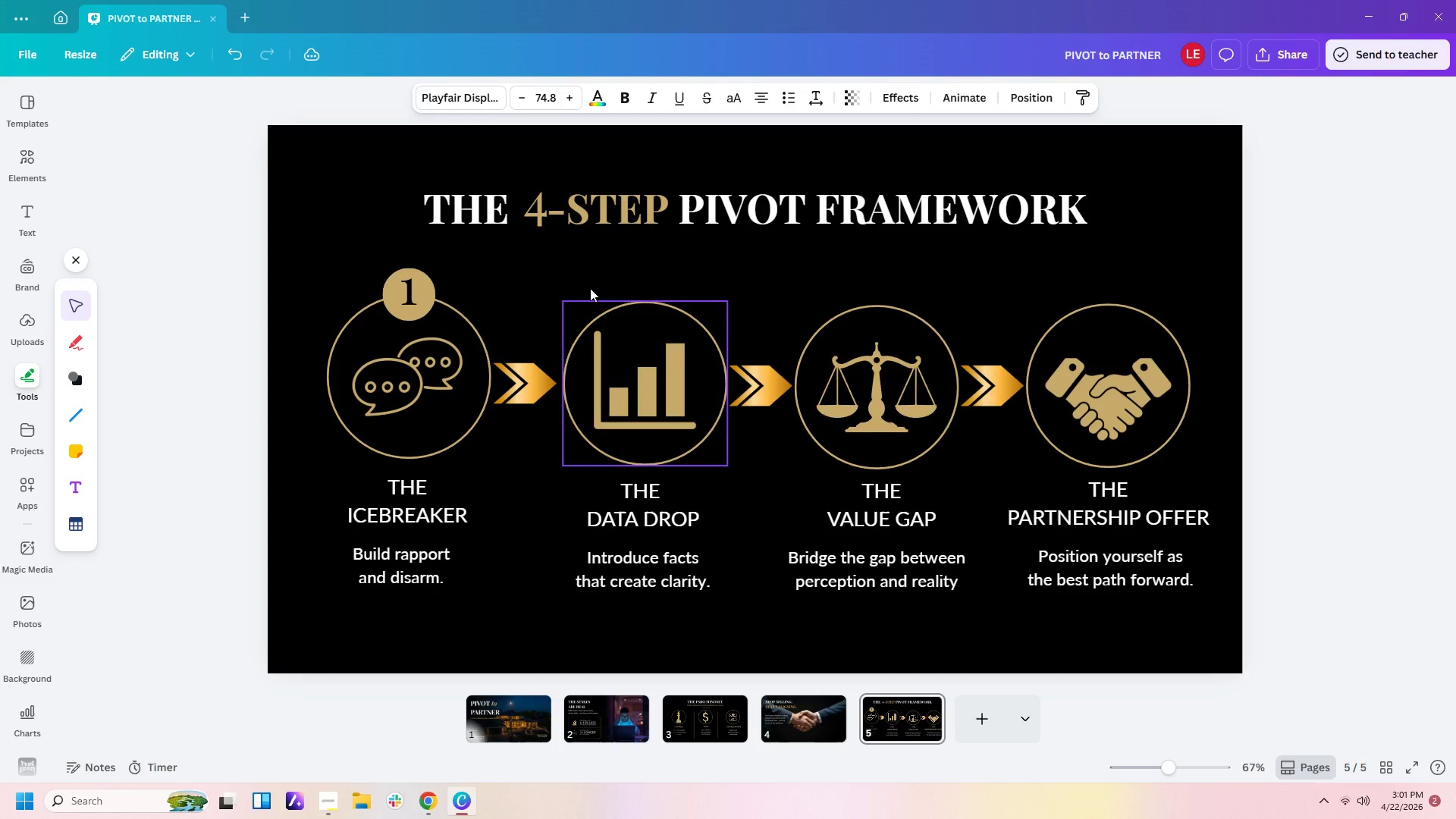 
key(ArrowRight)
 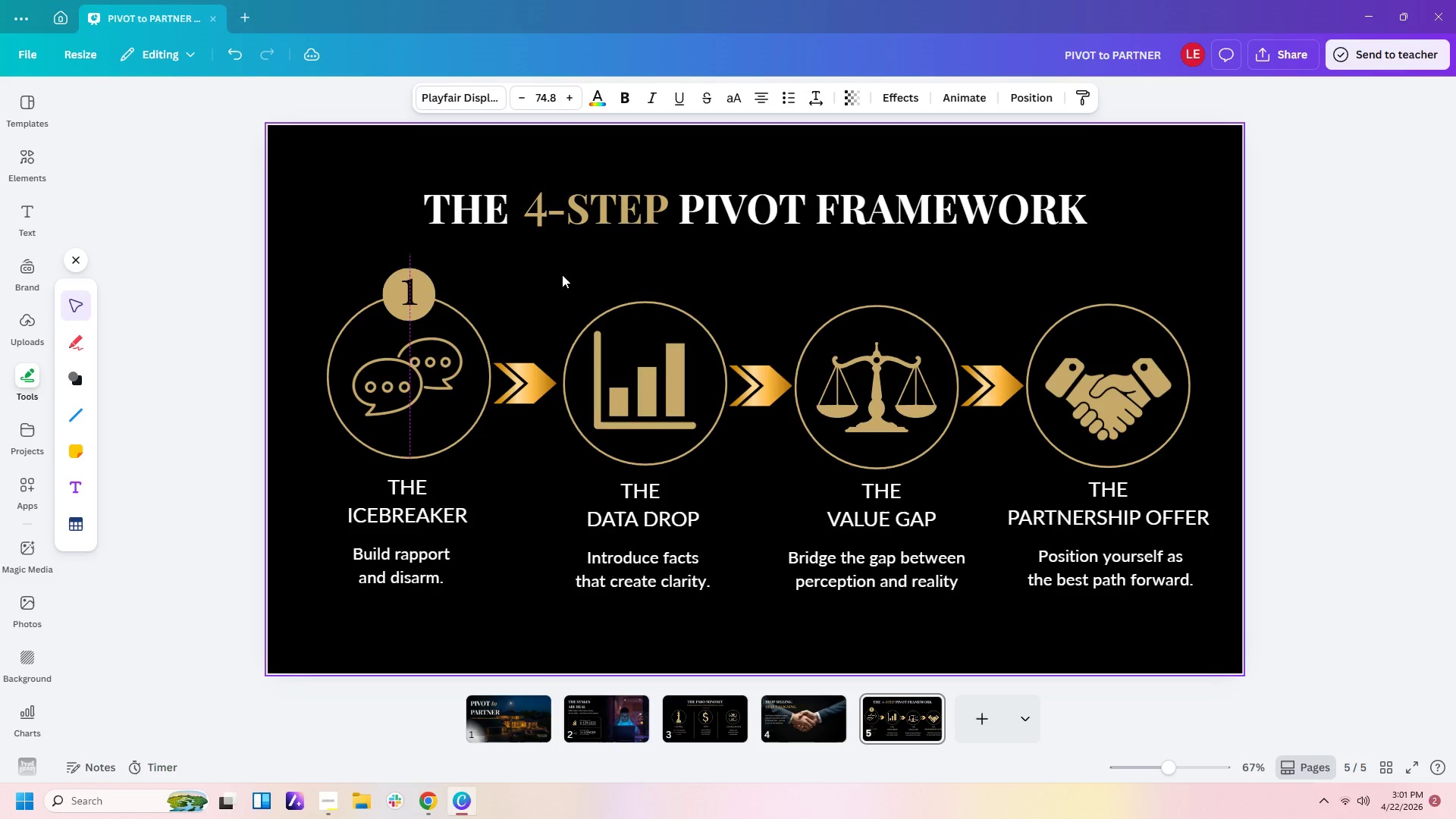 
key(ArrowDown)
 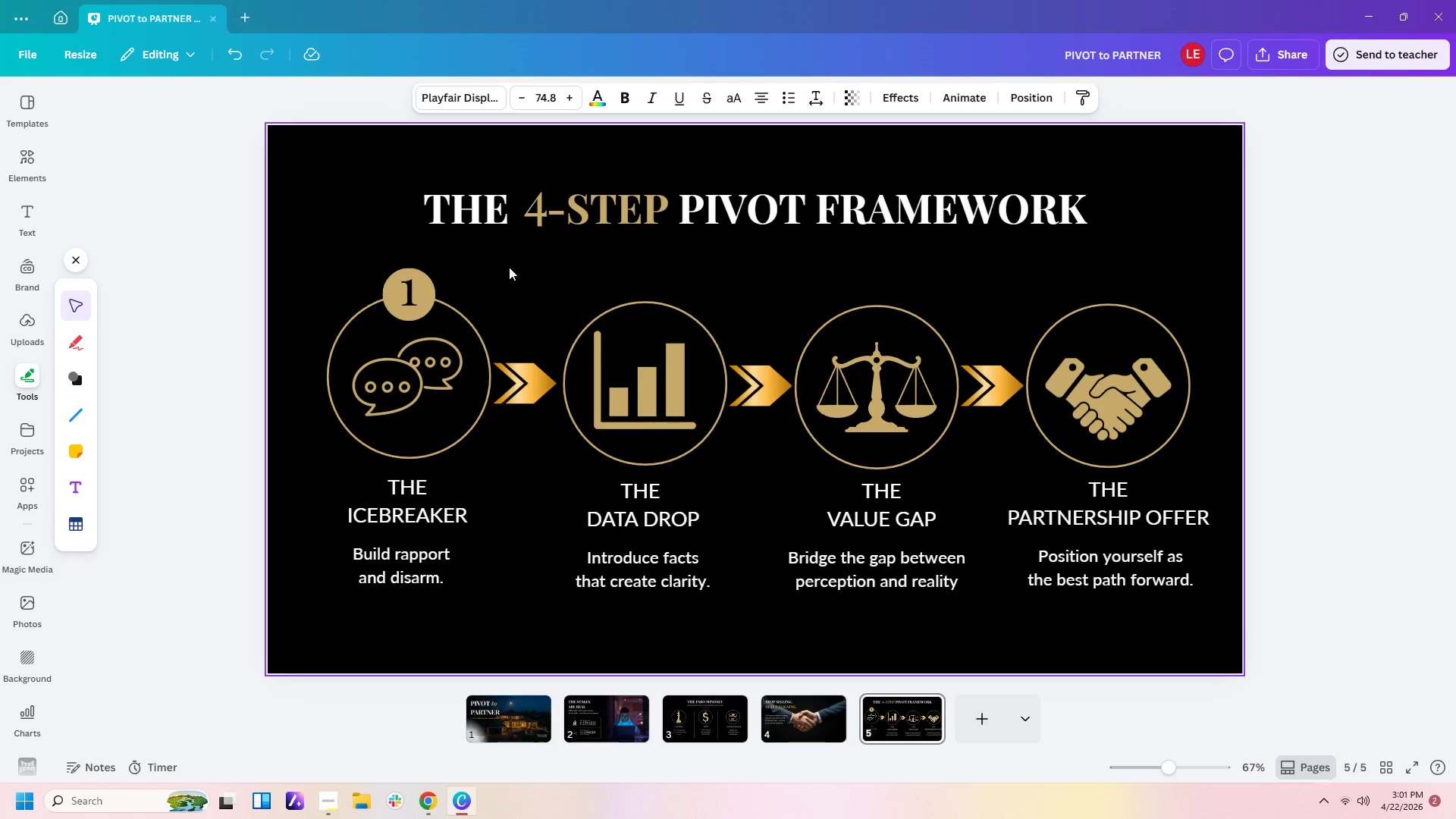 
key(ArrowLeft)
 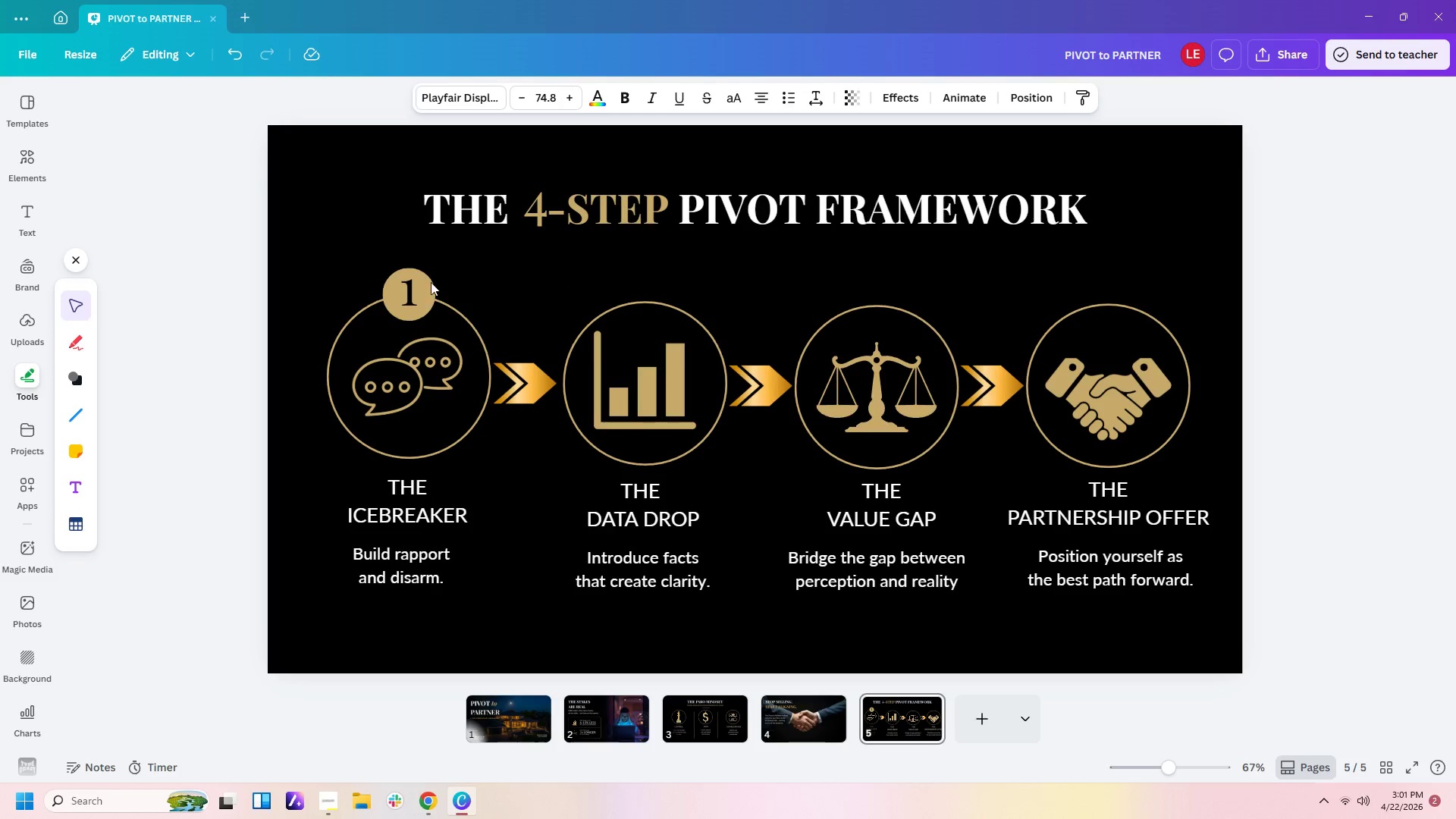 
left_click([431, 283])
 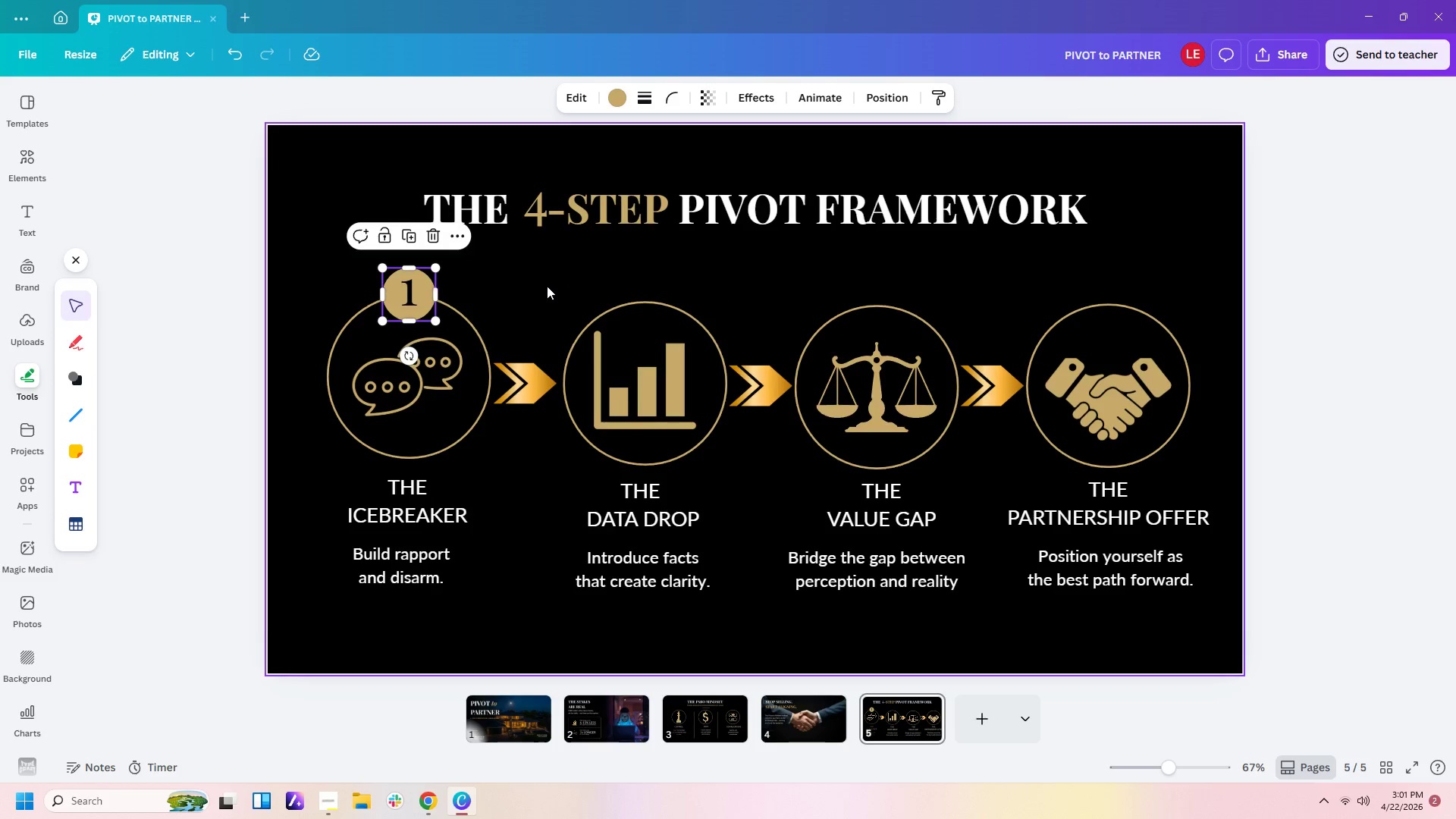 
key(Control+C)
 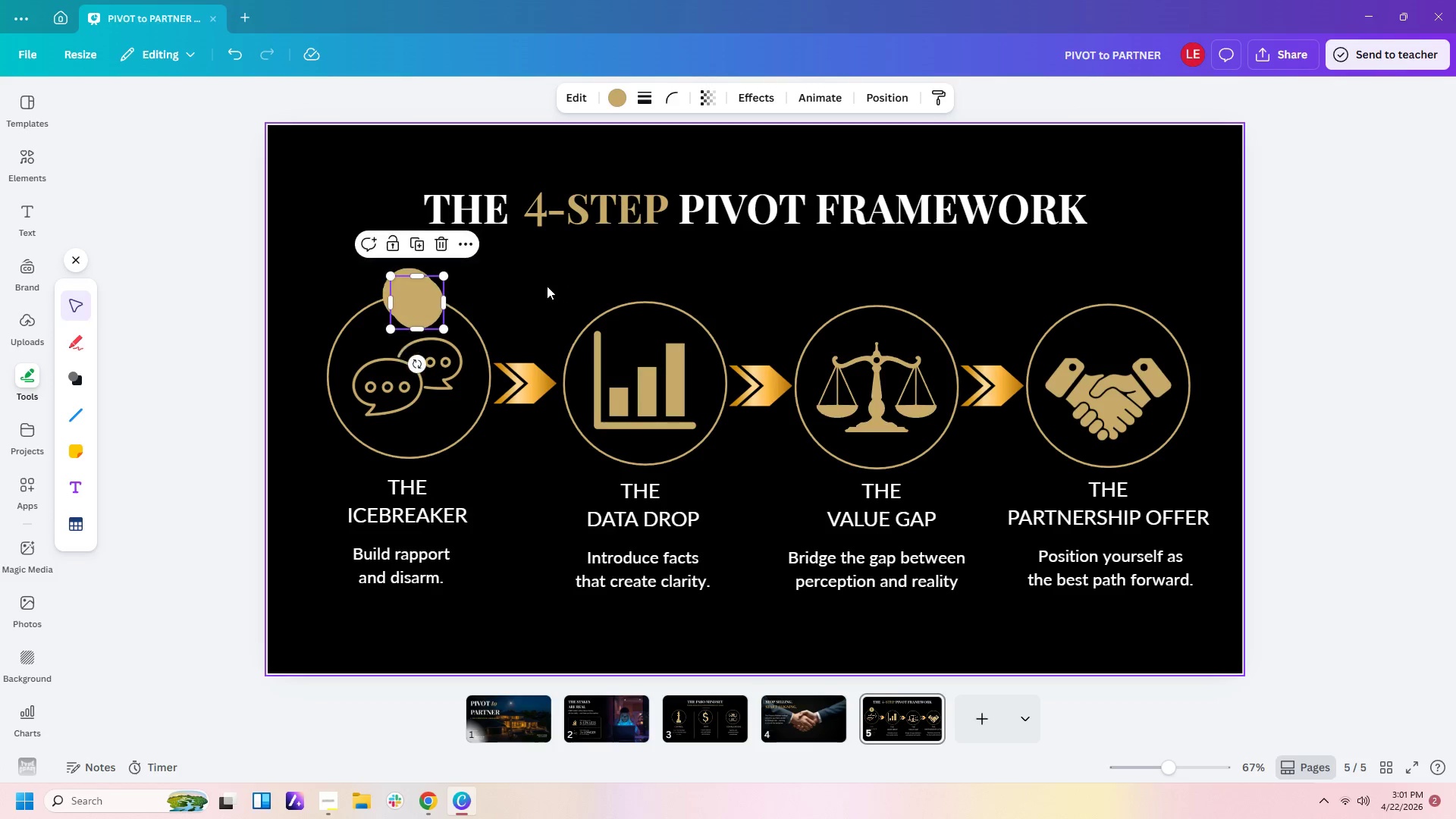 
key(Control+V)
 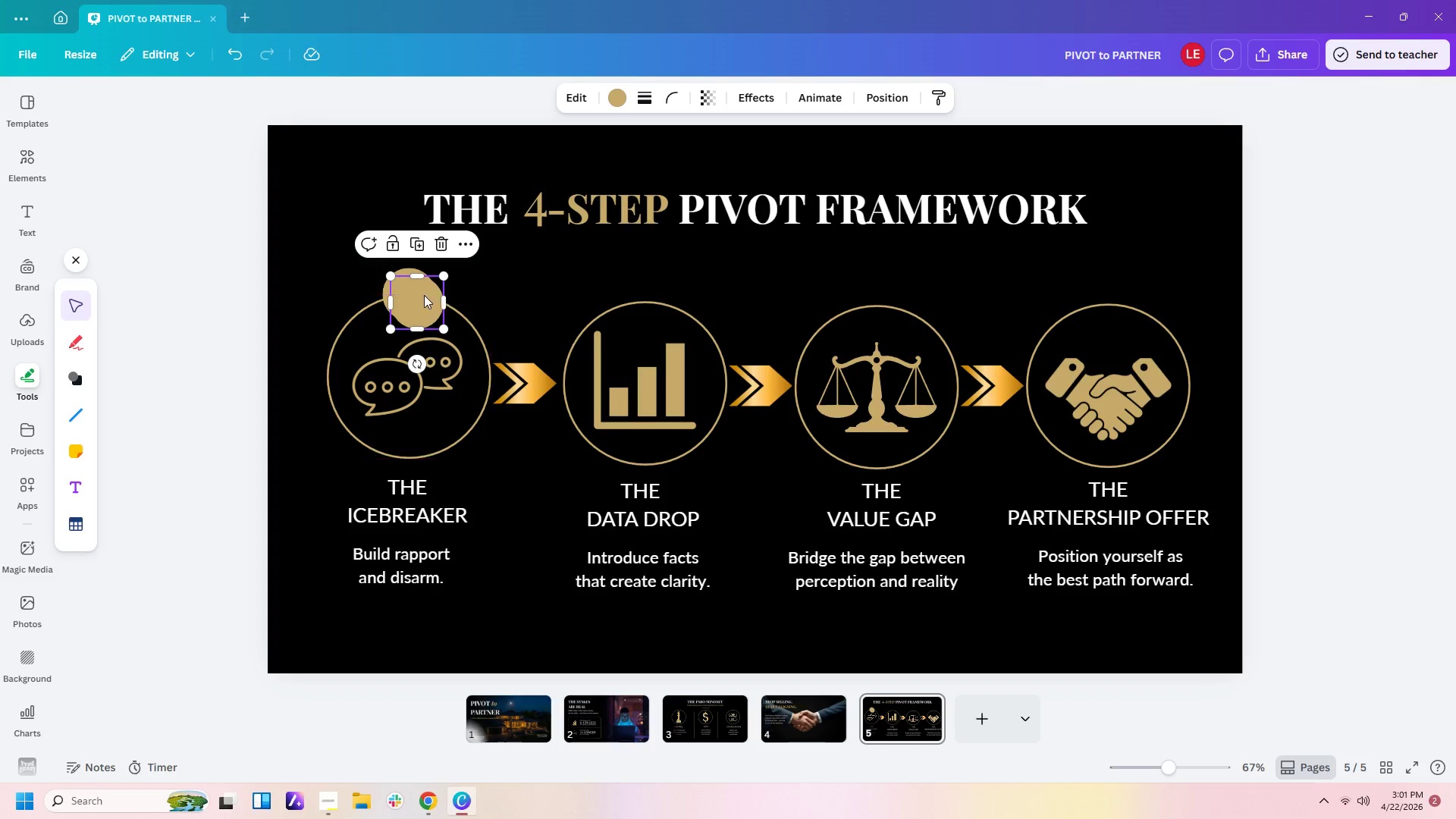 
left_click_drag(start_coordinate=[424, 295], to_coordinate=[651, 287])
 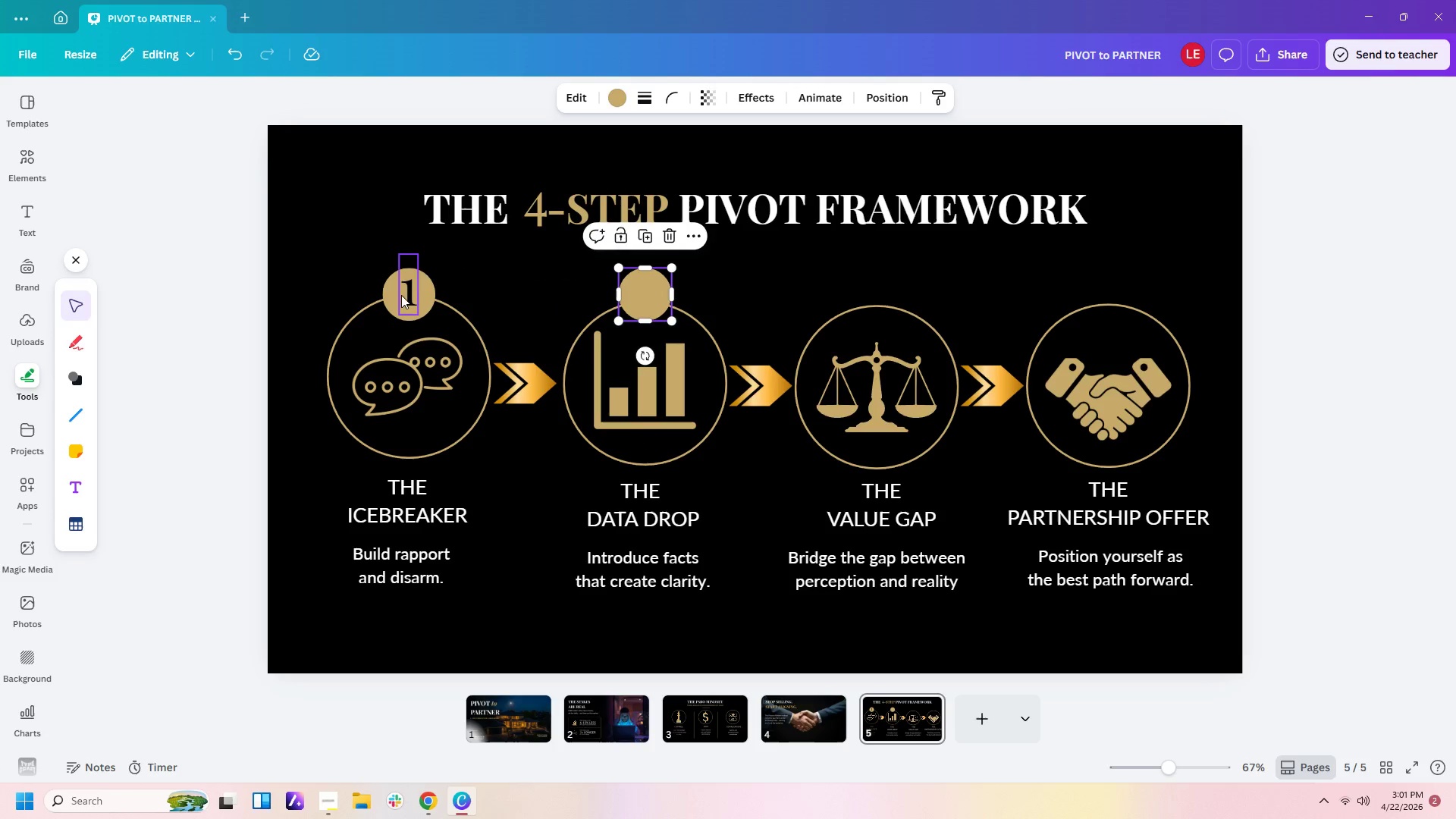 
left_click([405, 293])
 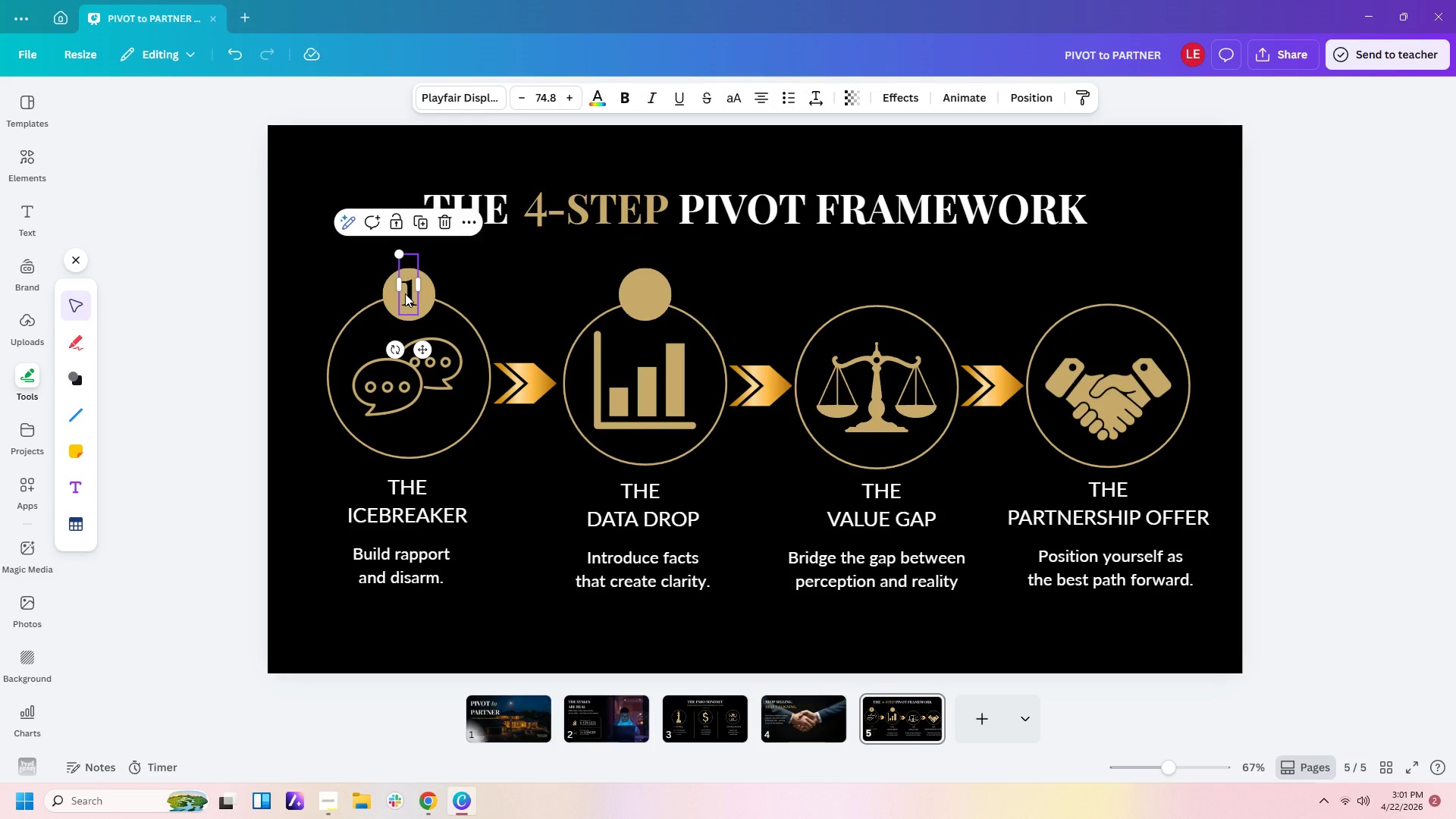 
key(Control+C)
 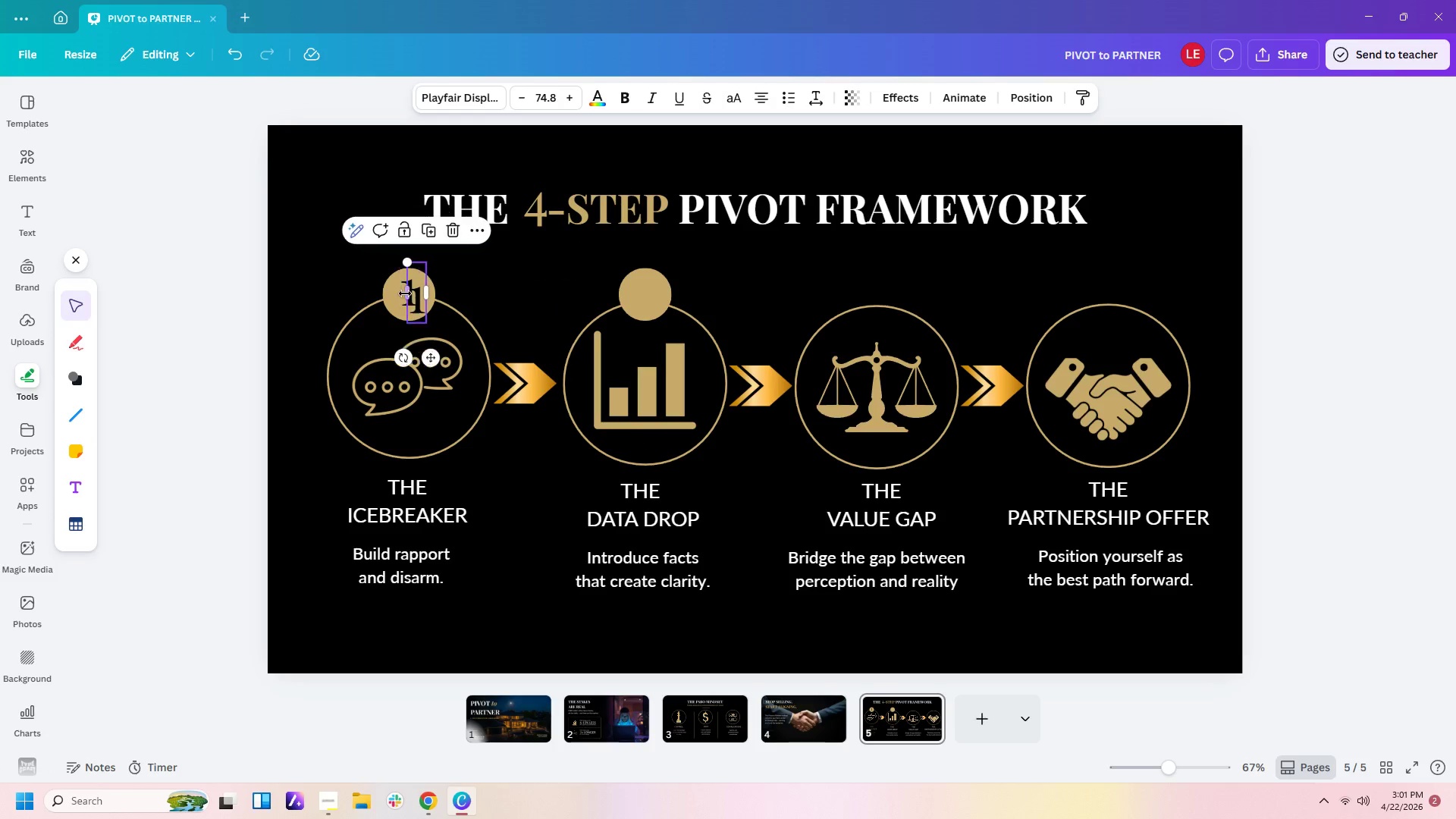 
key(Control+V)
 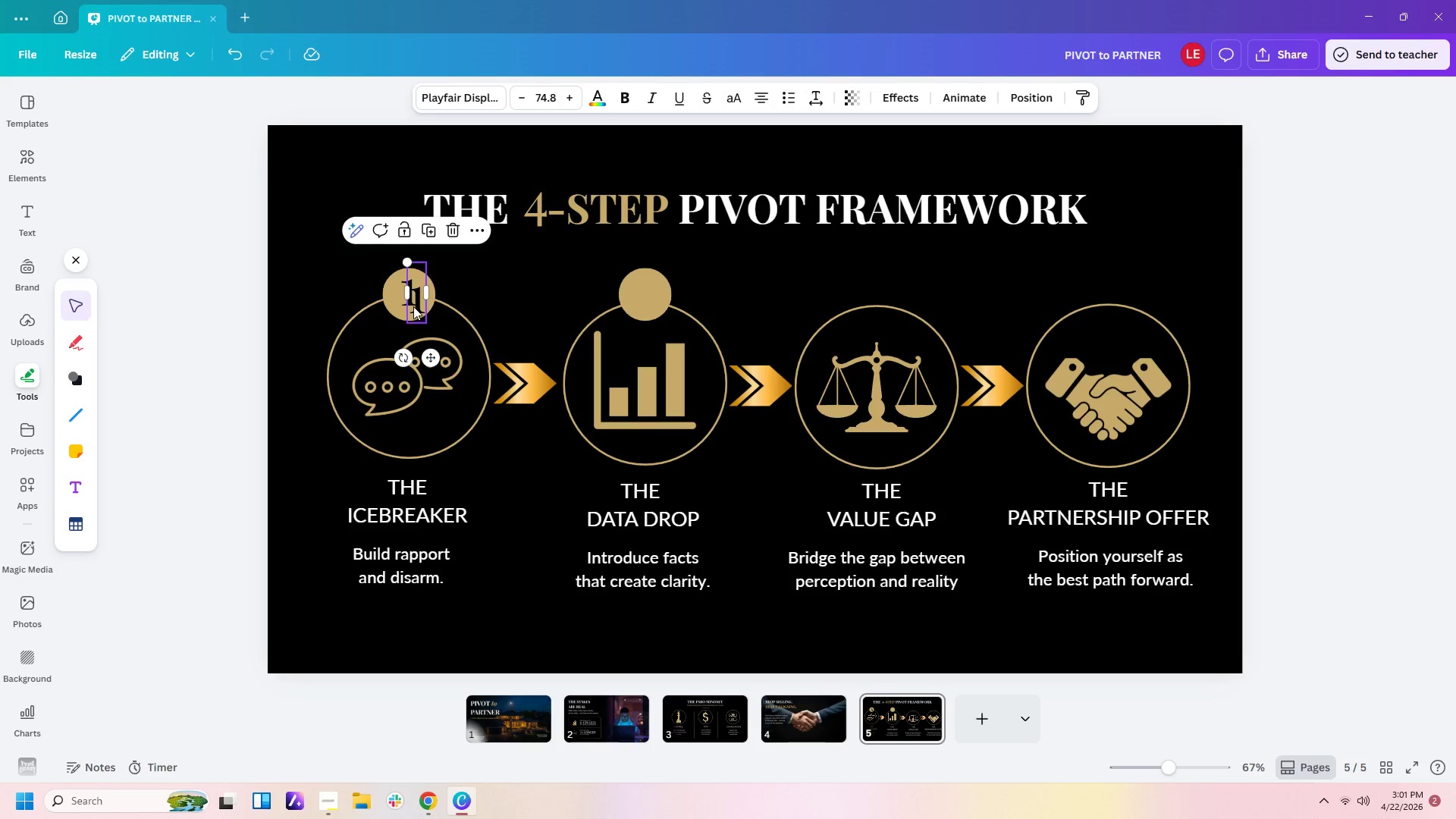 
left_click_drag(start_coordinate=[413, 306], to_coordinate=[642, 300])
 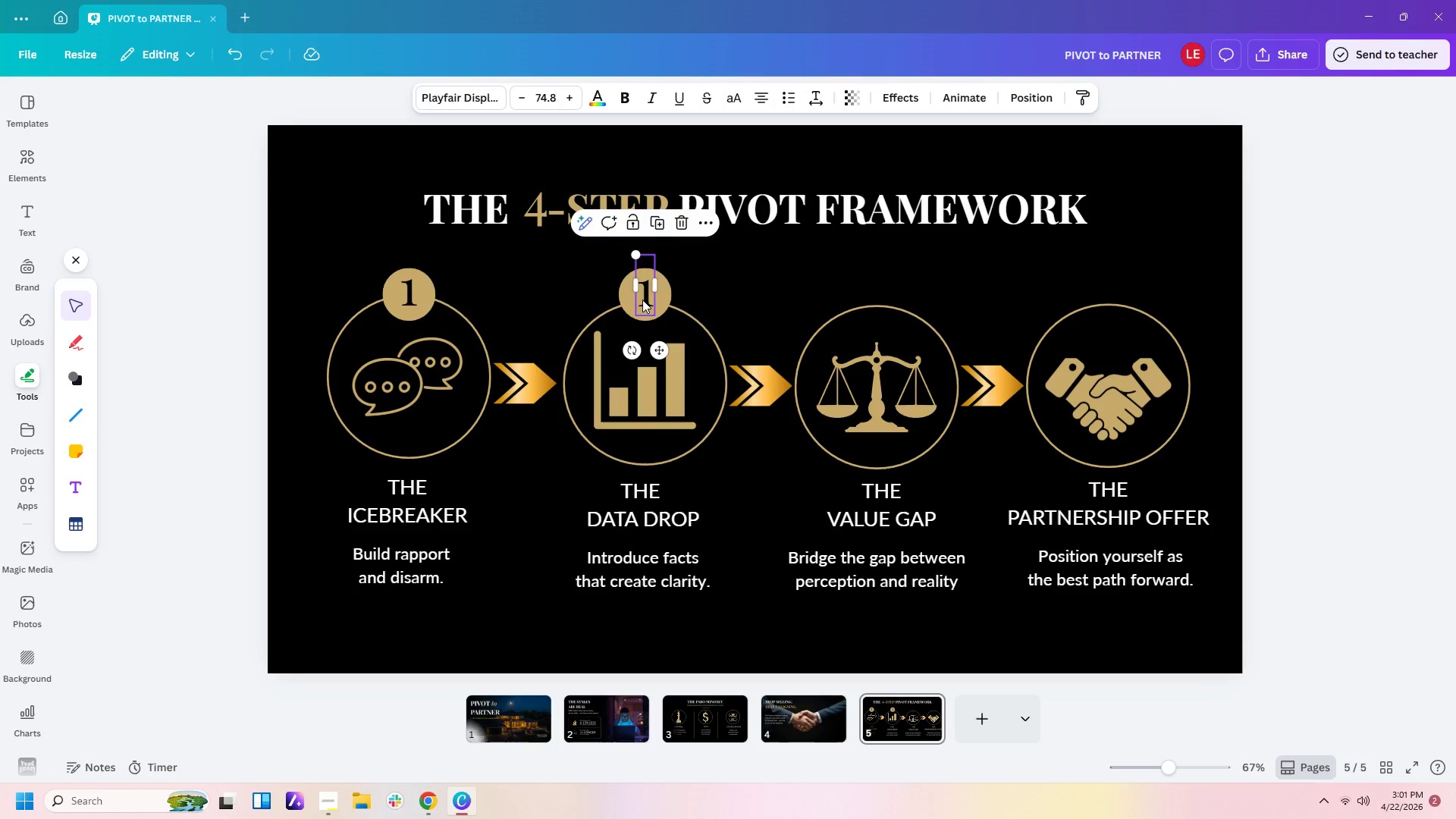 
double_click([642, 300])
 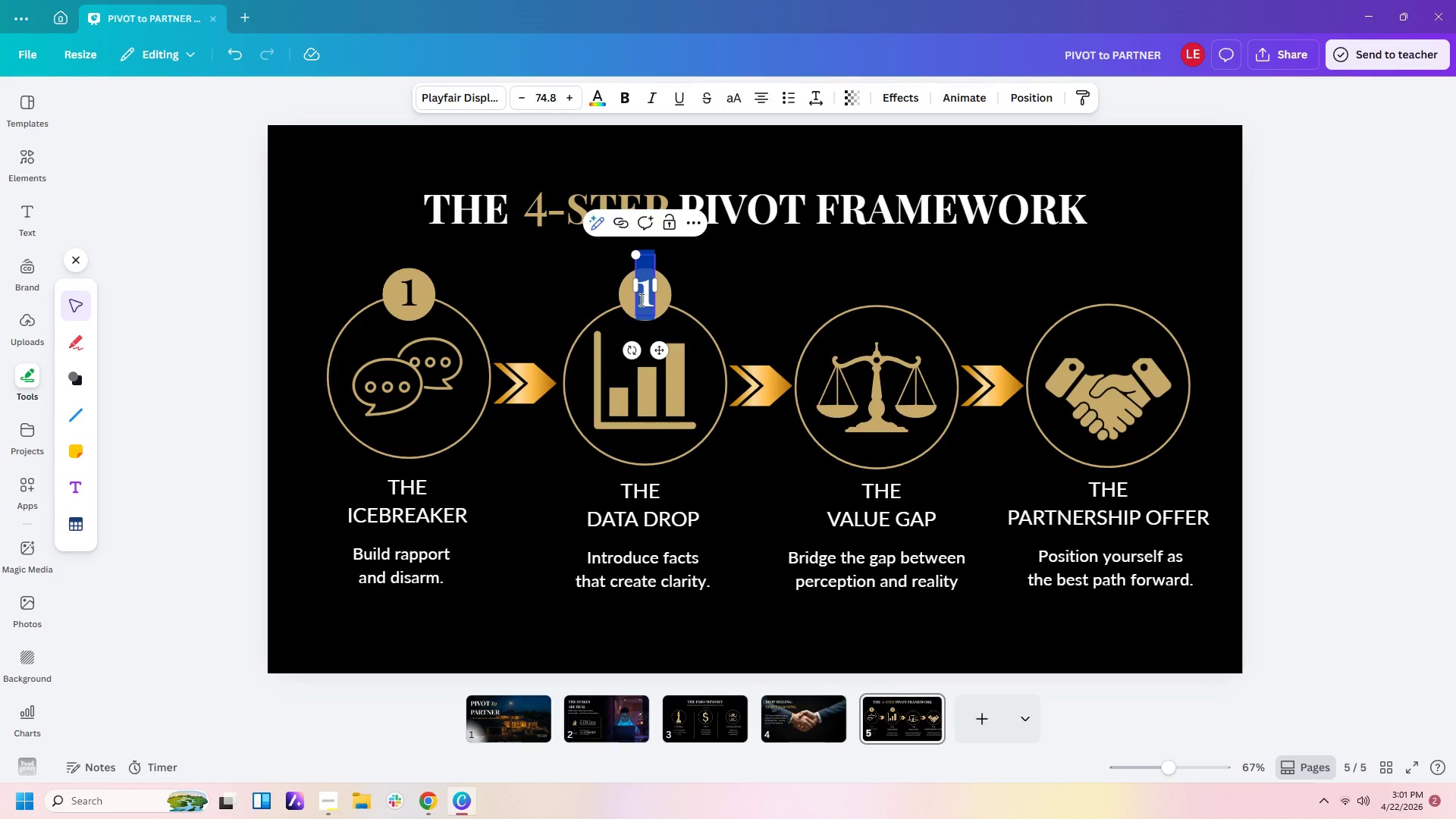 
key(2)
 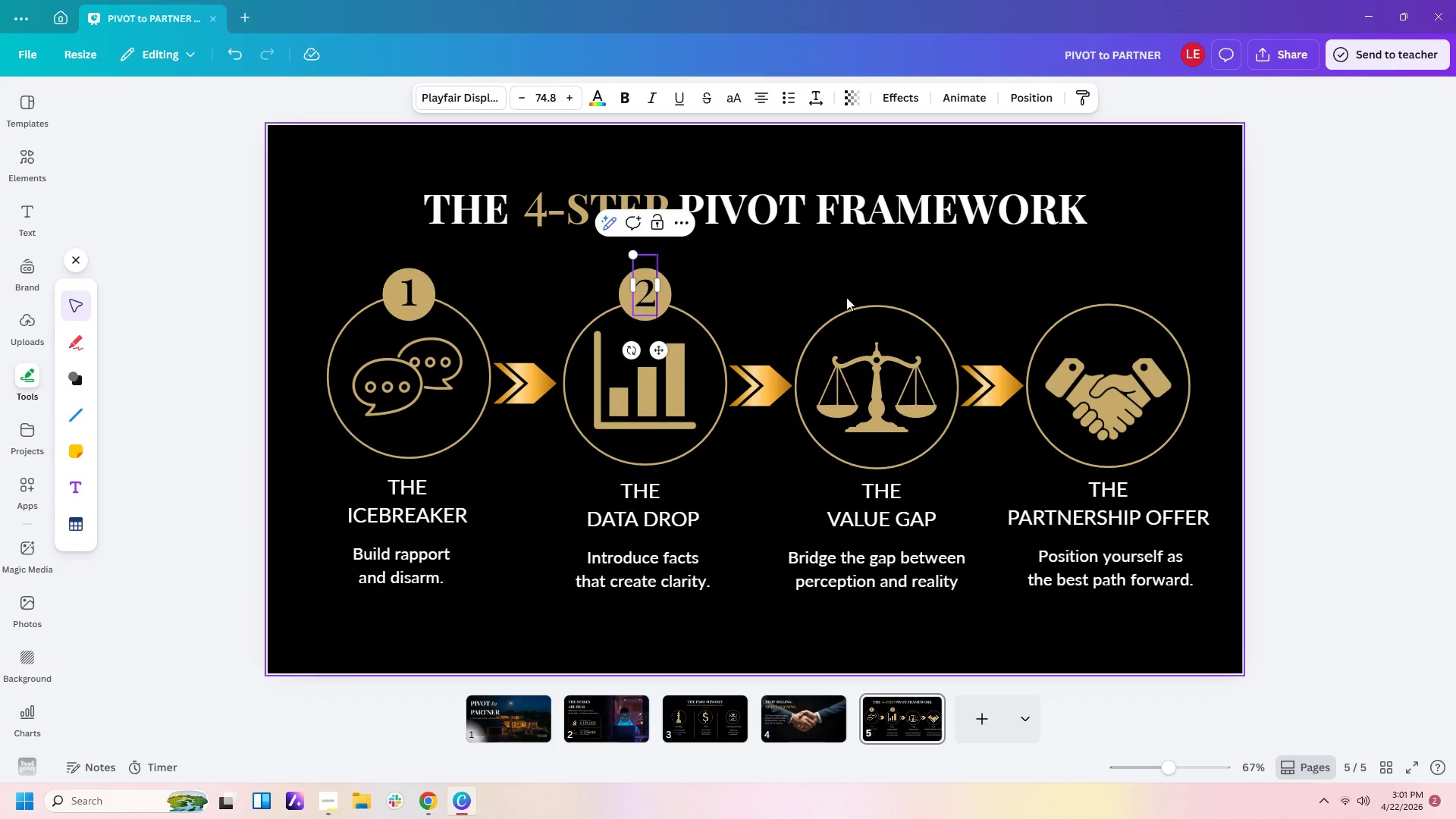 
left_click([850, 295])
 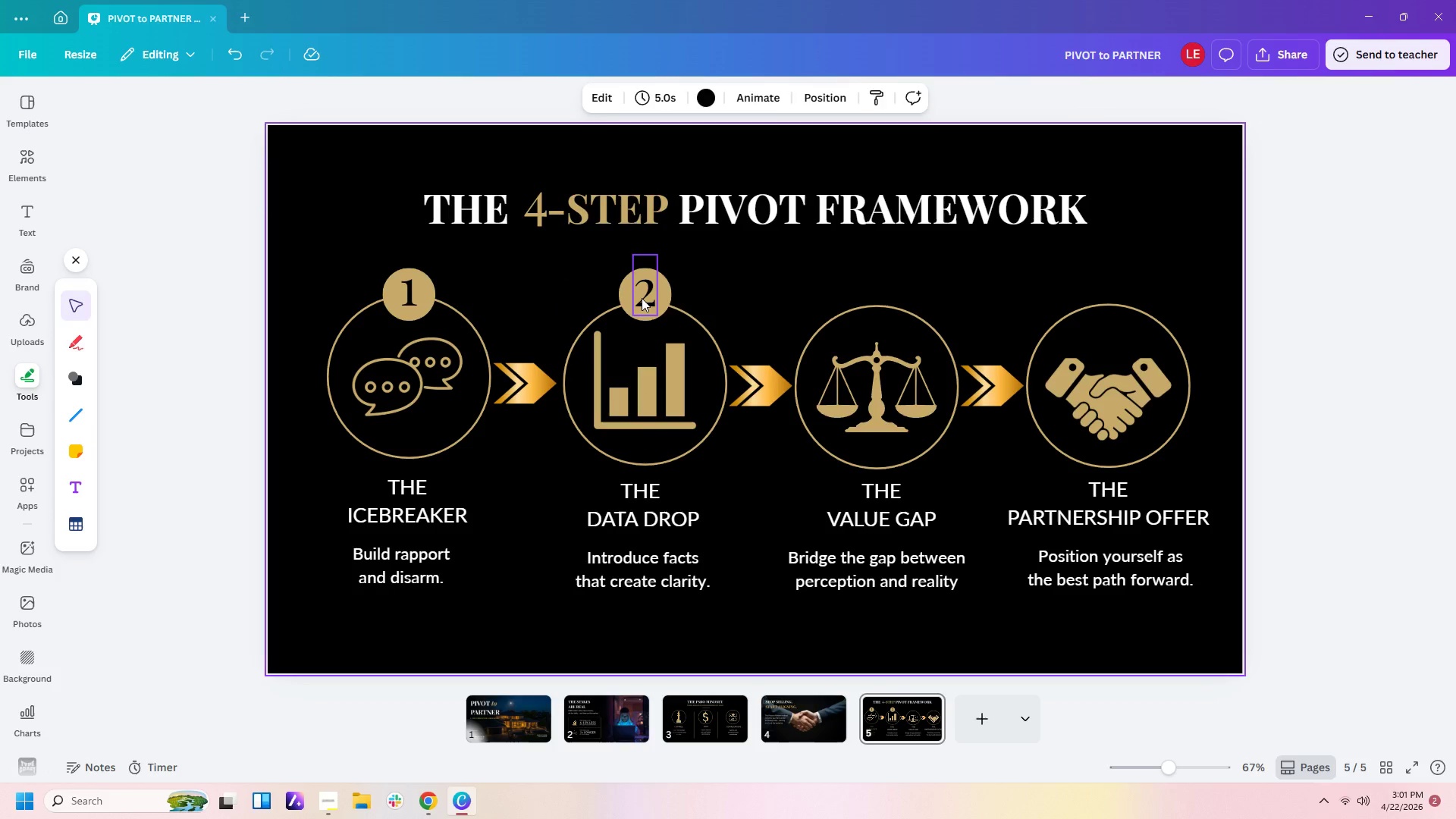 
left_click([642, 298])
 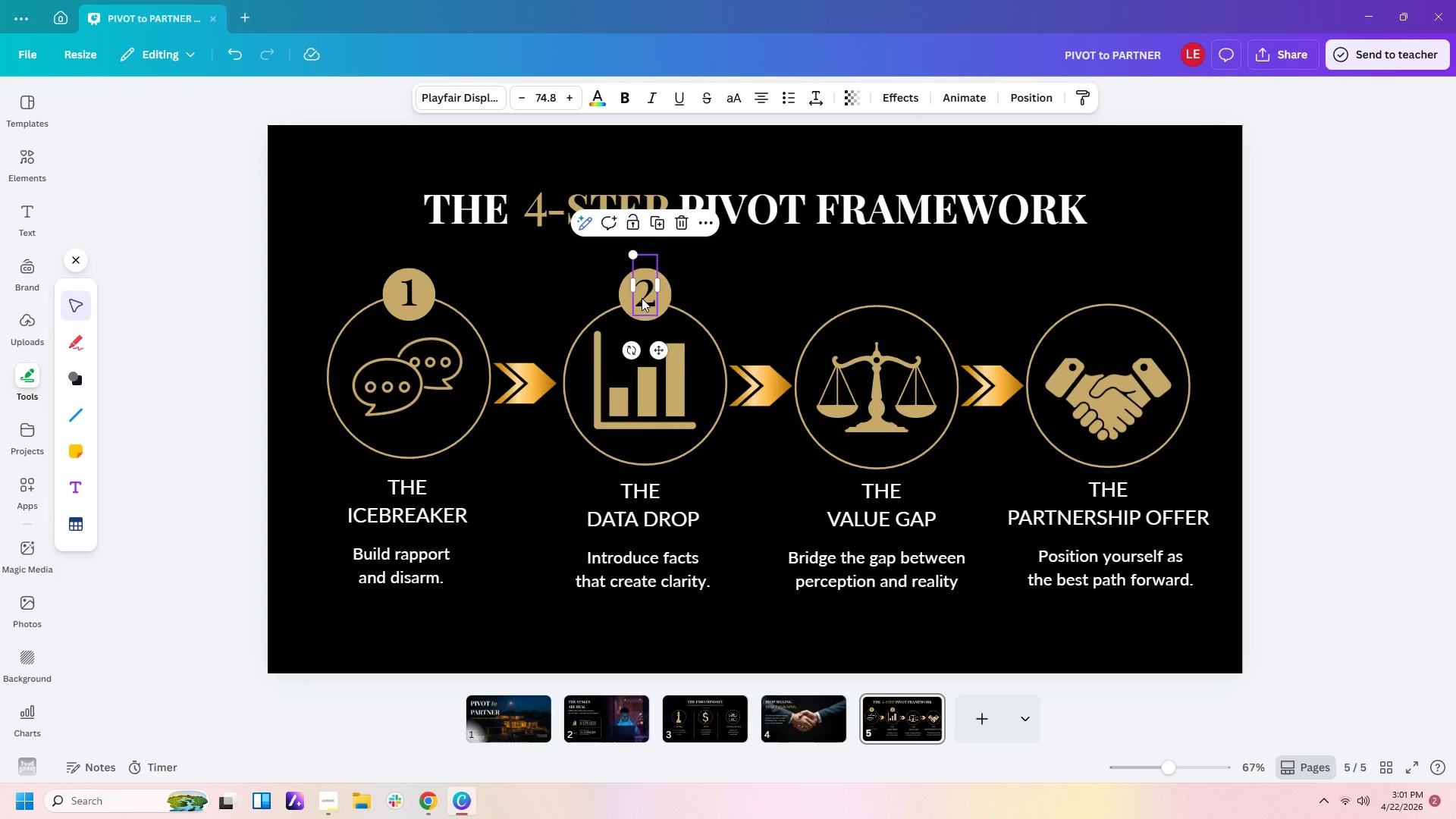 
hold_key(key=ControlLeft, duration=0.92)
 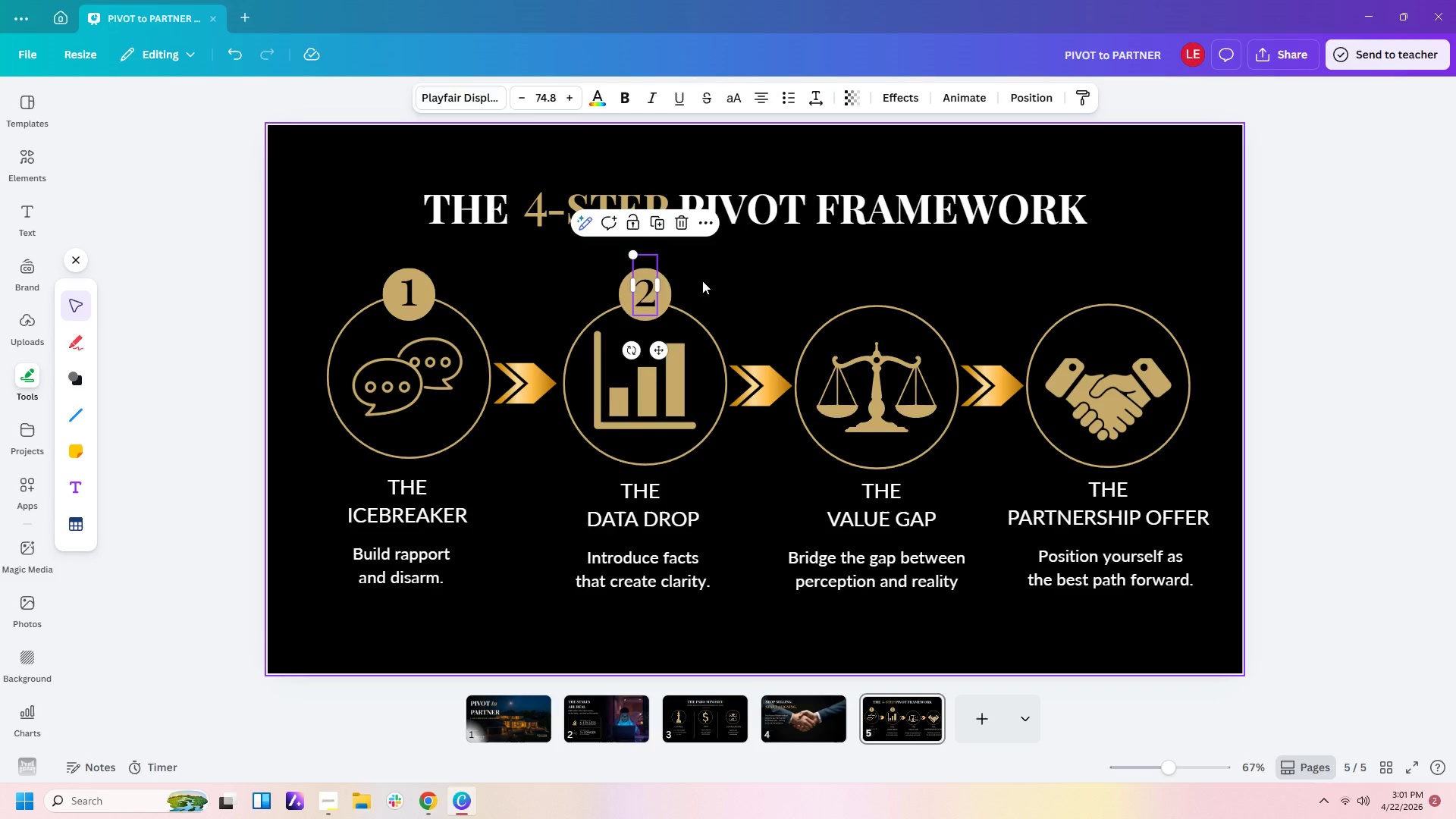 
left_click([702, 281])
 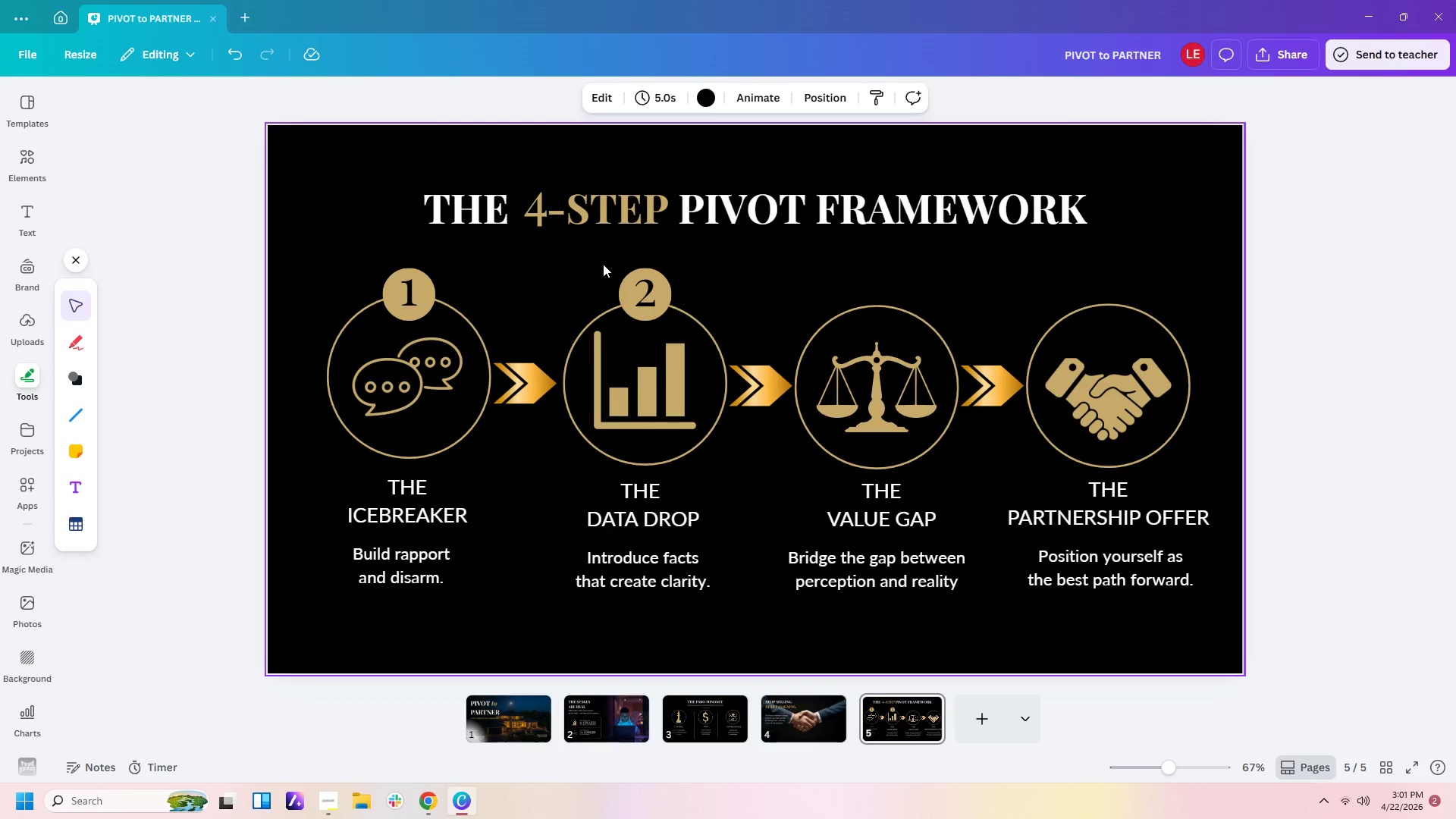 
left_click_drag(start_coordinate=[603, 264], to_coordinate=[664, 282])
 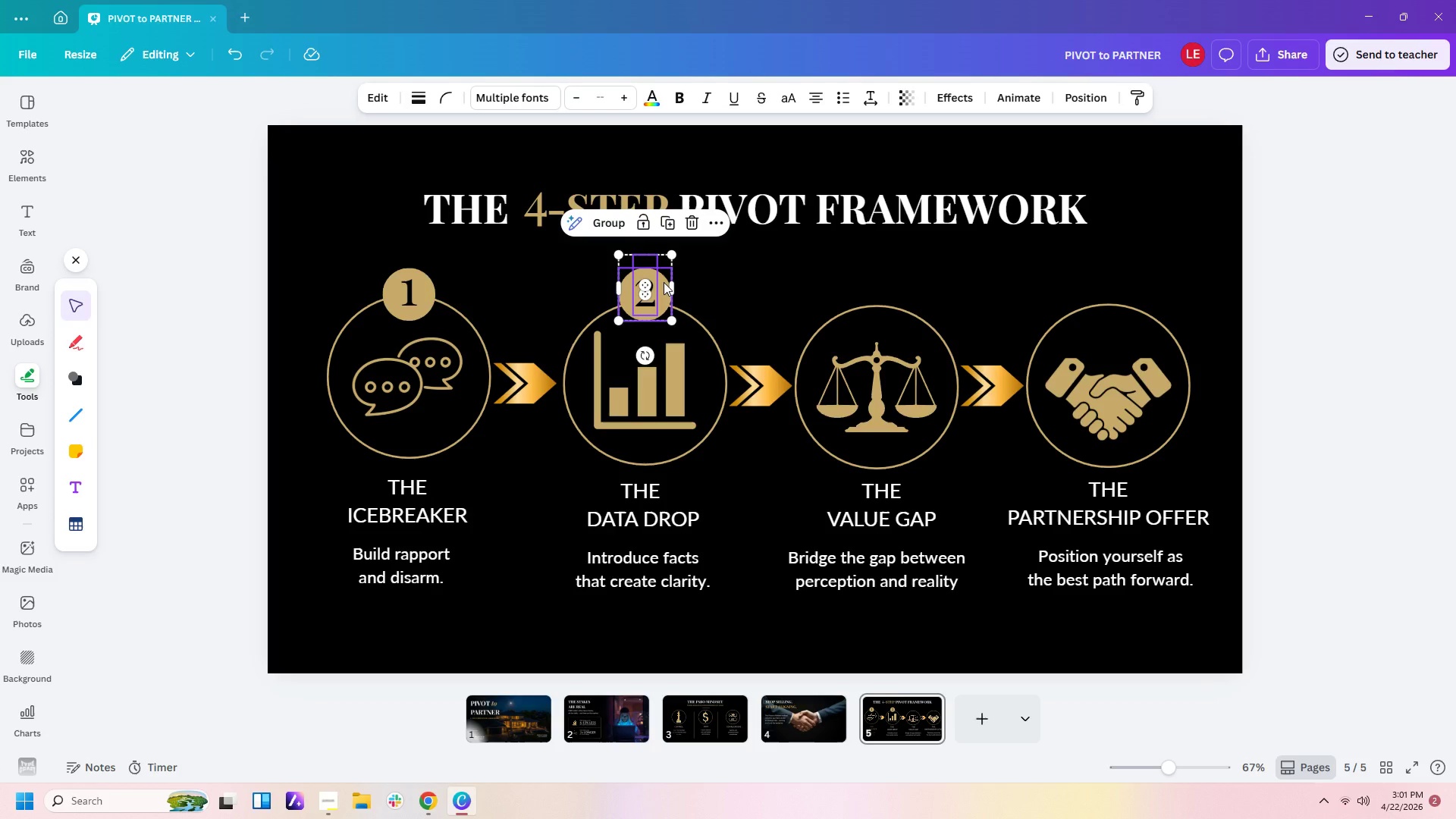 
key(Control+C)
 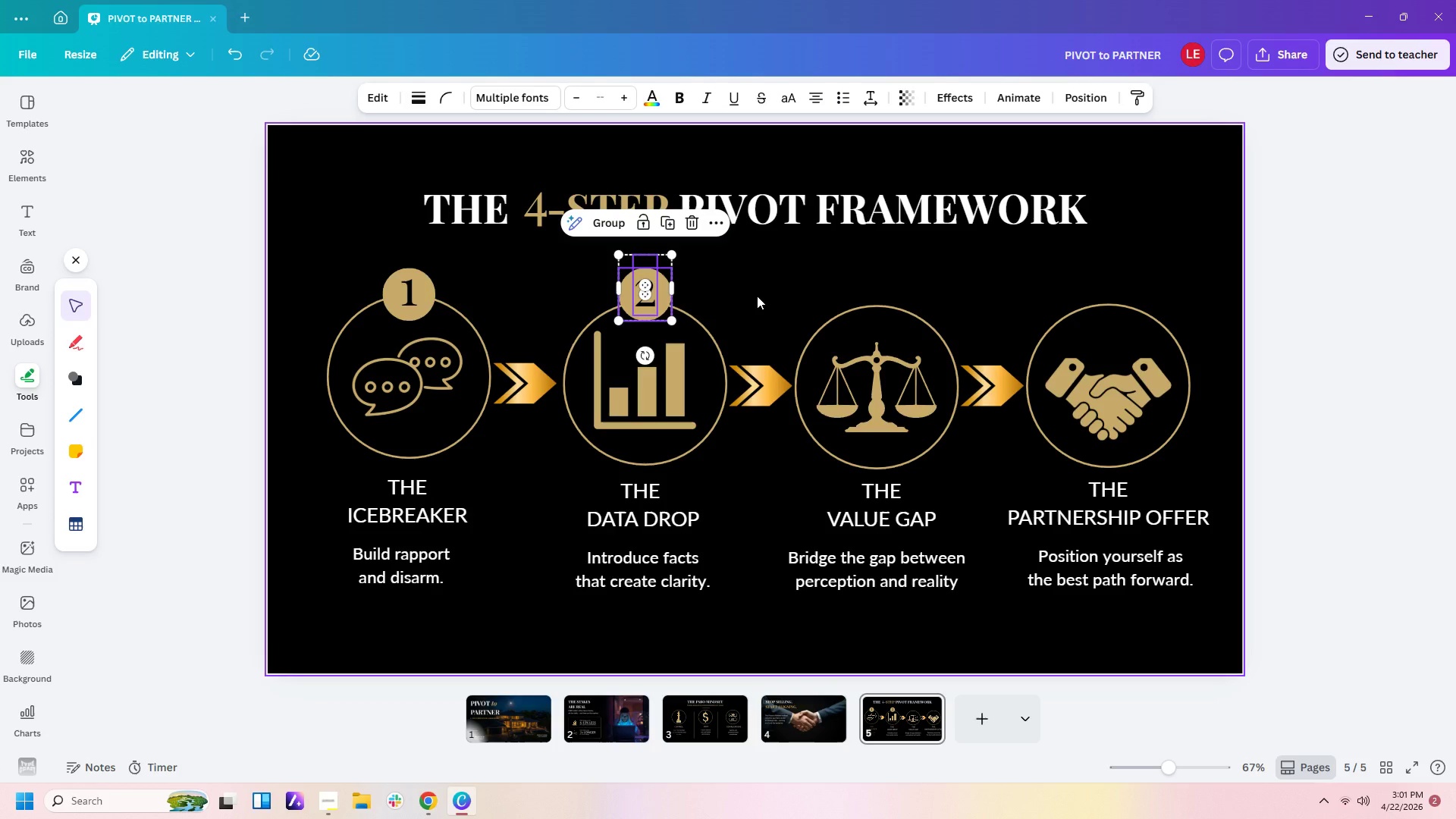 
key(Control+V)
 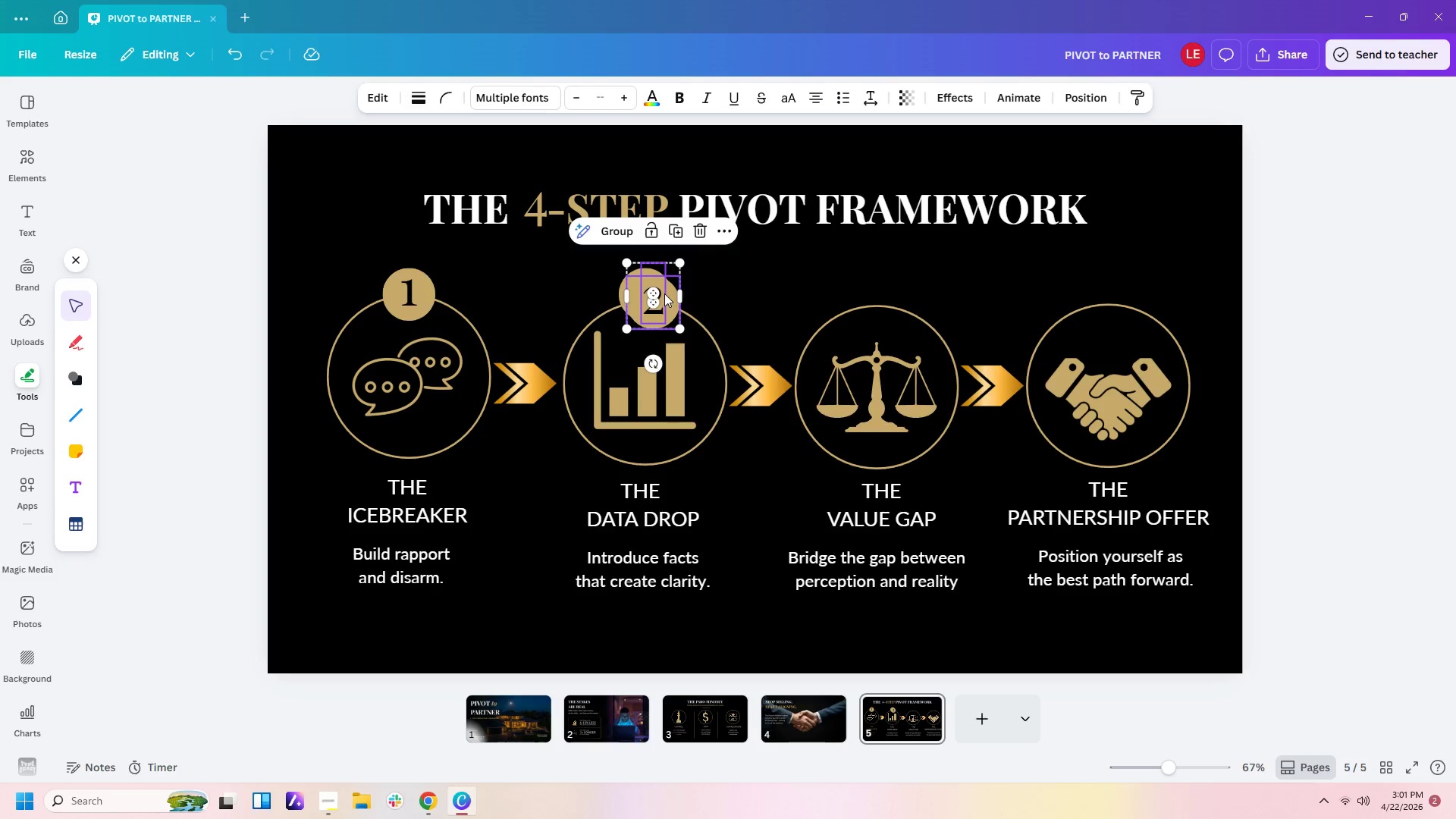 
left_click_drag(start_coordinate=[664, 293], to_coordinate=[890, 288])
 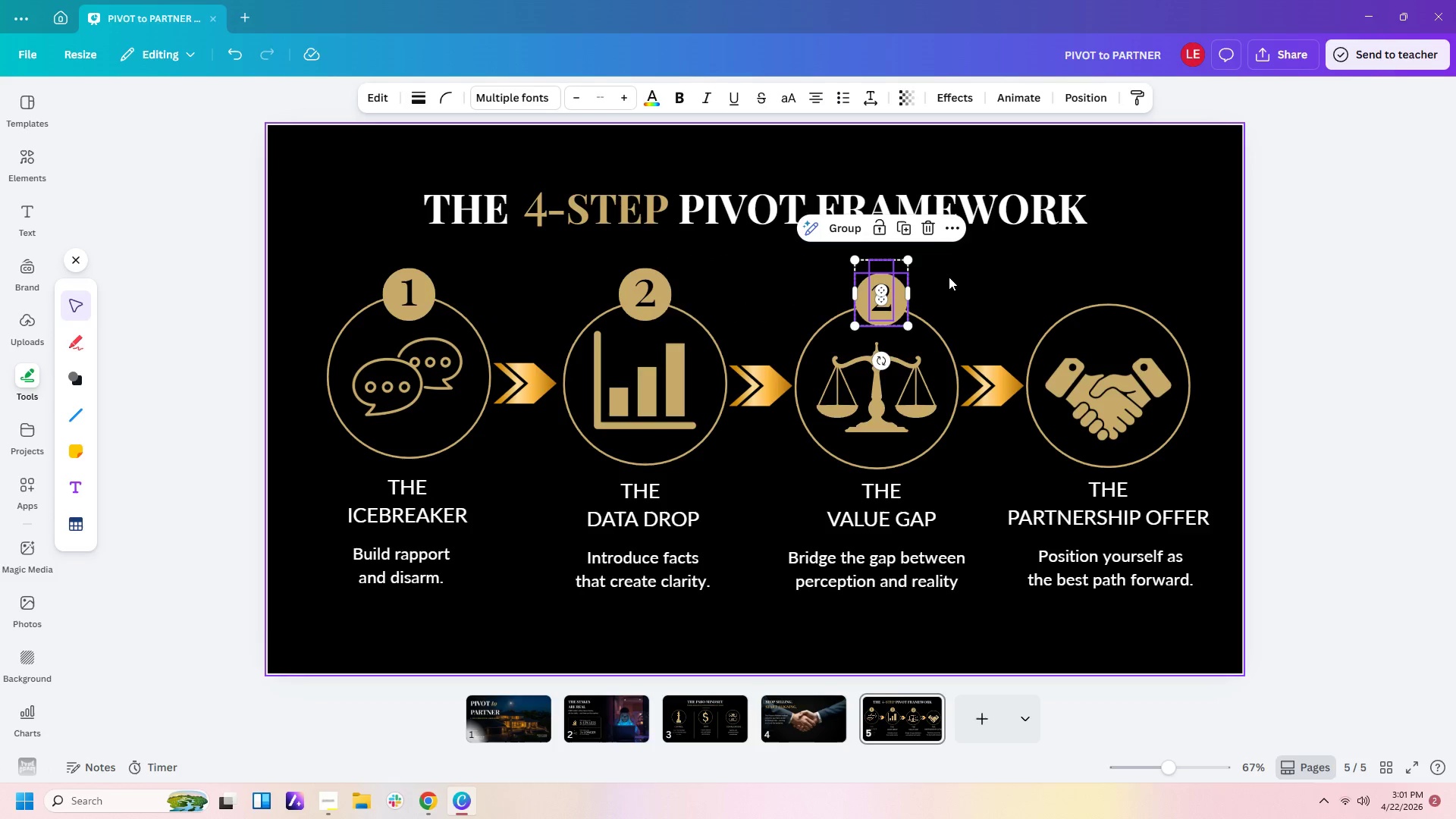 
left_click([956, 275])
 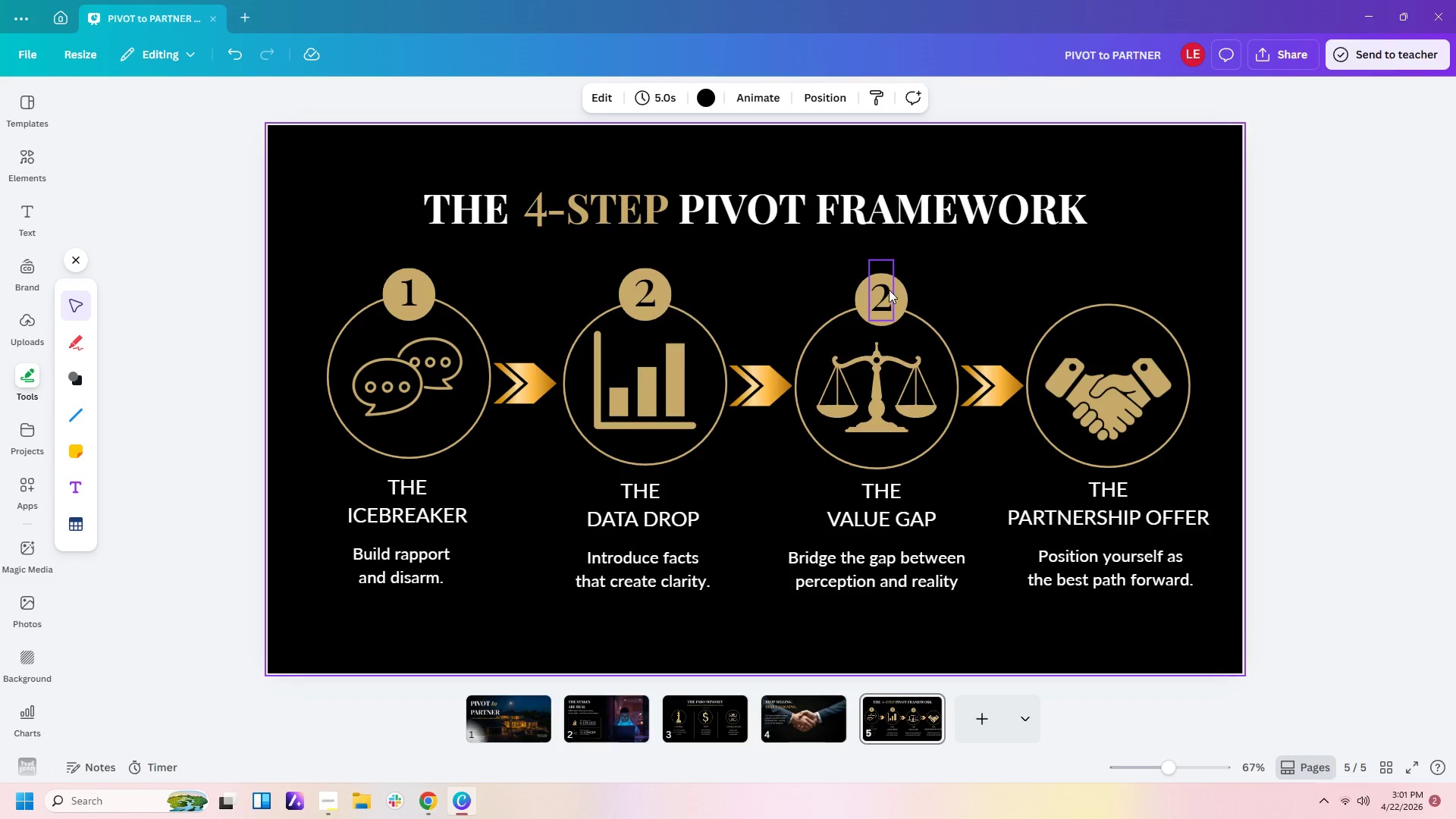 
double_click([889, 290])
 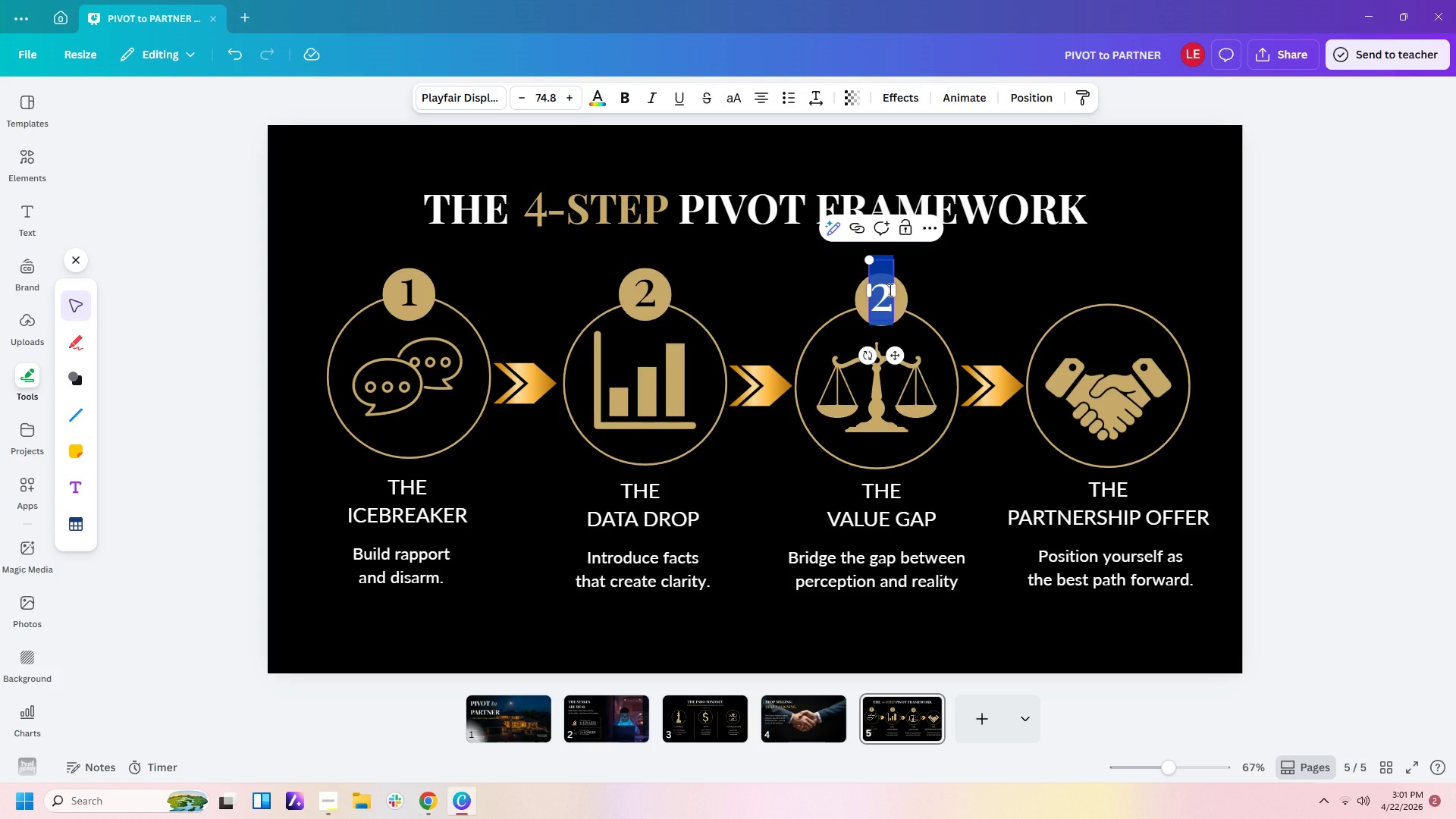 
key(3)
 